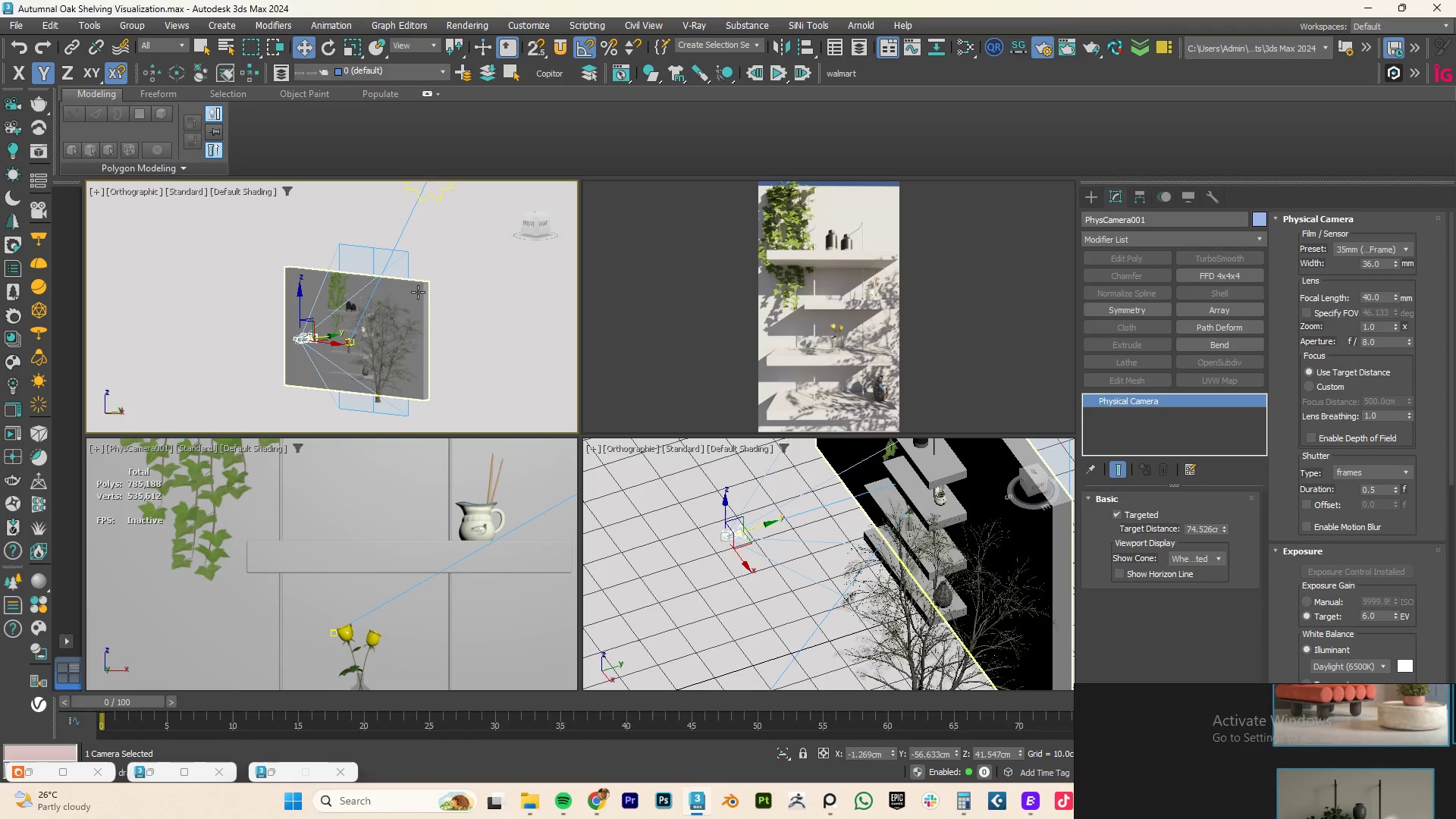 
scroll: coordinate [354, 359], scroll_direction: down, amount: 2.0
 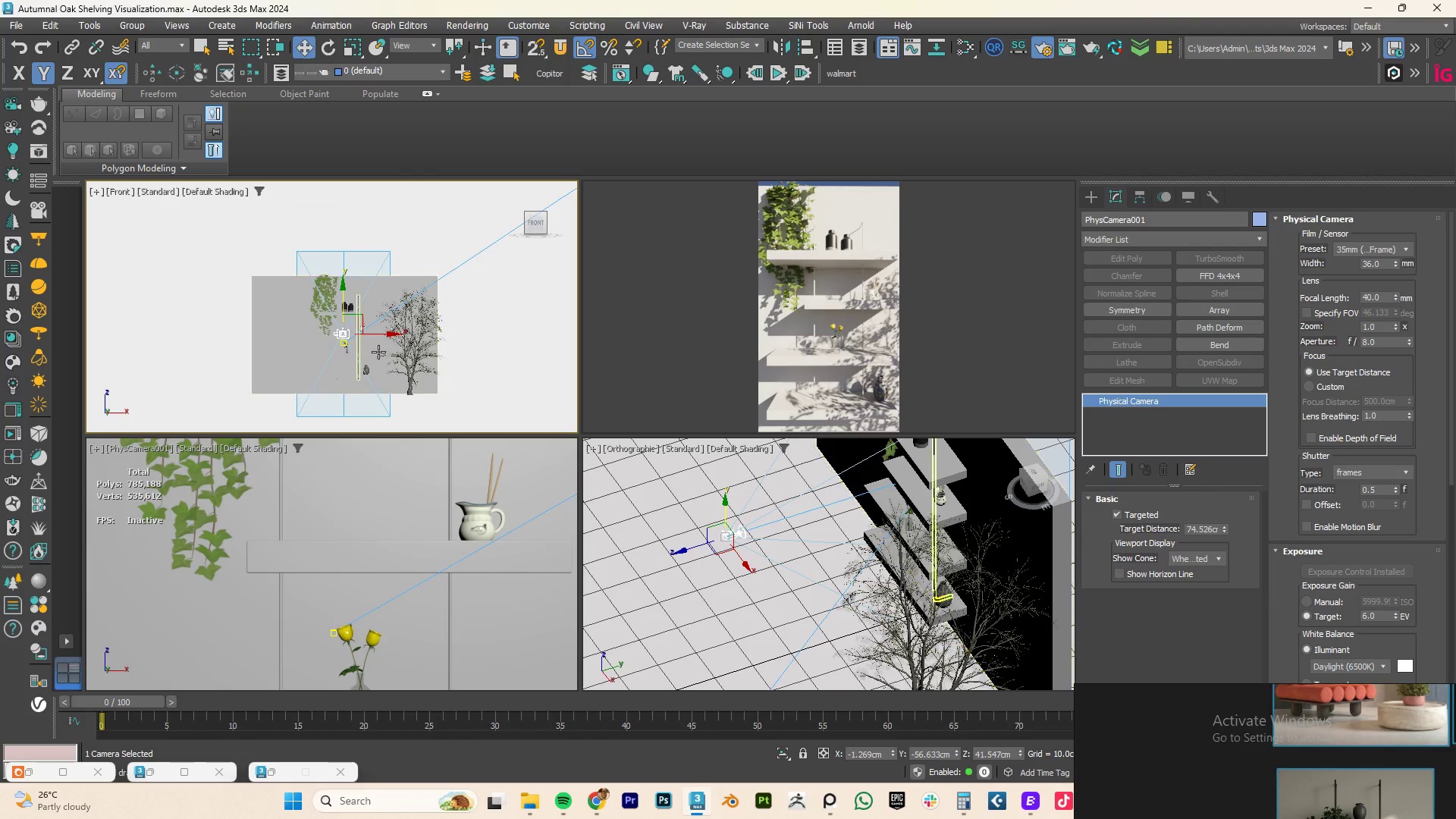 
left_click([418, 292])
 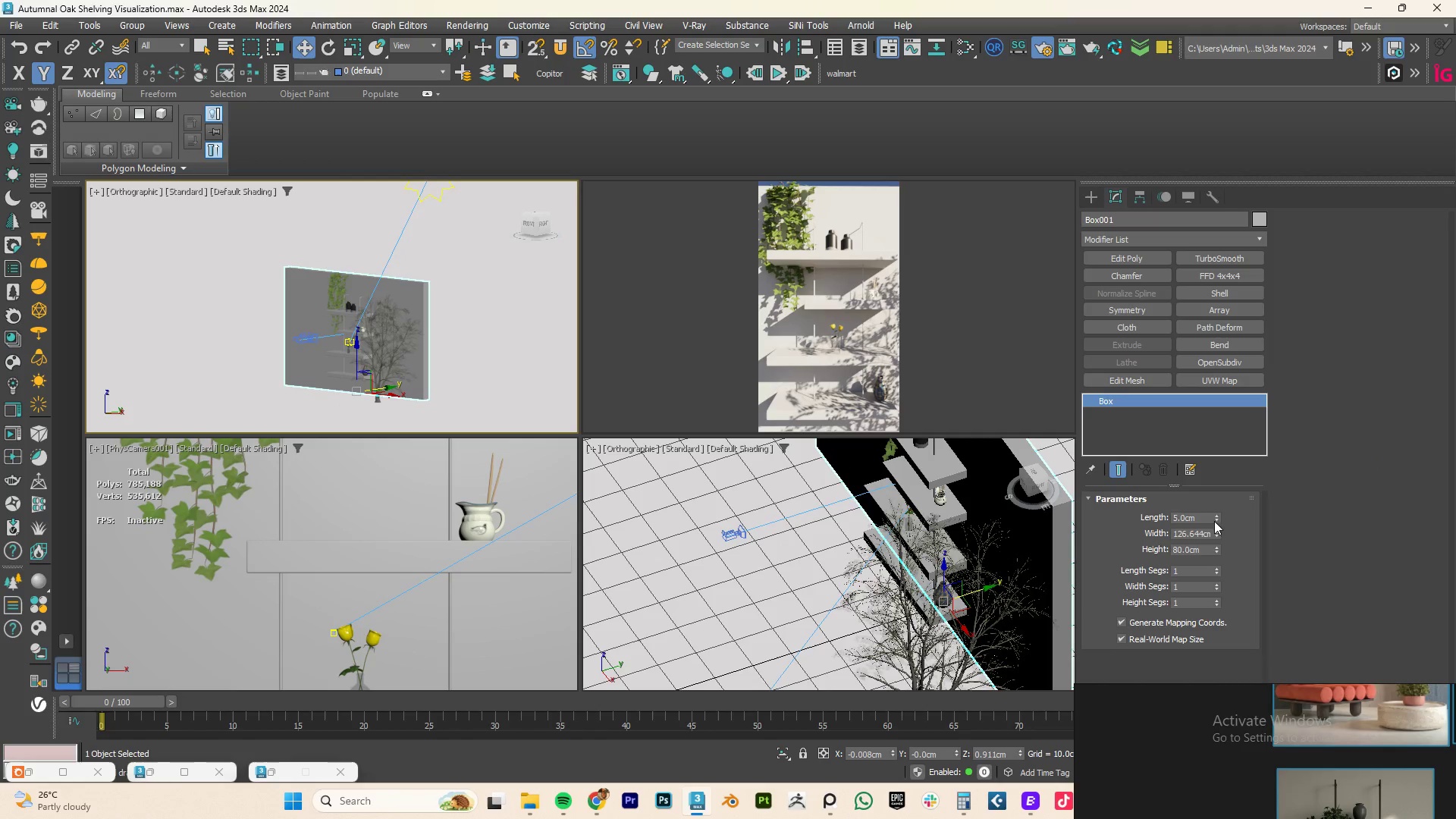 
left_click_drag(start_coordinate=[1217, 548], to_coordinate=[1206, 425])
 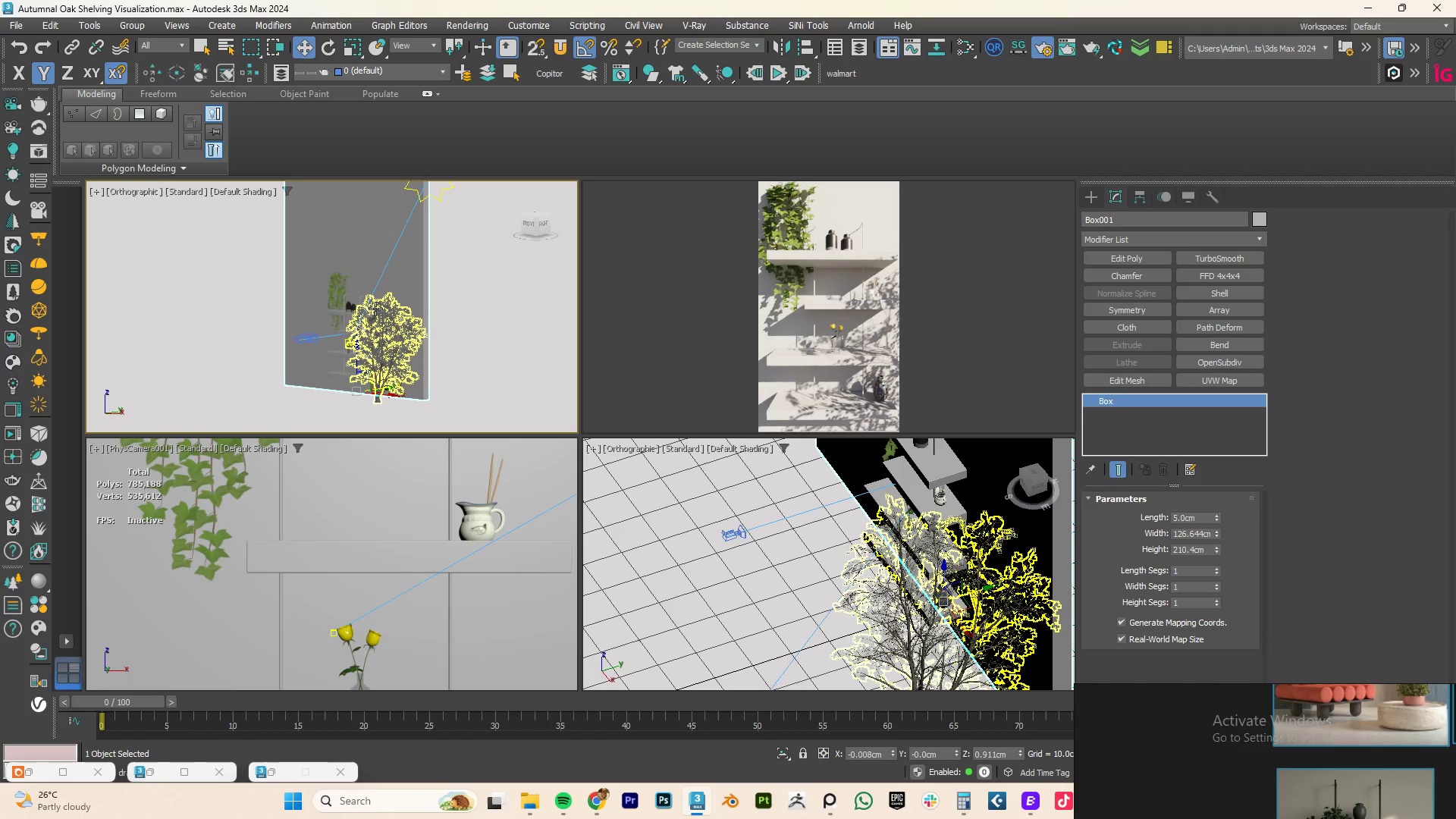 
hold_key(key=AltLeft, duration=0.84)
 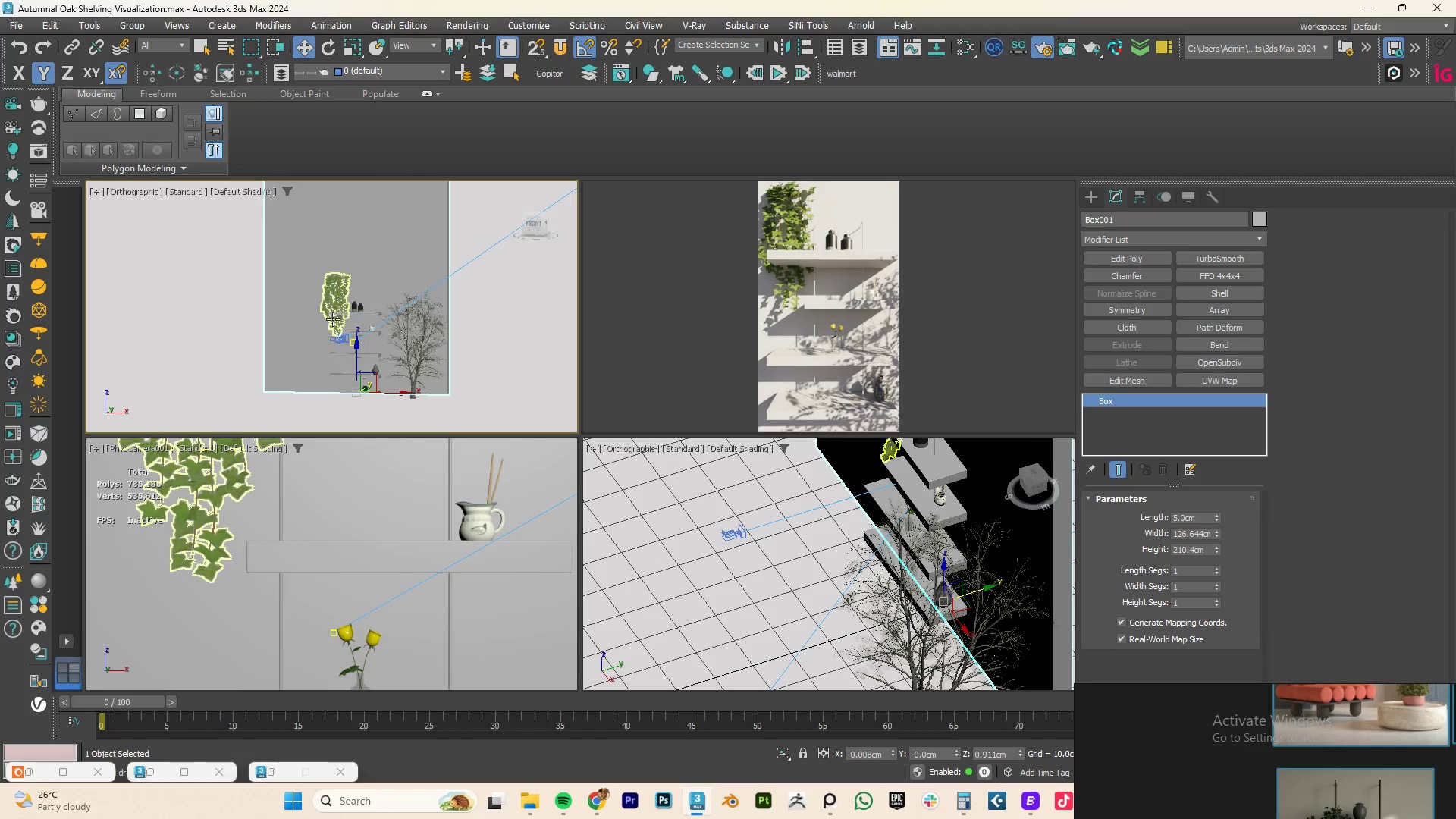 
scroll: coordinate [404, 311], scroll_direction: up, amount: 5.0
 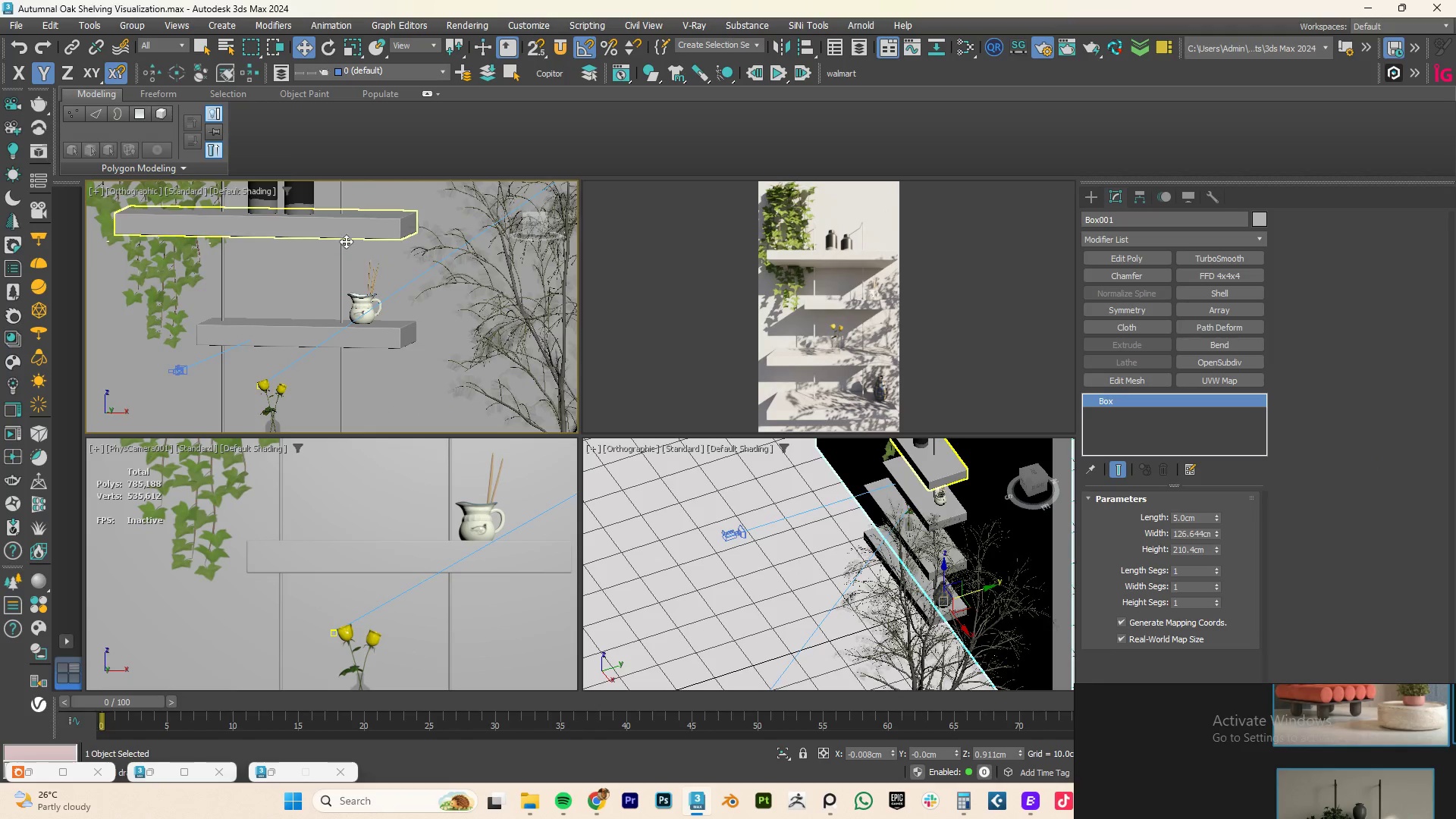 
hold_key(key=AltLeft, duration=0.56)
 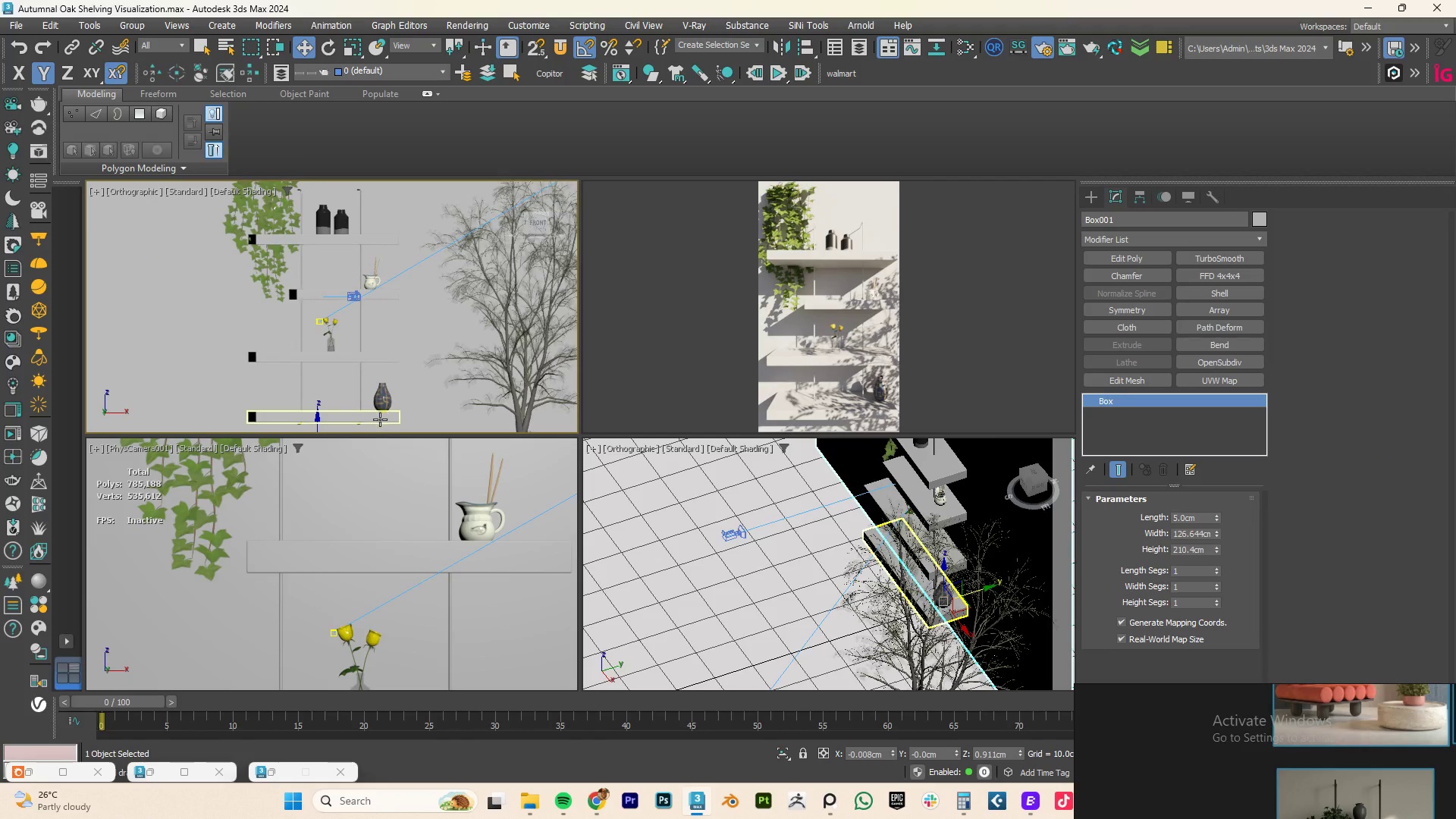 
scroll: coordinate [359, 261], scroll_direction: down, amount: 2.0
 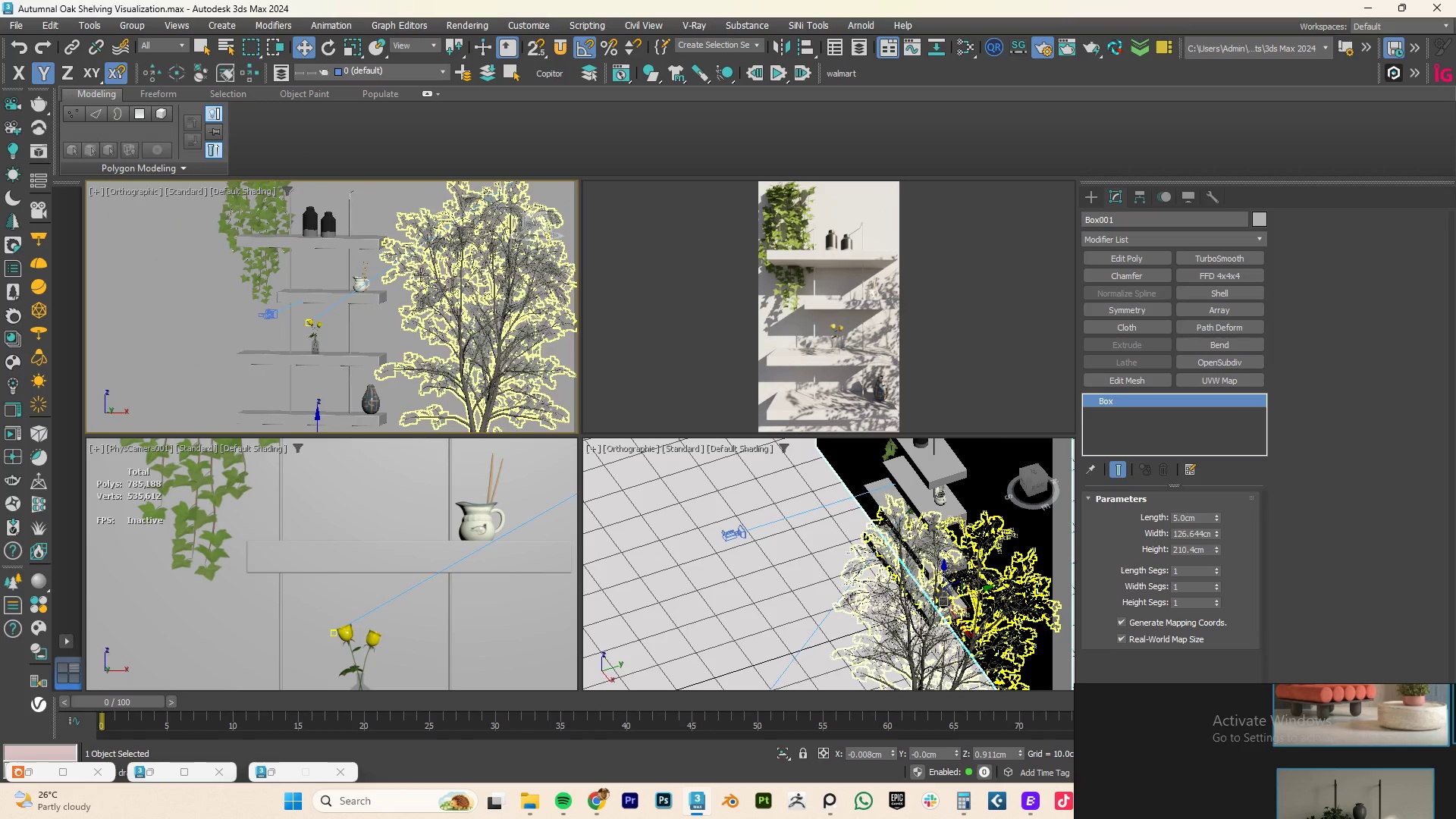 
left_click([380, 420])
 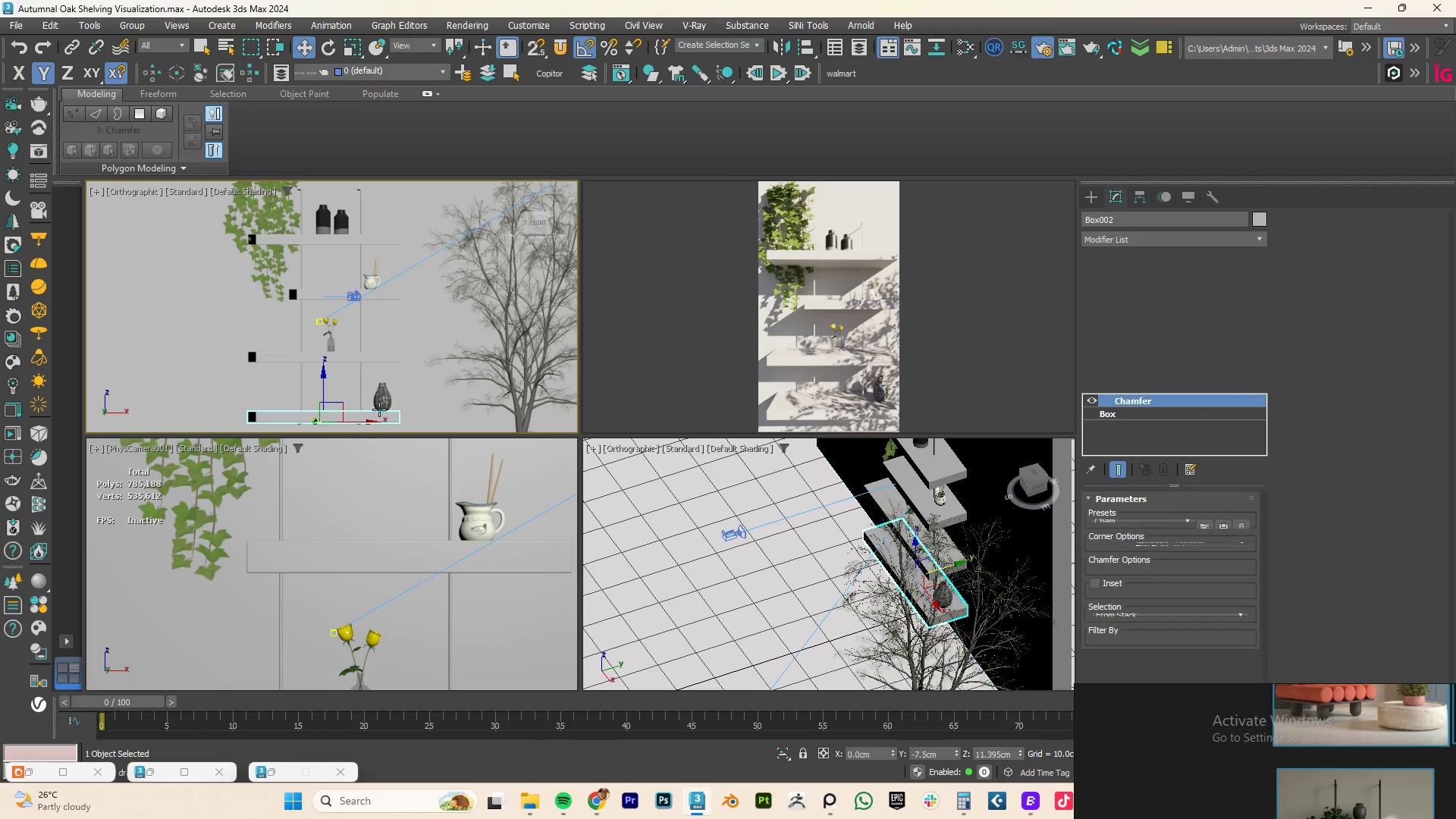 
hold_key(key=ControlLeft, duration=10.53)
double_click([383, 400])
 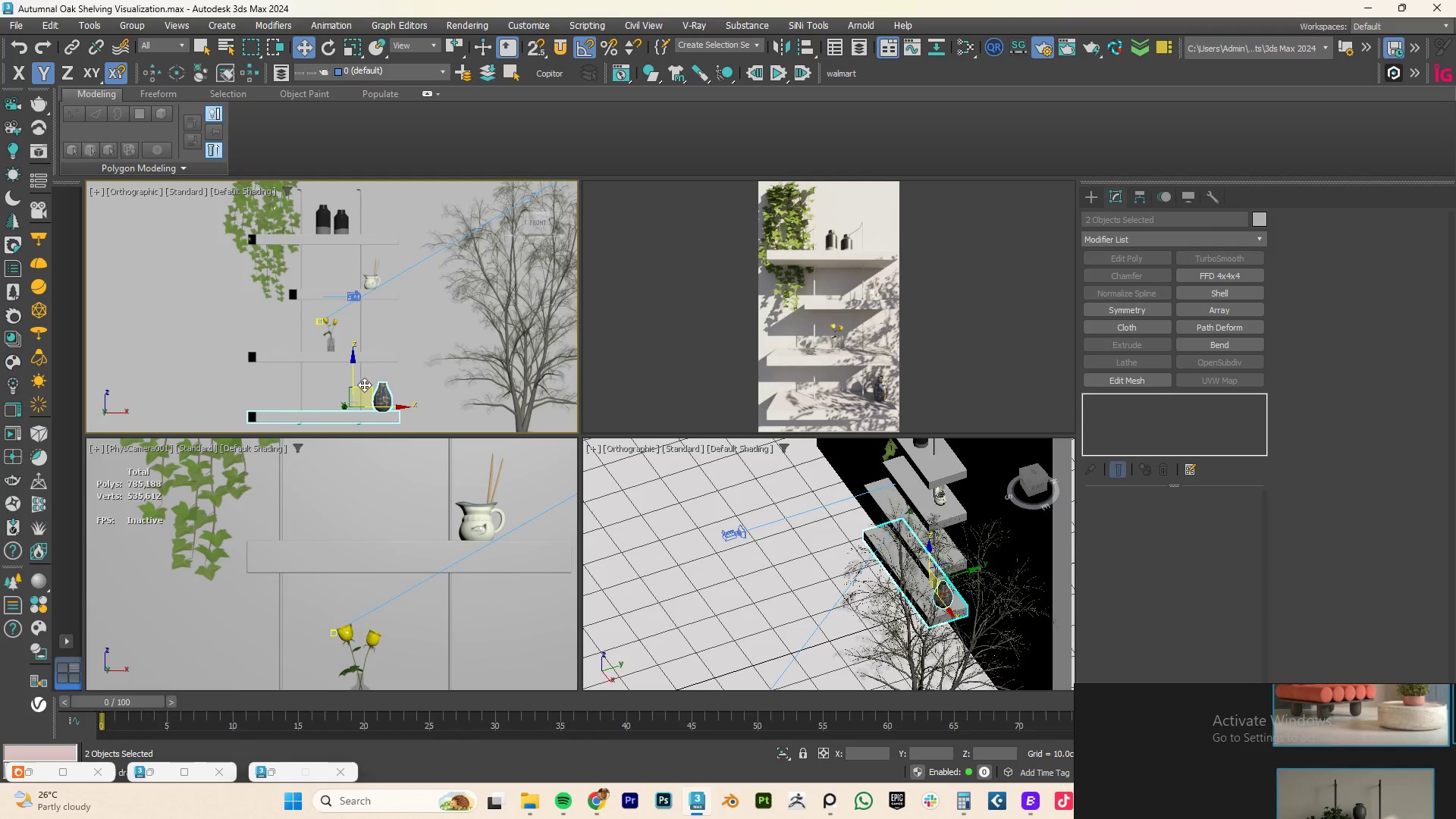 
left_click([362, 377])
 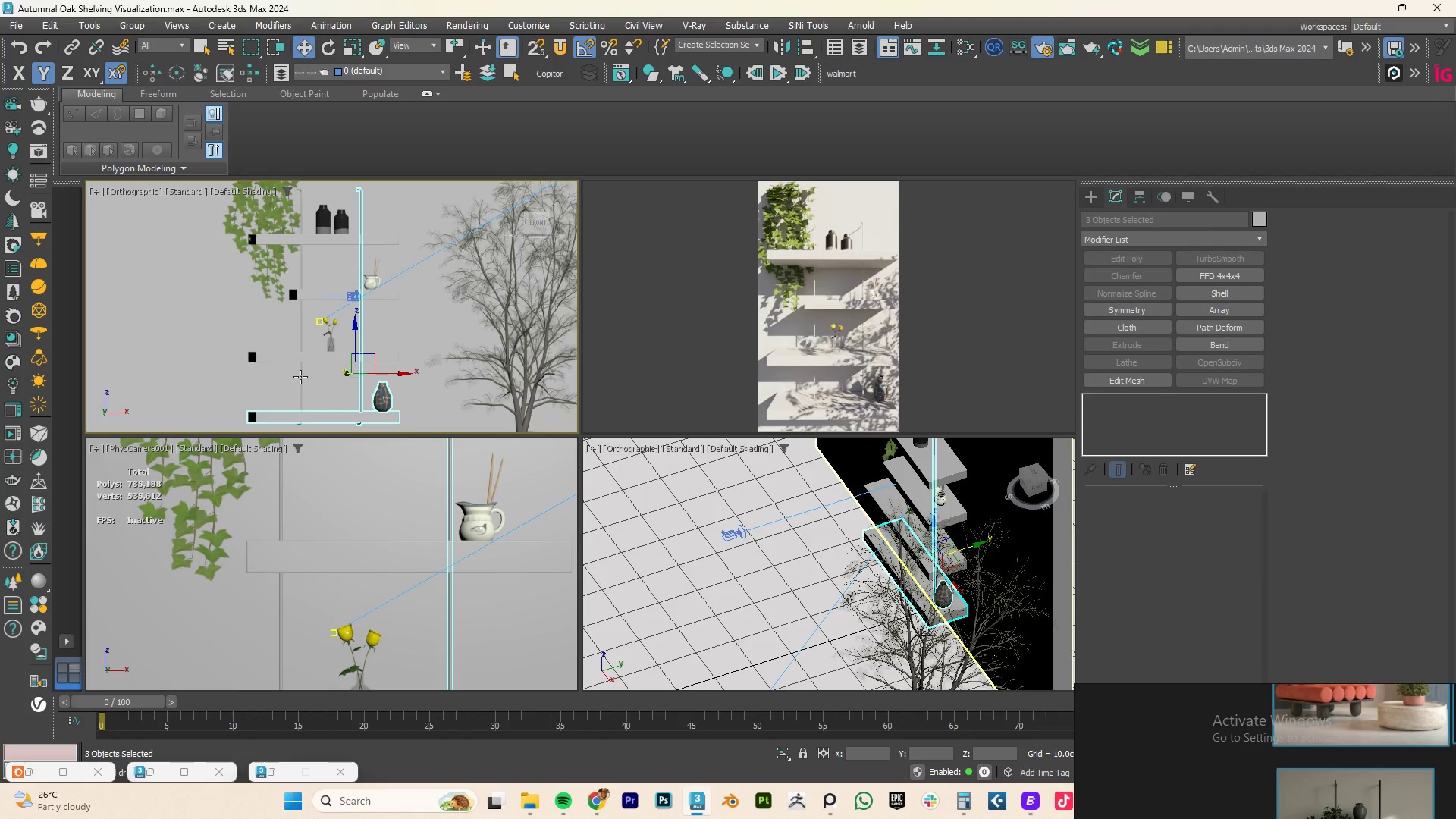 
left_click([302, 377])
 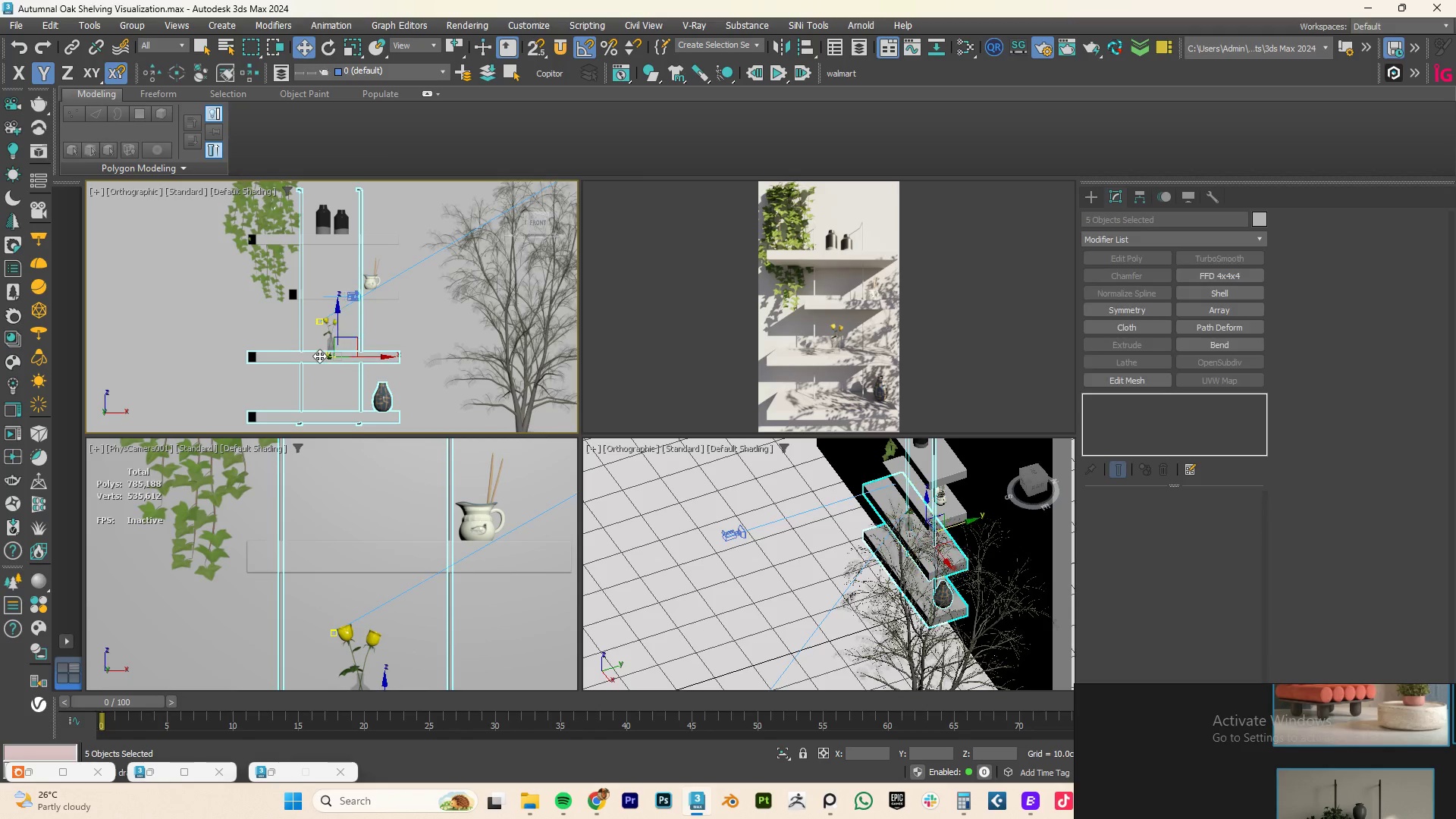 
double_click([330, 338])
 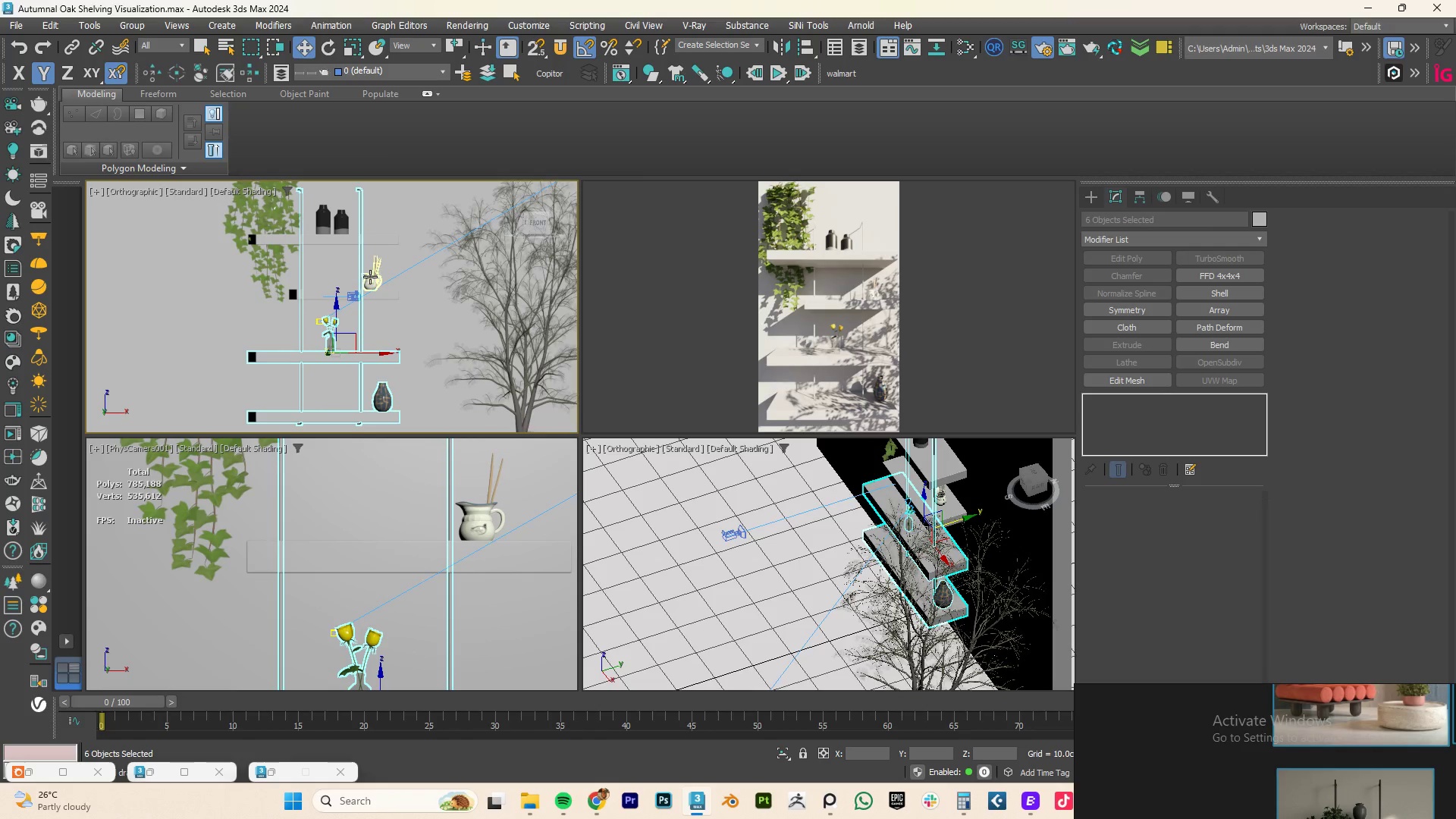 
key(Q)
 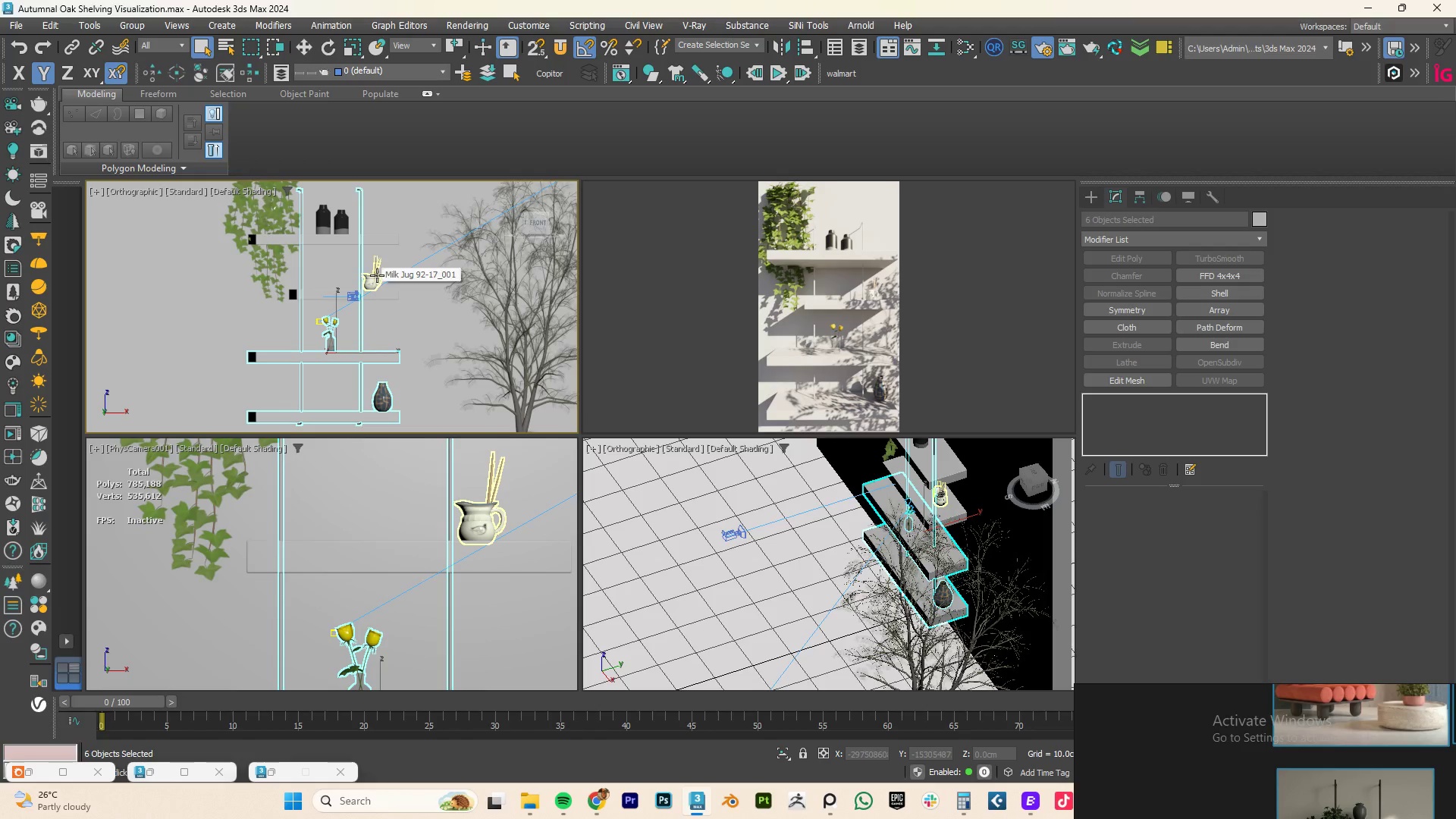 
hold_key(key=ControlLeft, duration=1.51)
left_click([377, 275])
 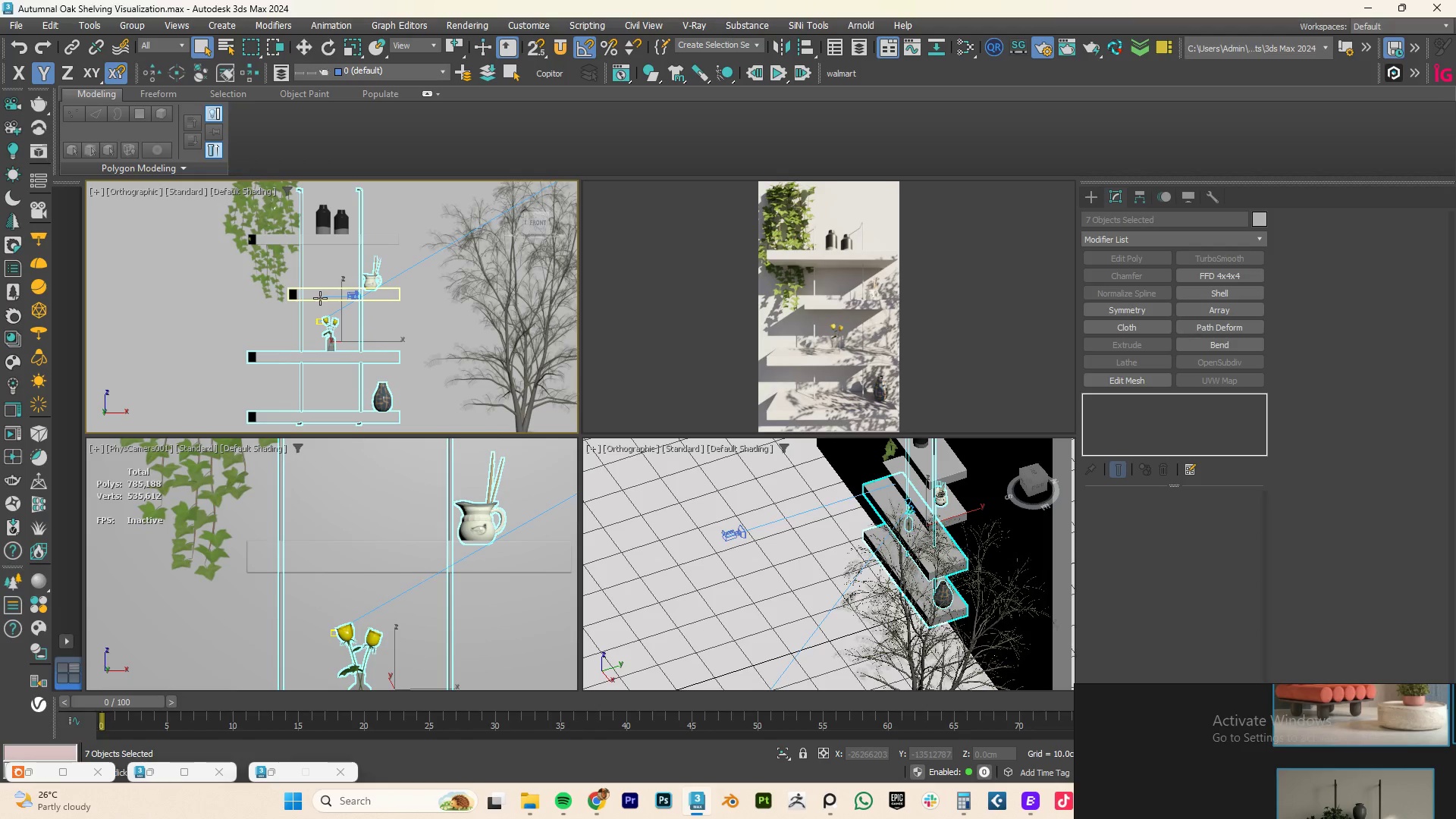 
left_click([320, 298])
 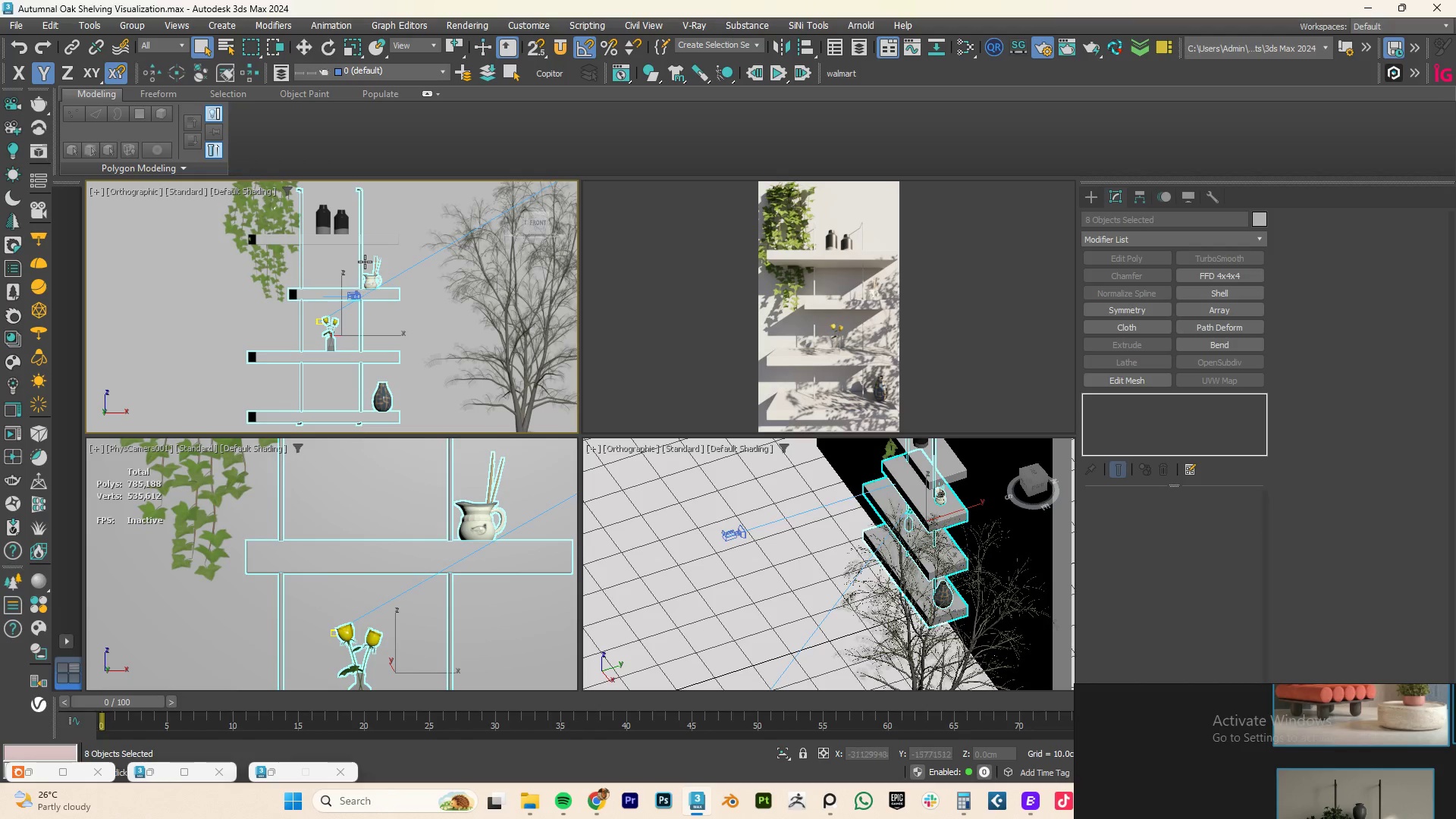 
hold_key(key=ControlLeft, duration=1.45)
left_click([349, 221])
 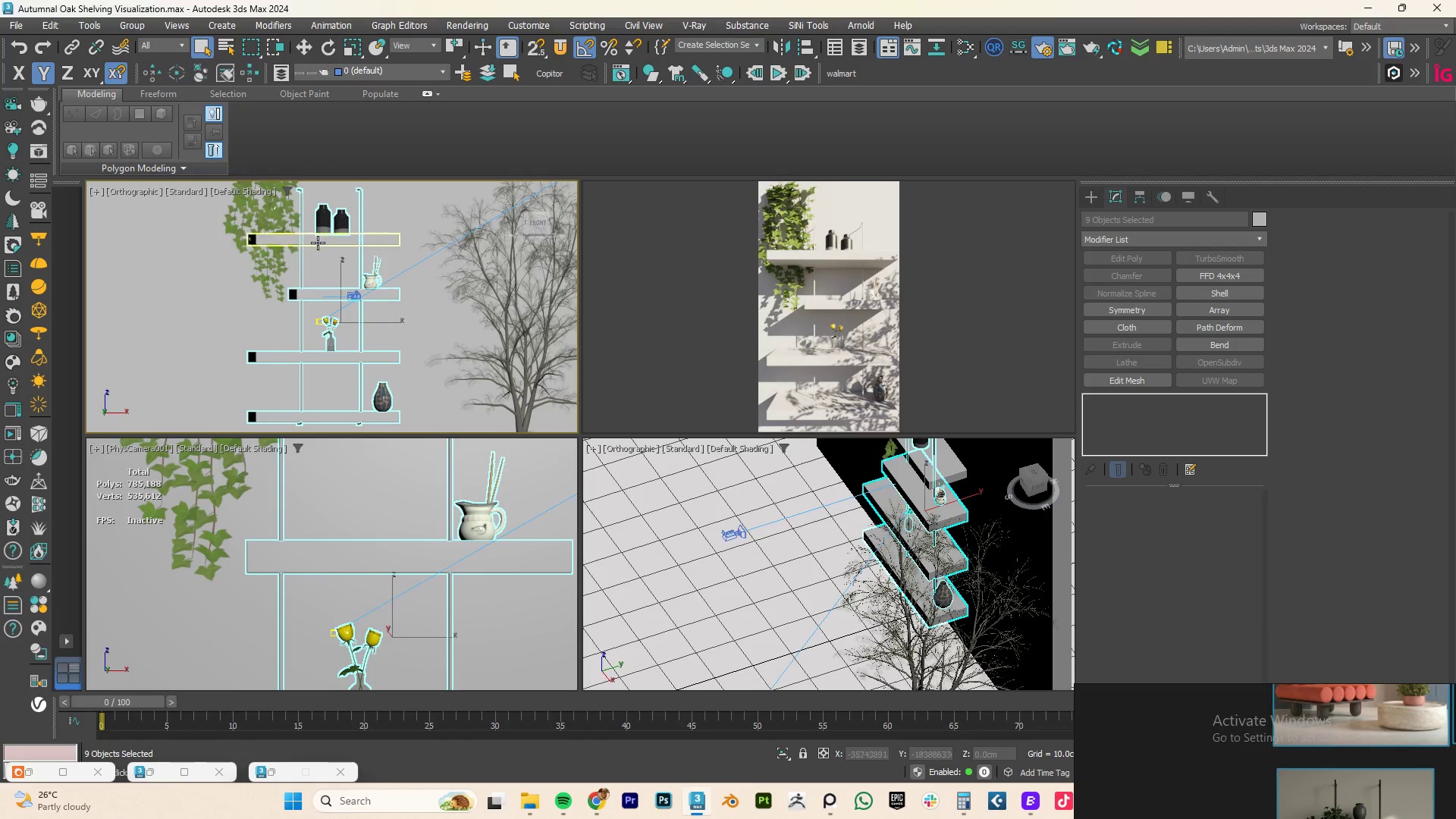 
left_click([317, 243])
 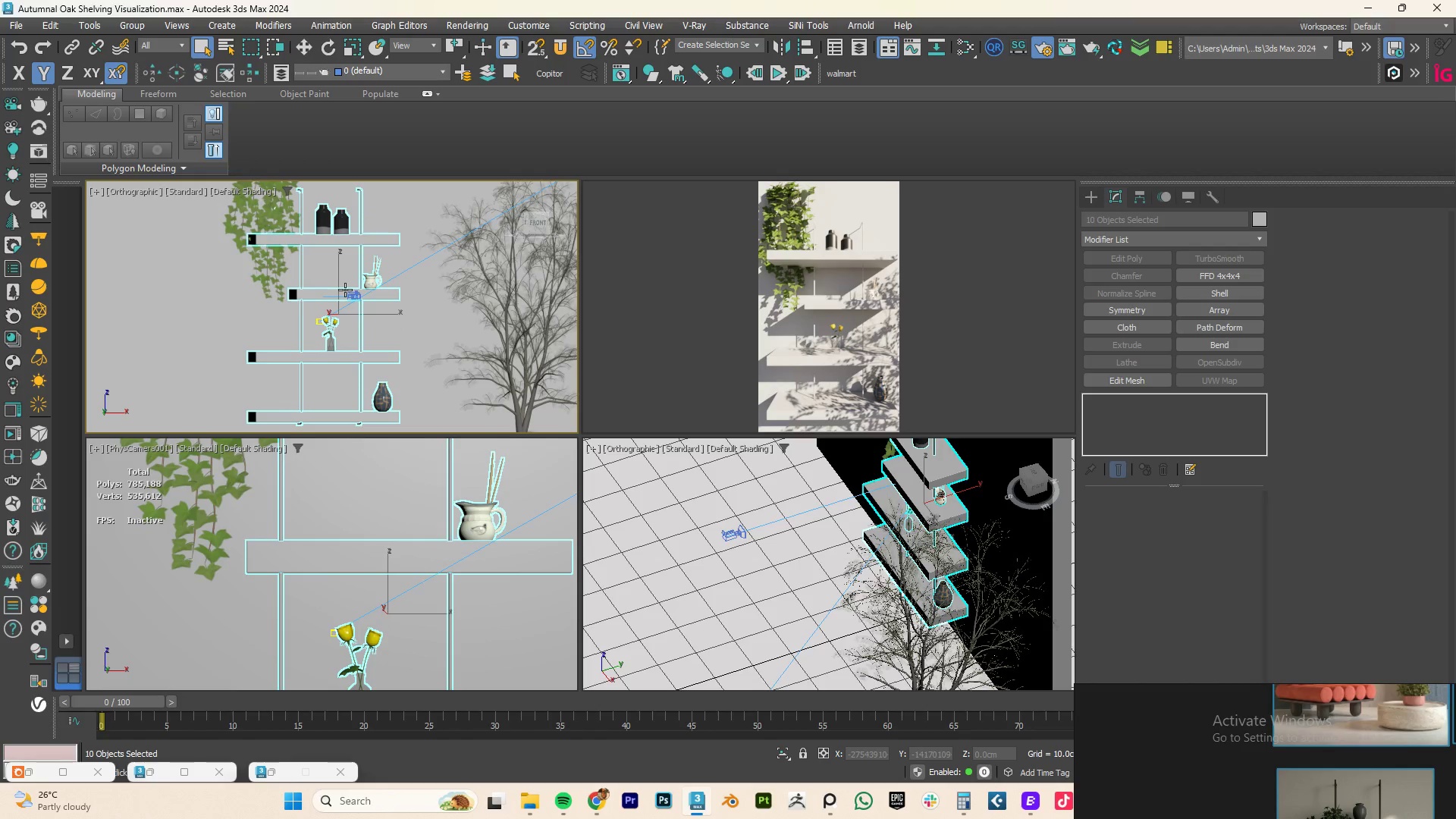 
key(W)
 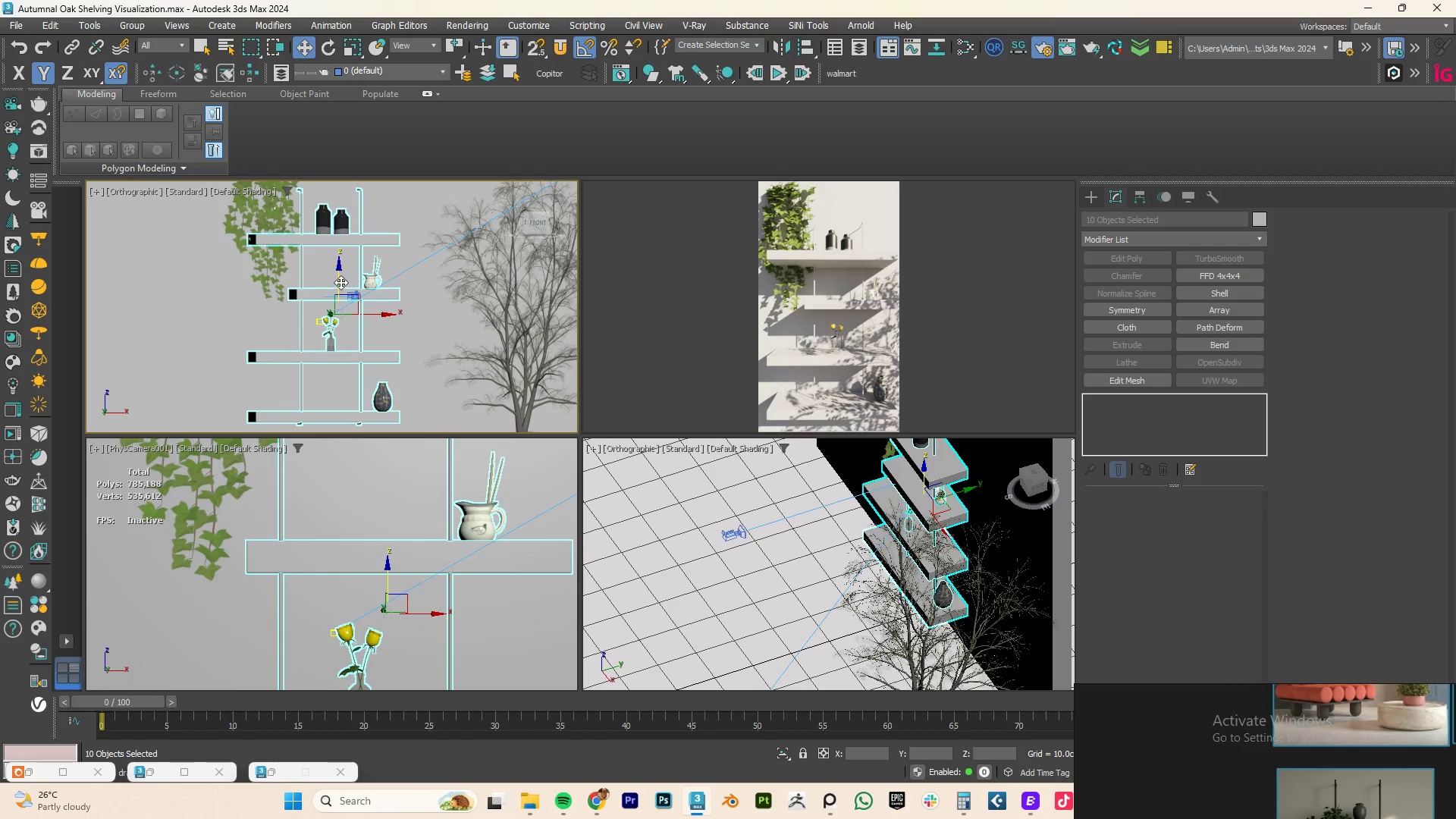 
left_click_drag(start_coordinate=[340, 281], to_coordinate=[344, 207])
 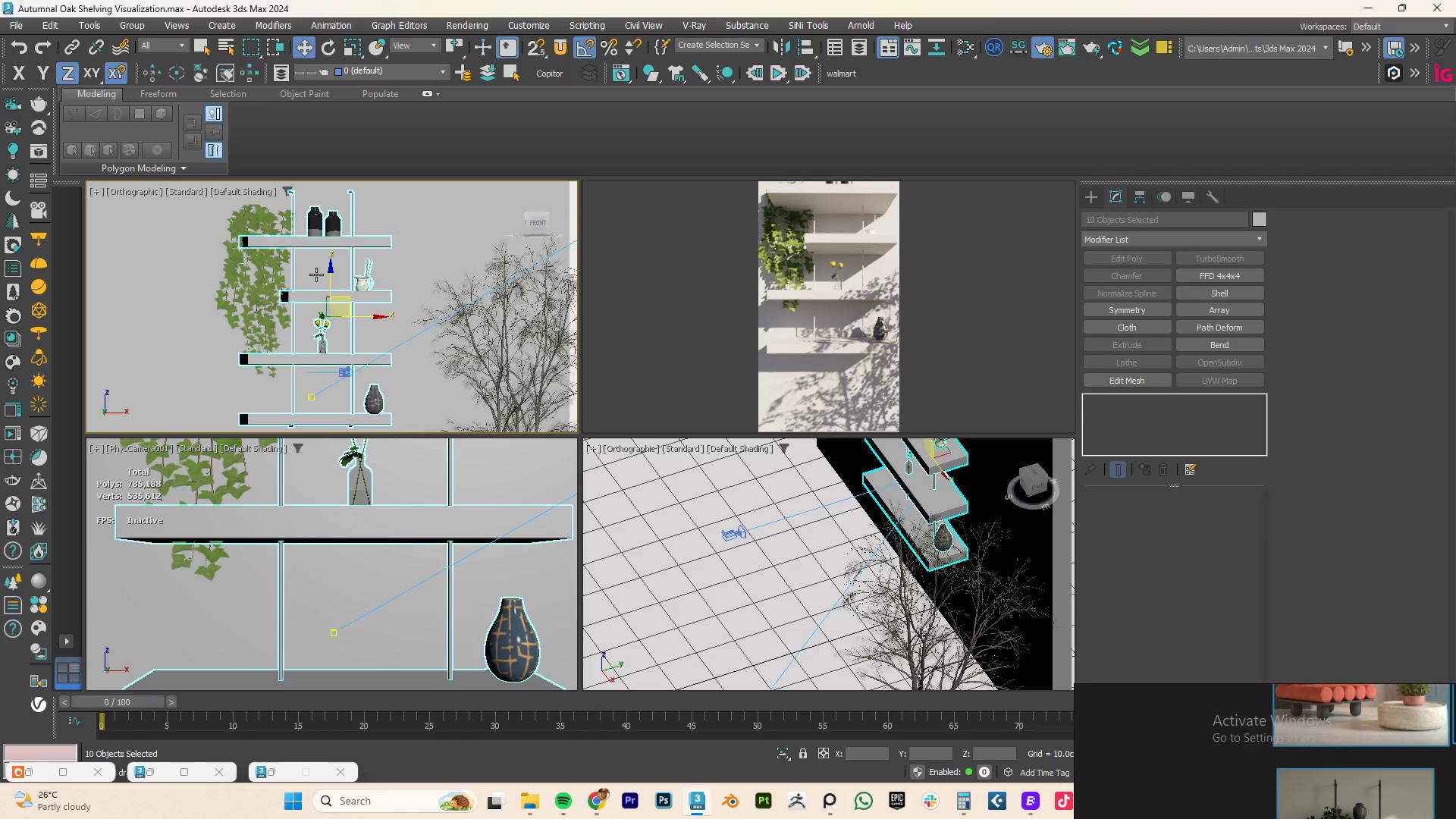 
left_click([268, 268])
 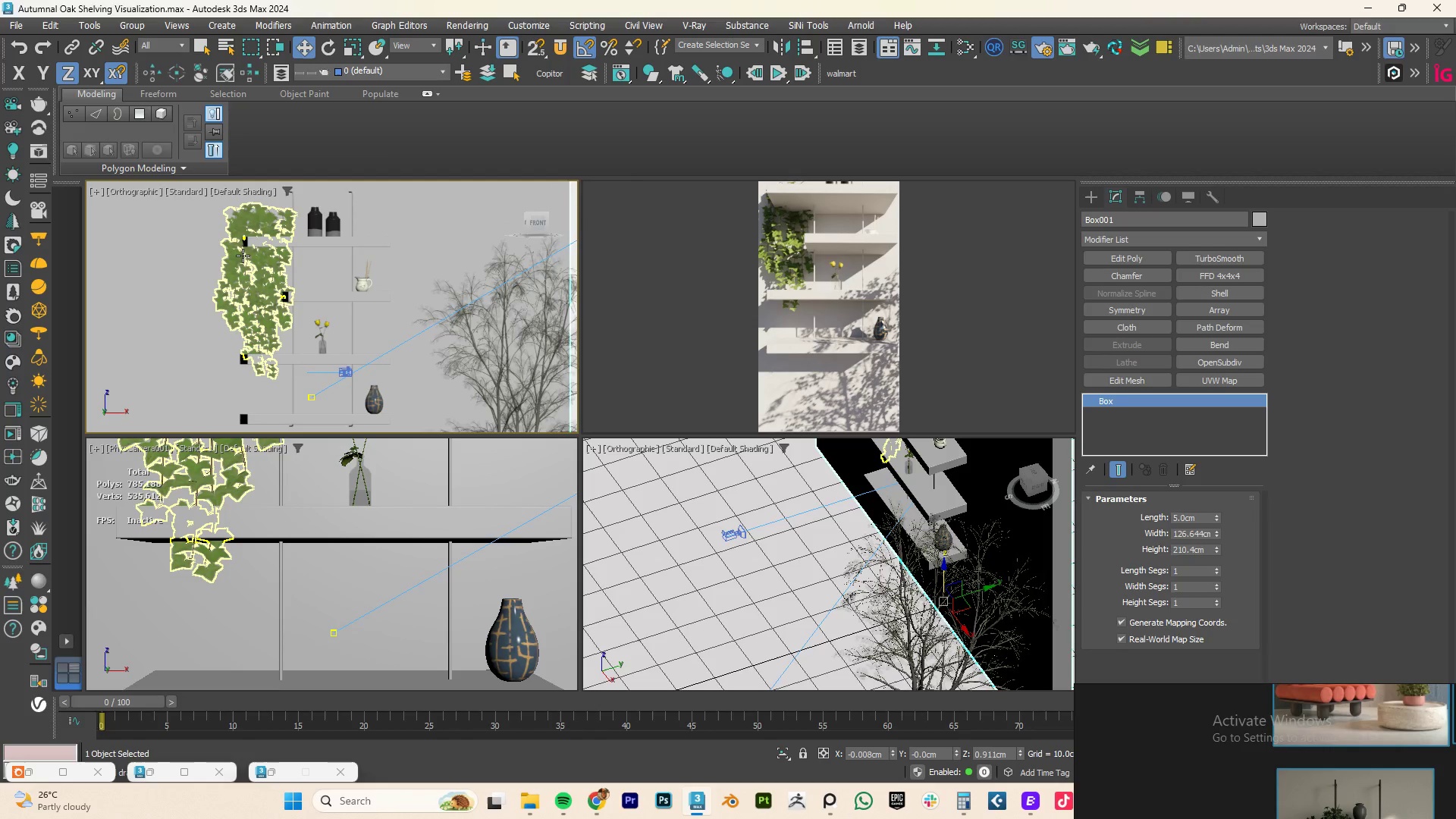 
left_click([240, 255])
 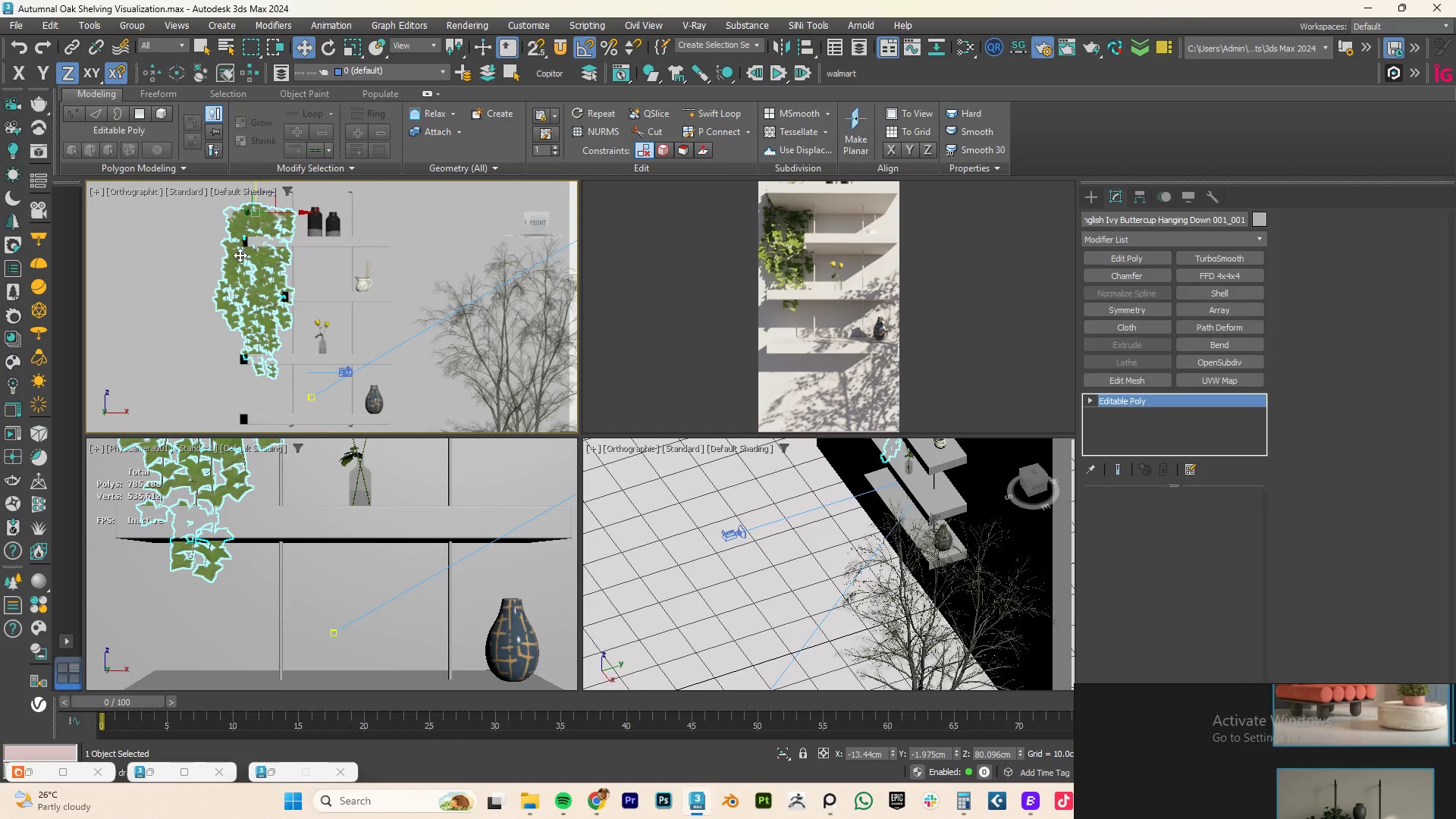 
type(tz)
 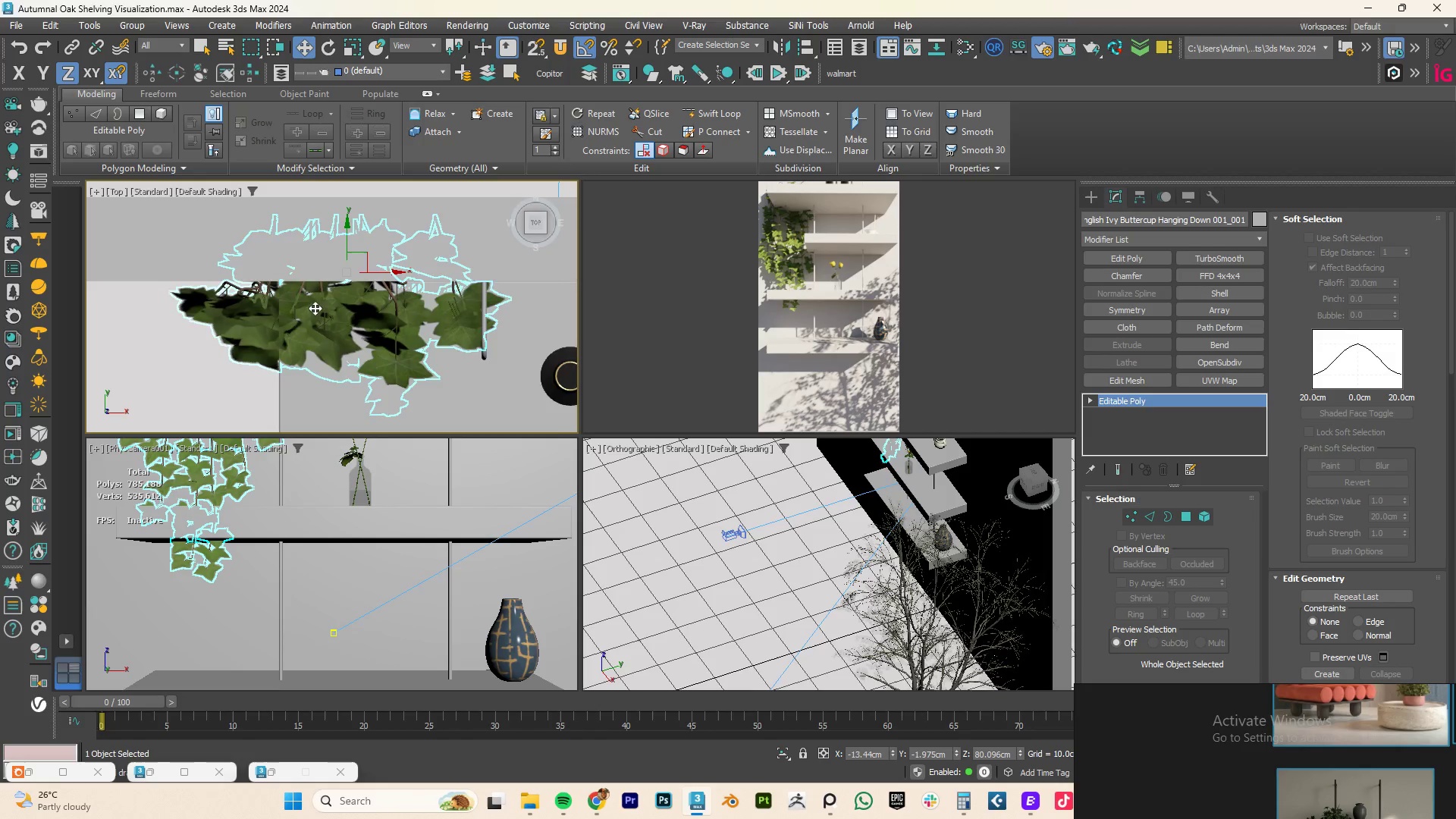 
scroll: coordinate [349, 303], scroll_direction: down, amount: 2.0
 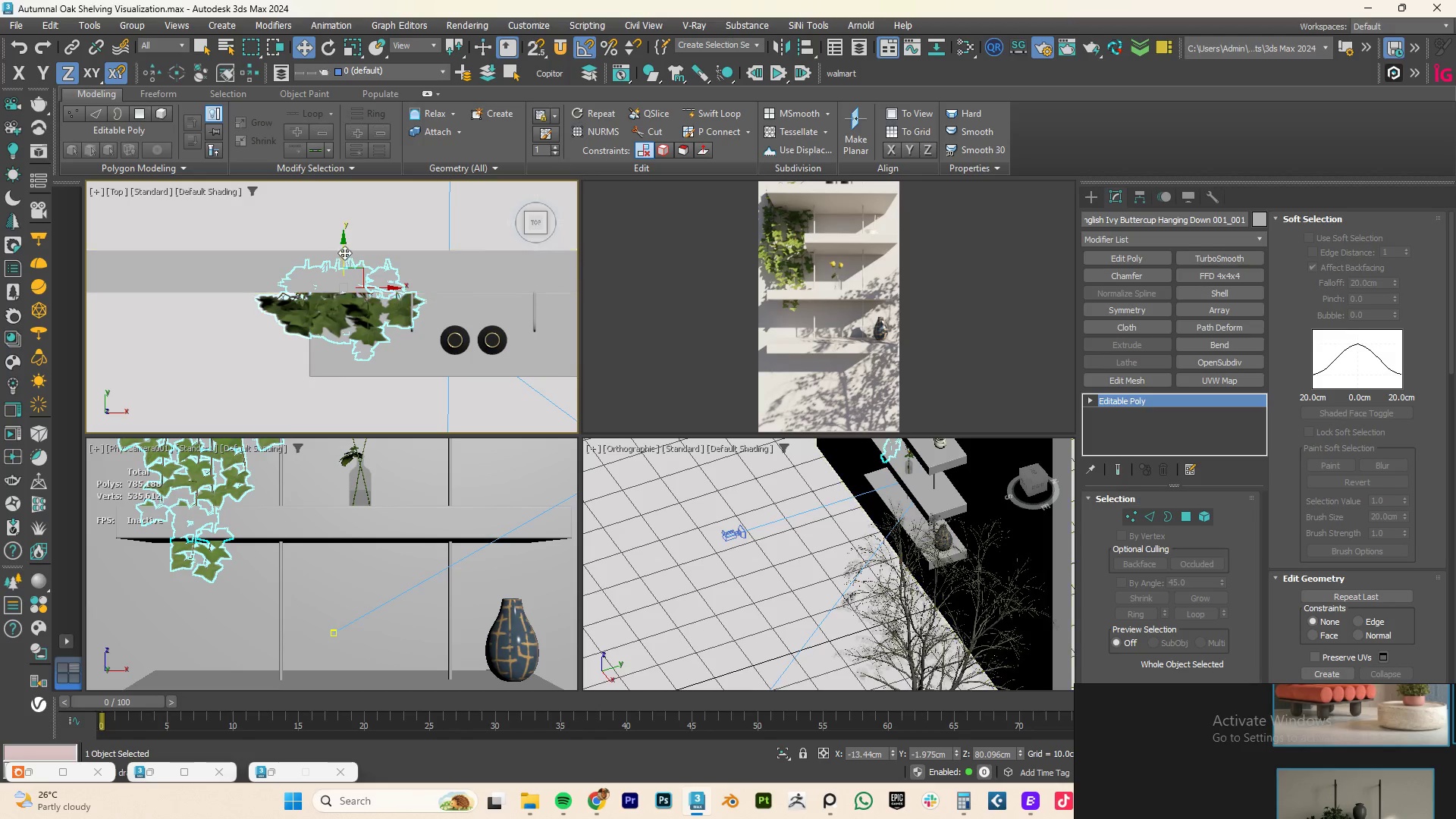 
left_click_drag(start_coordinate=[343, 249], to_coordinate=[343, 306])
 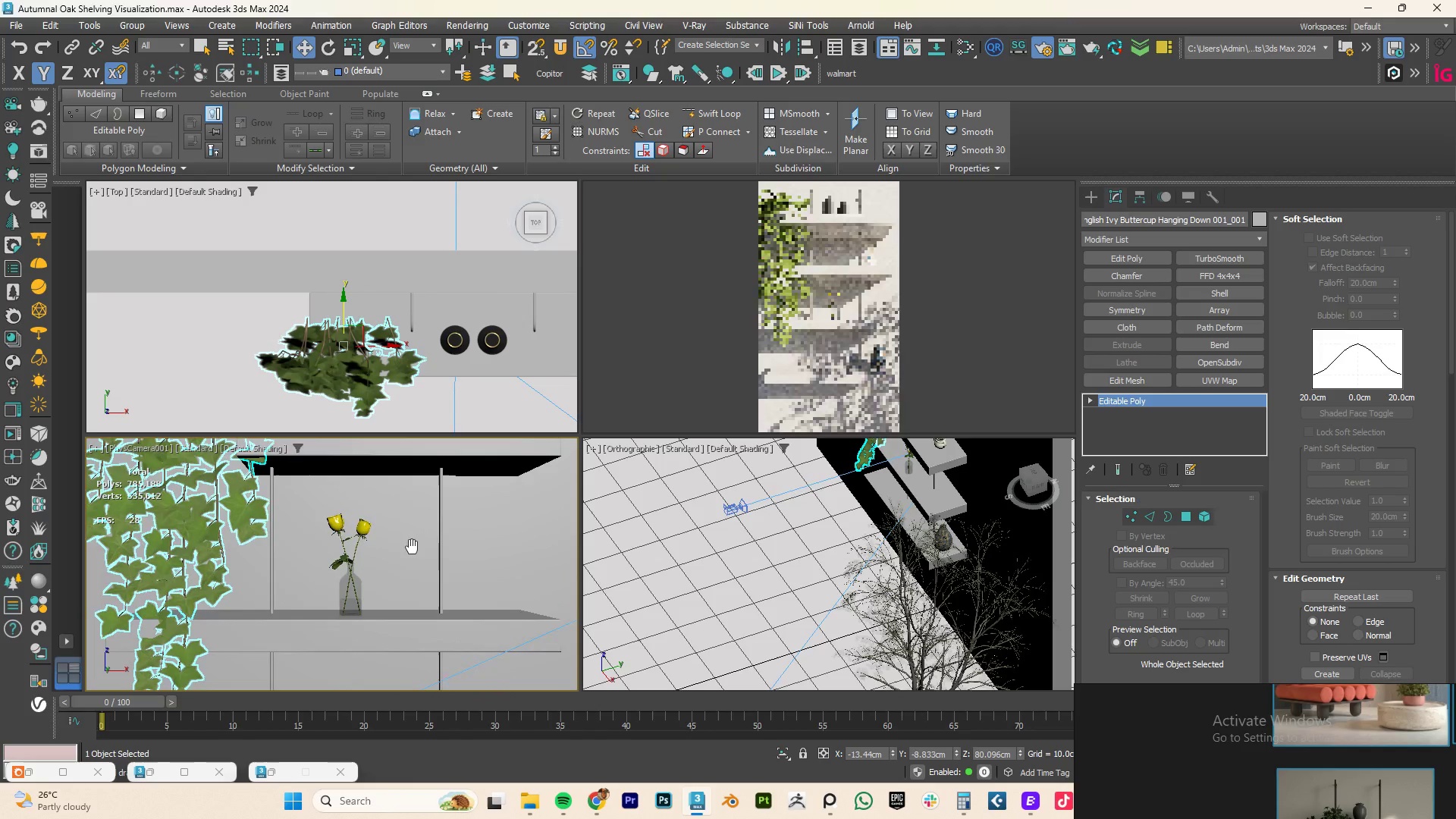 
wait(6.69)
 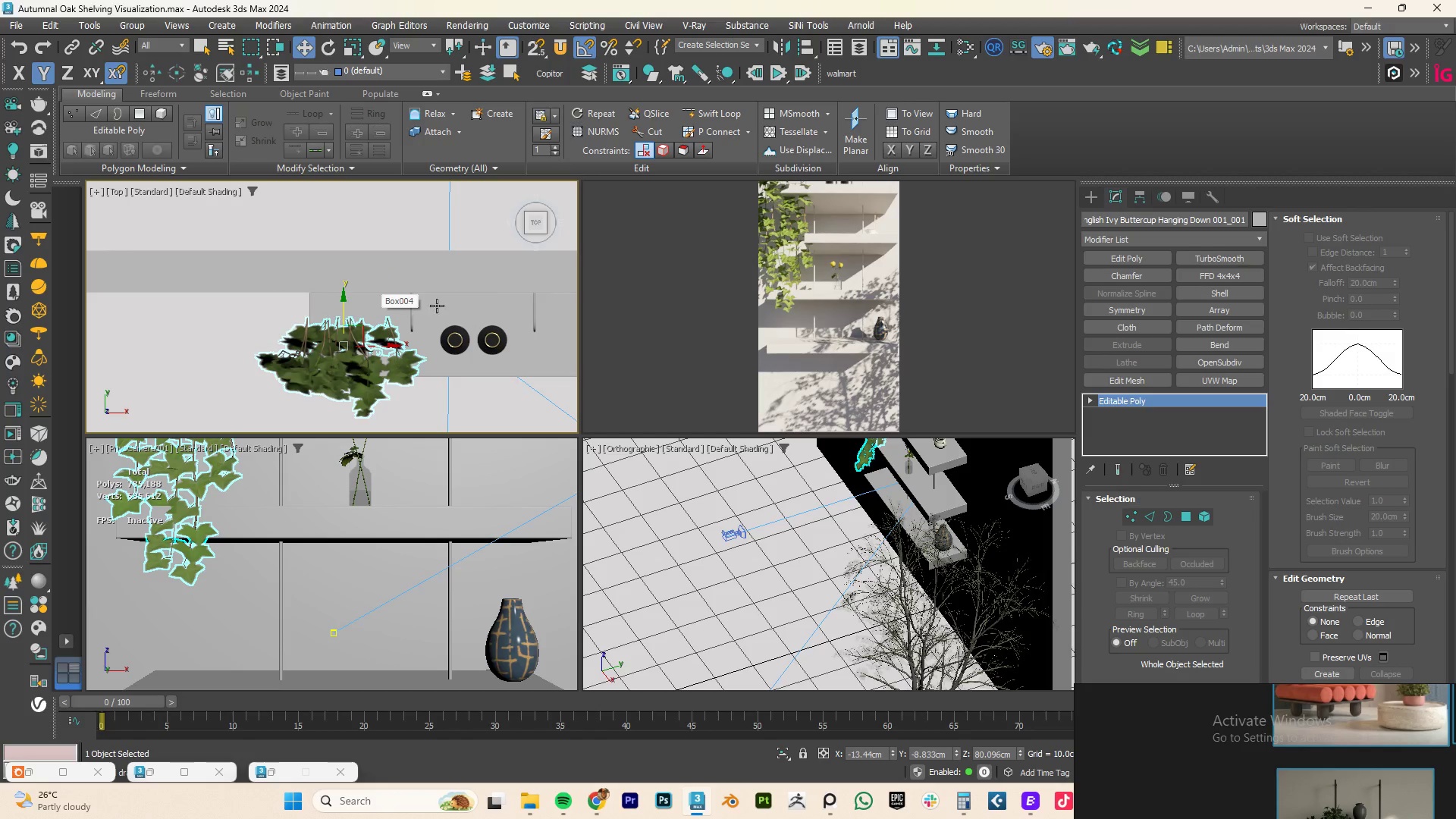 
scroll: coordinate [357, 386], scroll_direction: down, amount: 9.0
 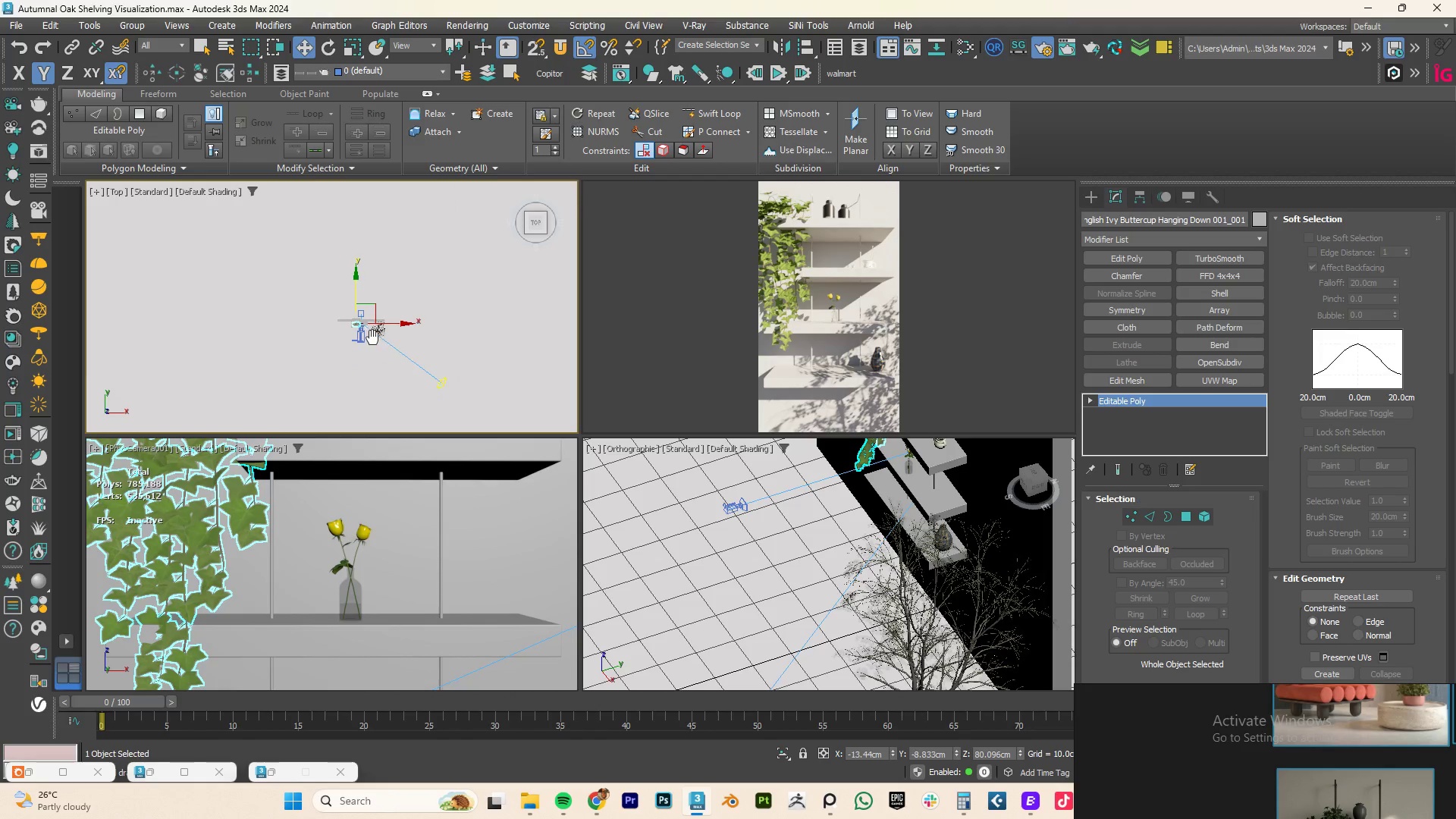 
scroll: coordinate [374, 330], scroll_direction: up, amount: 3.0
 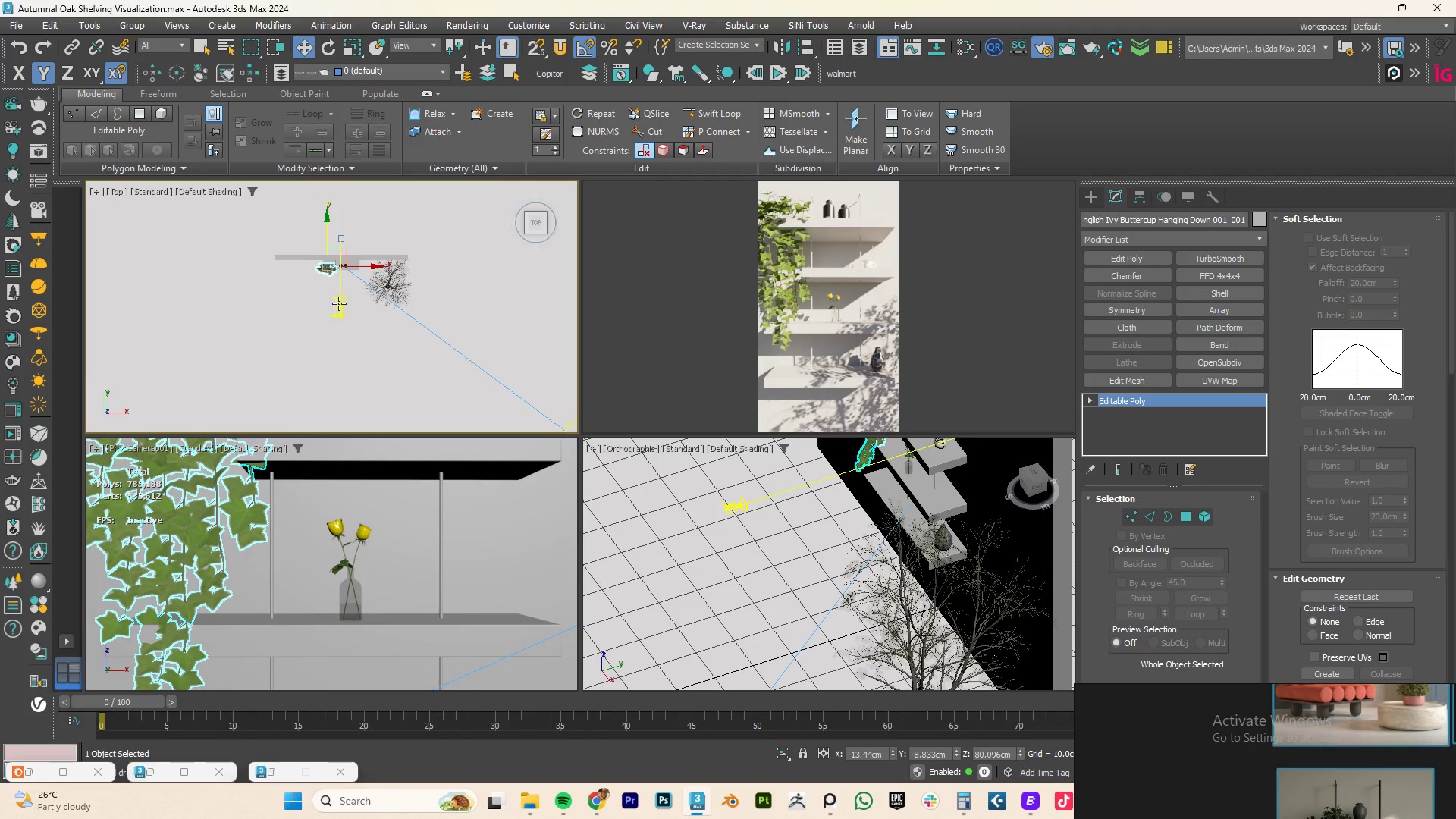 
left_click([339, 303])
 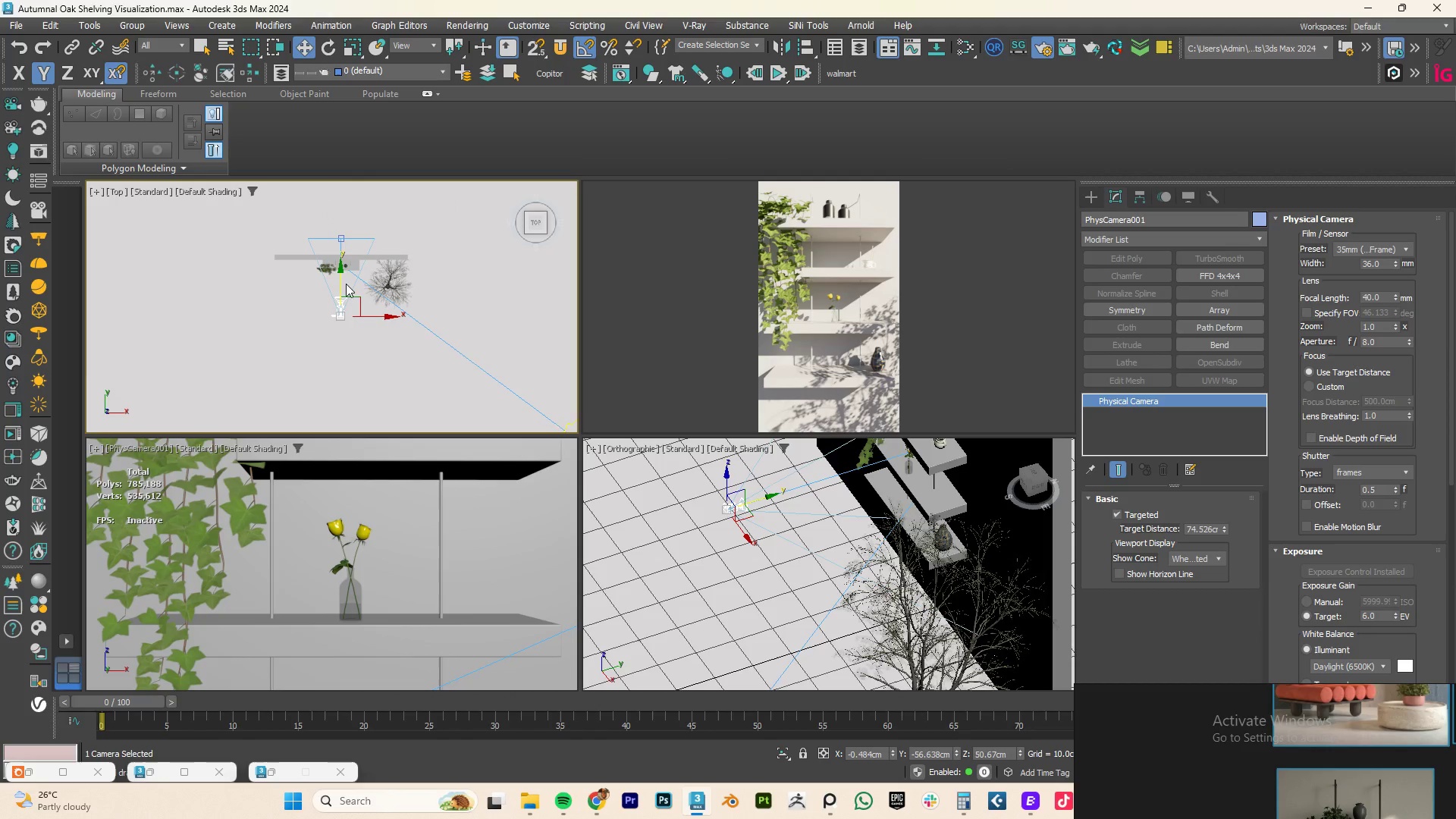 
left_click_drag(start_coordinate=[341, 275], to_coordinate=[340, 299])
 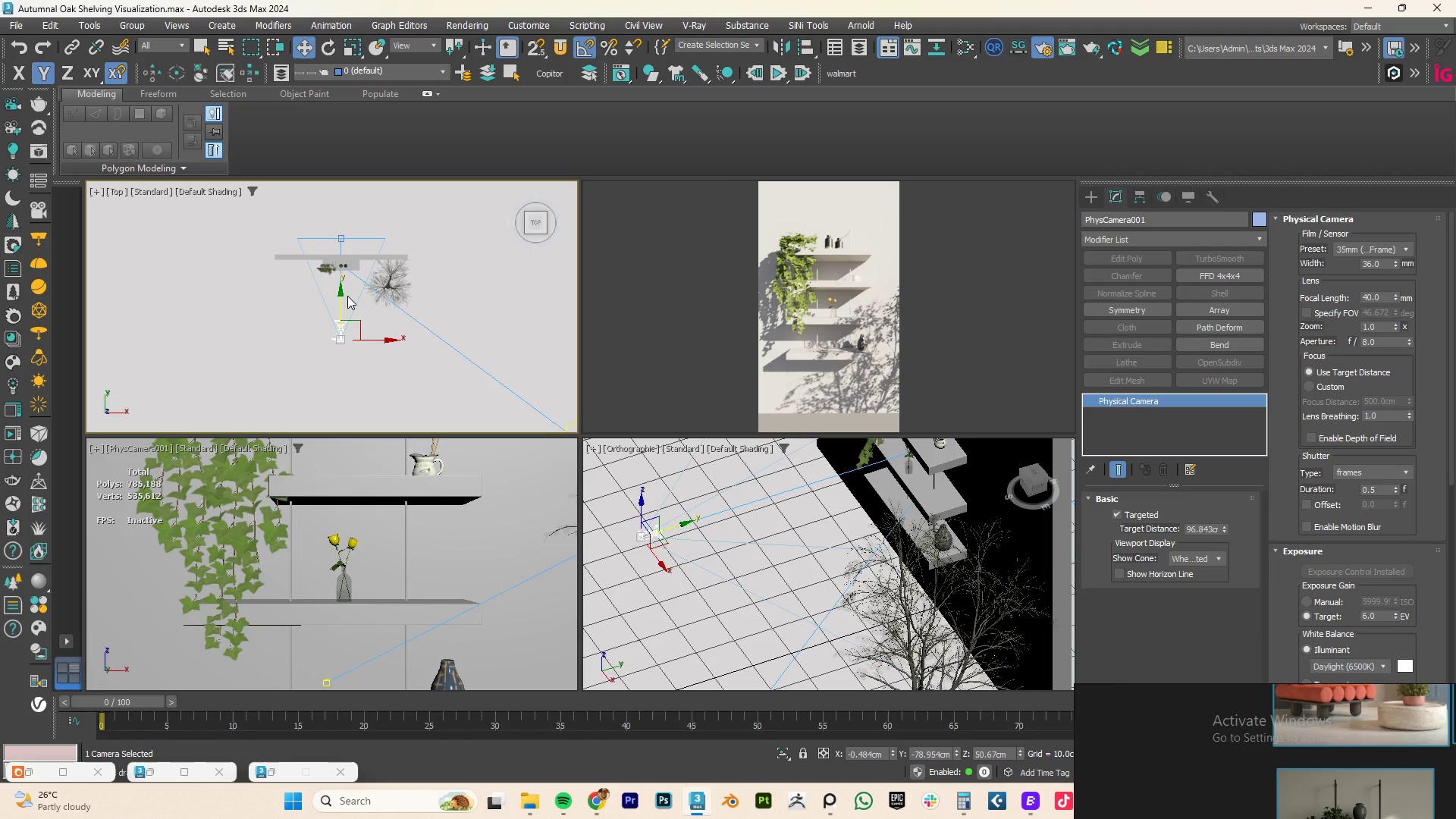 
hold_key(key=AltLeft, duration=0.72)
 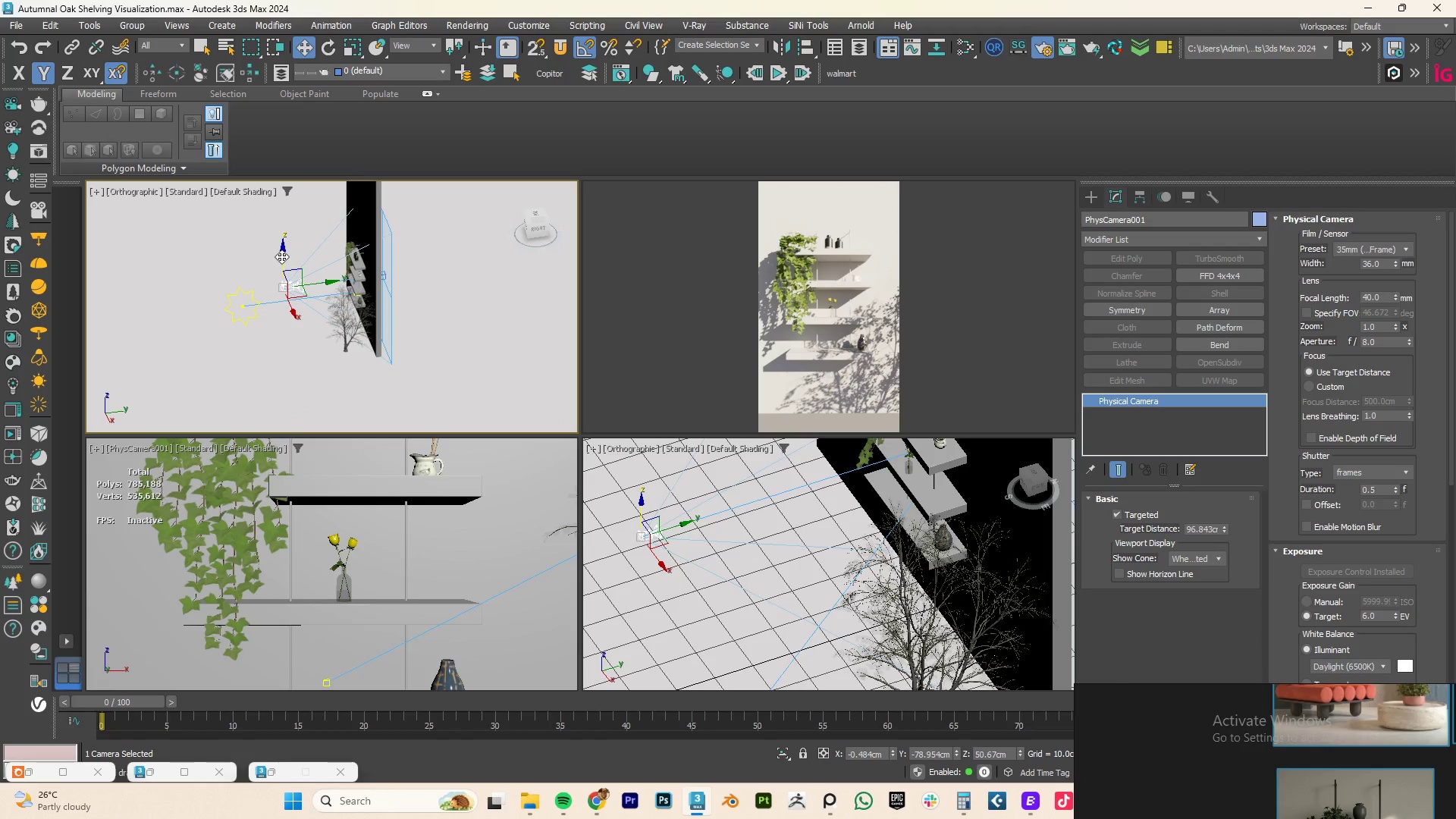 
left_click_drag(start_coordinate=[281, 256], to_coordinate=[282, 248])
 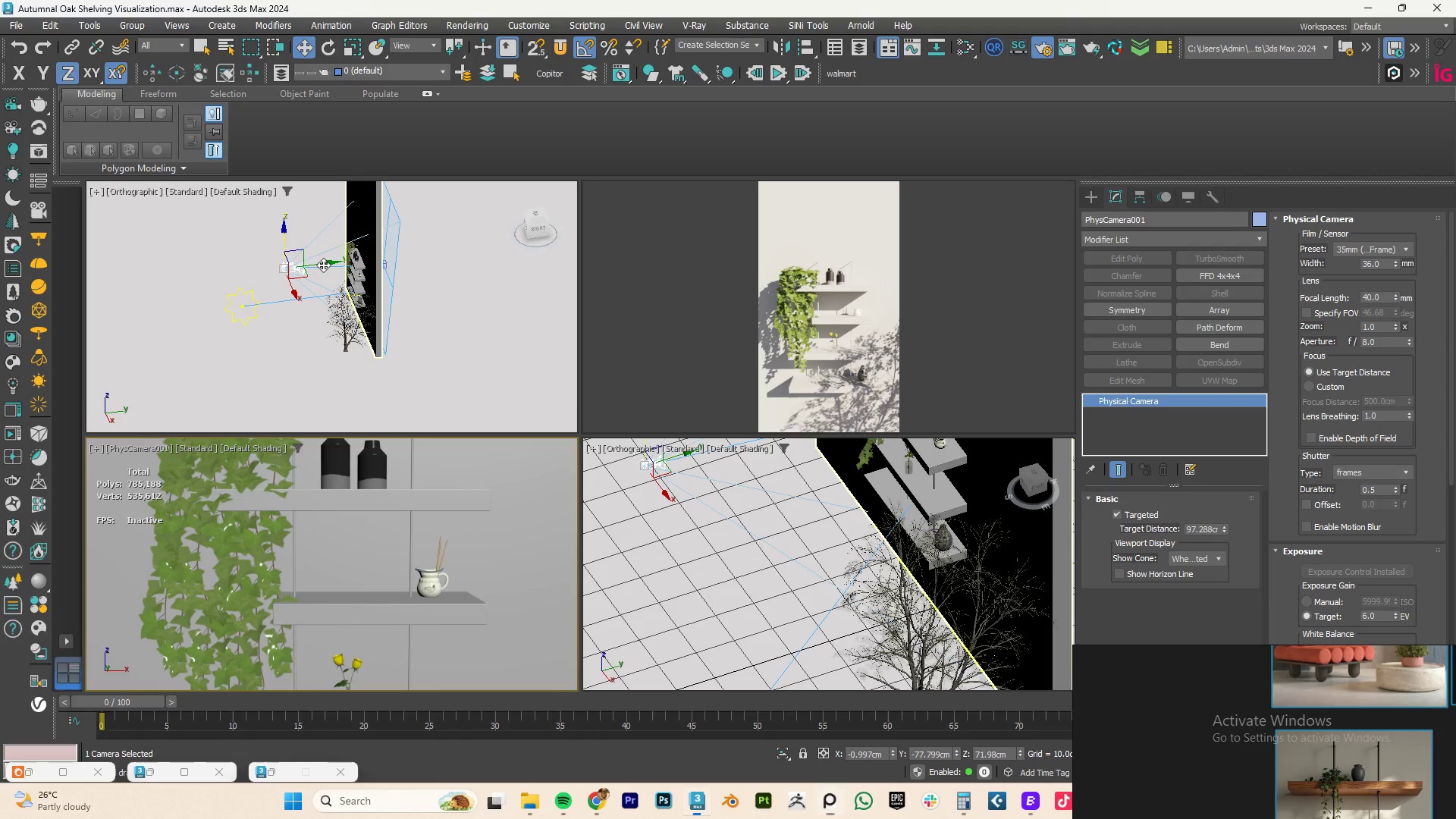 
wait(18.09)
 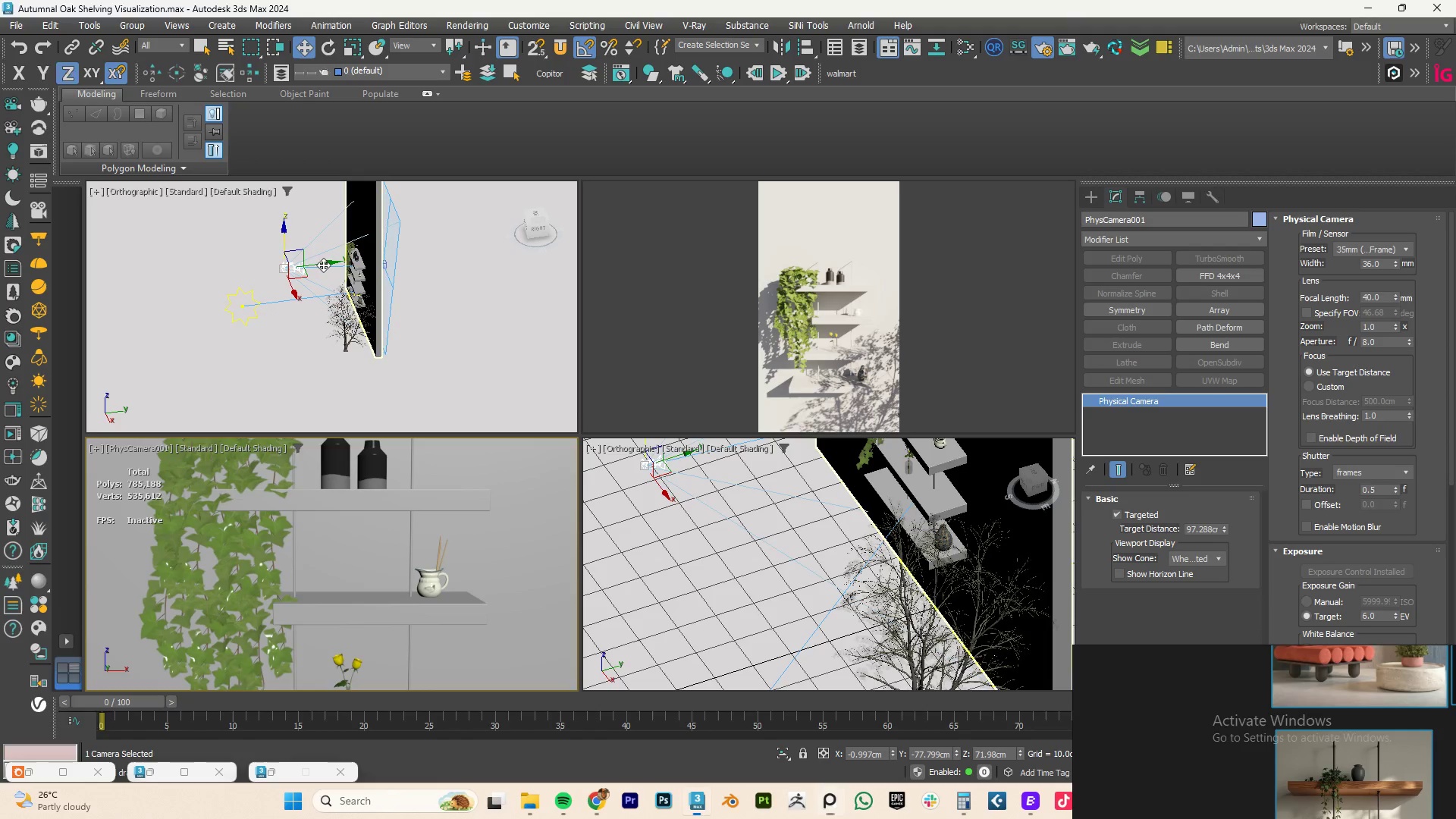 
left_click([1401, 246])
 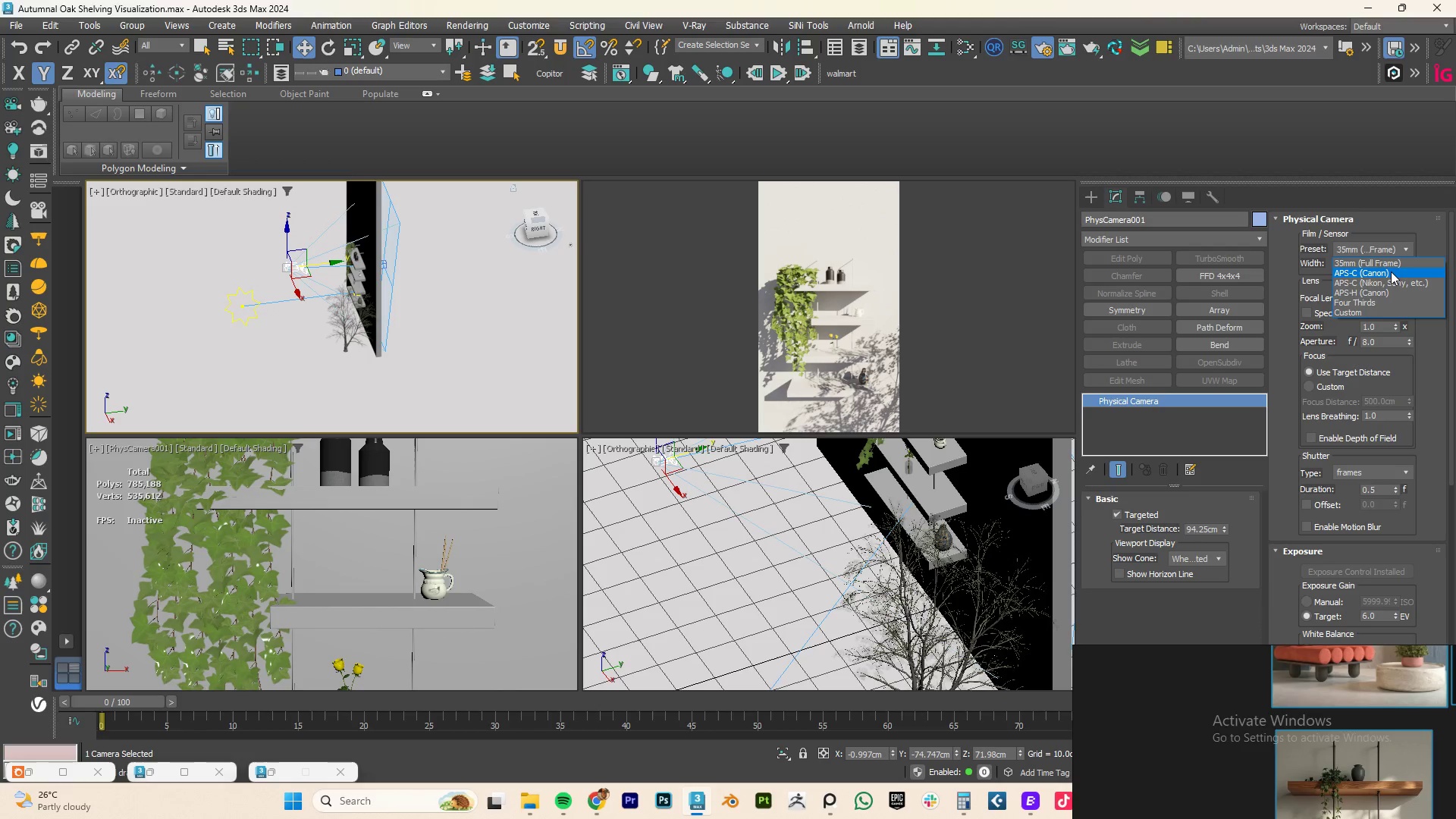 
left_click([1391, 271])
 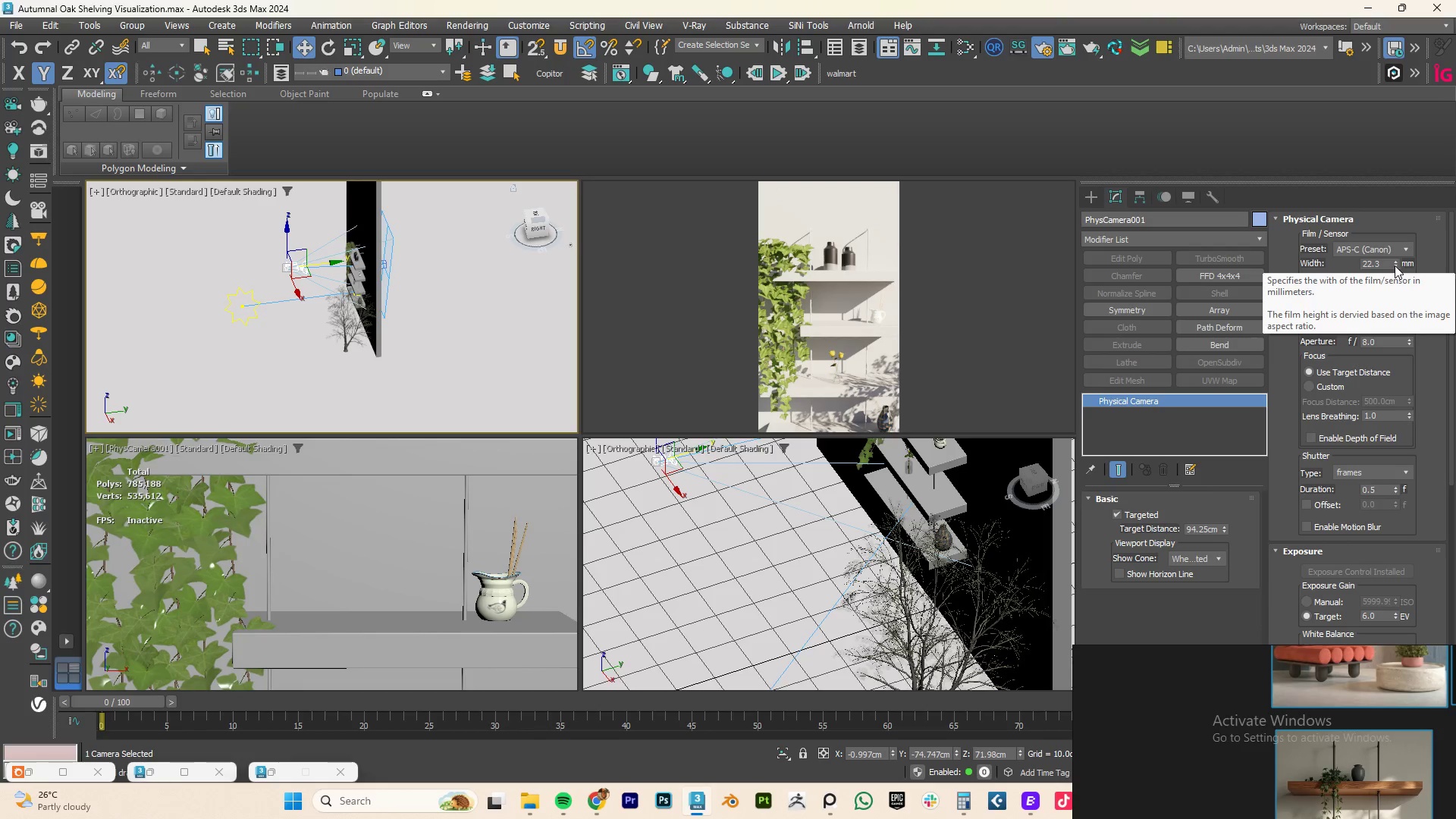 
double_click([1390, 264])
 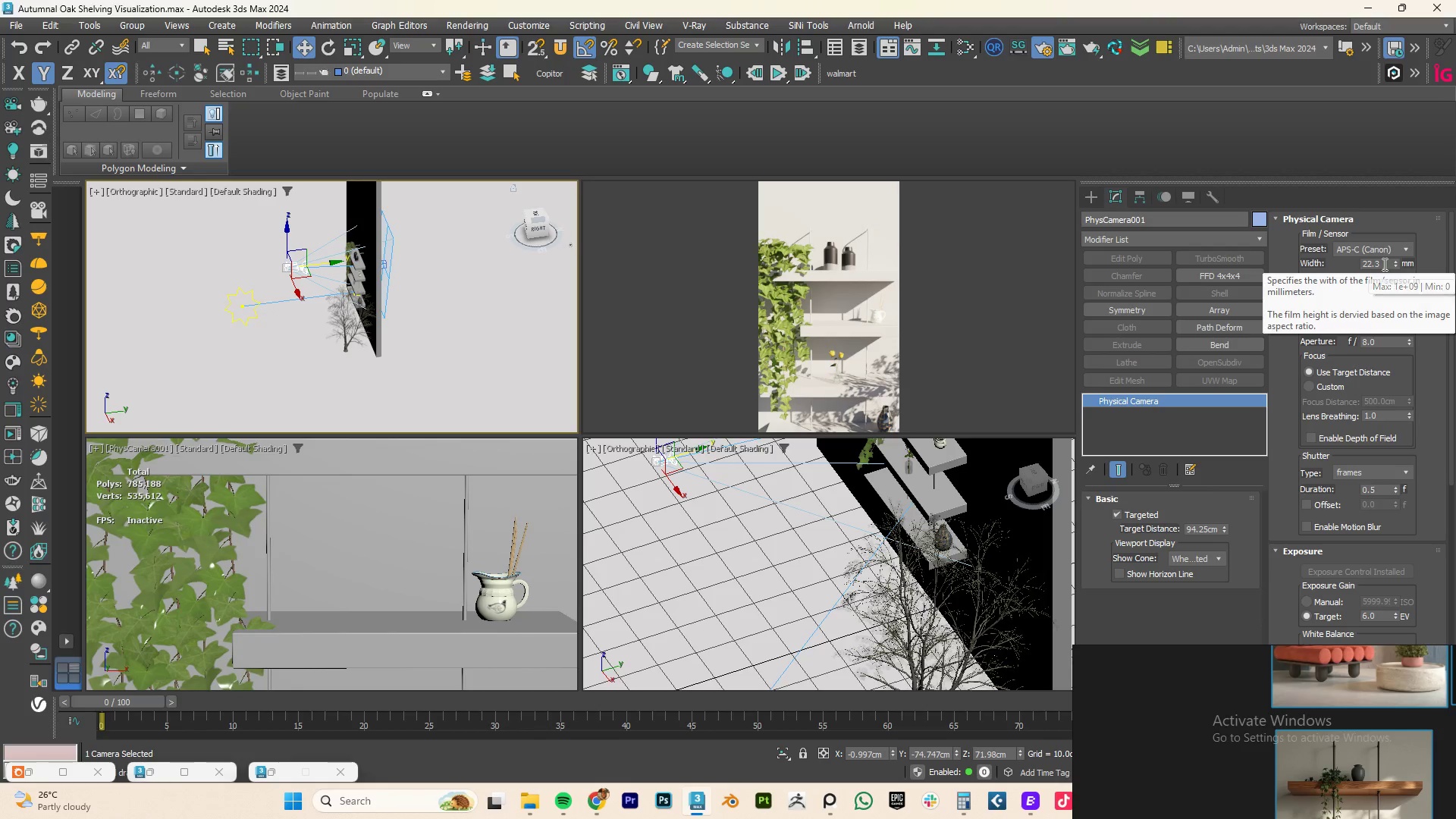 
triple_click([1383, 264])
 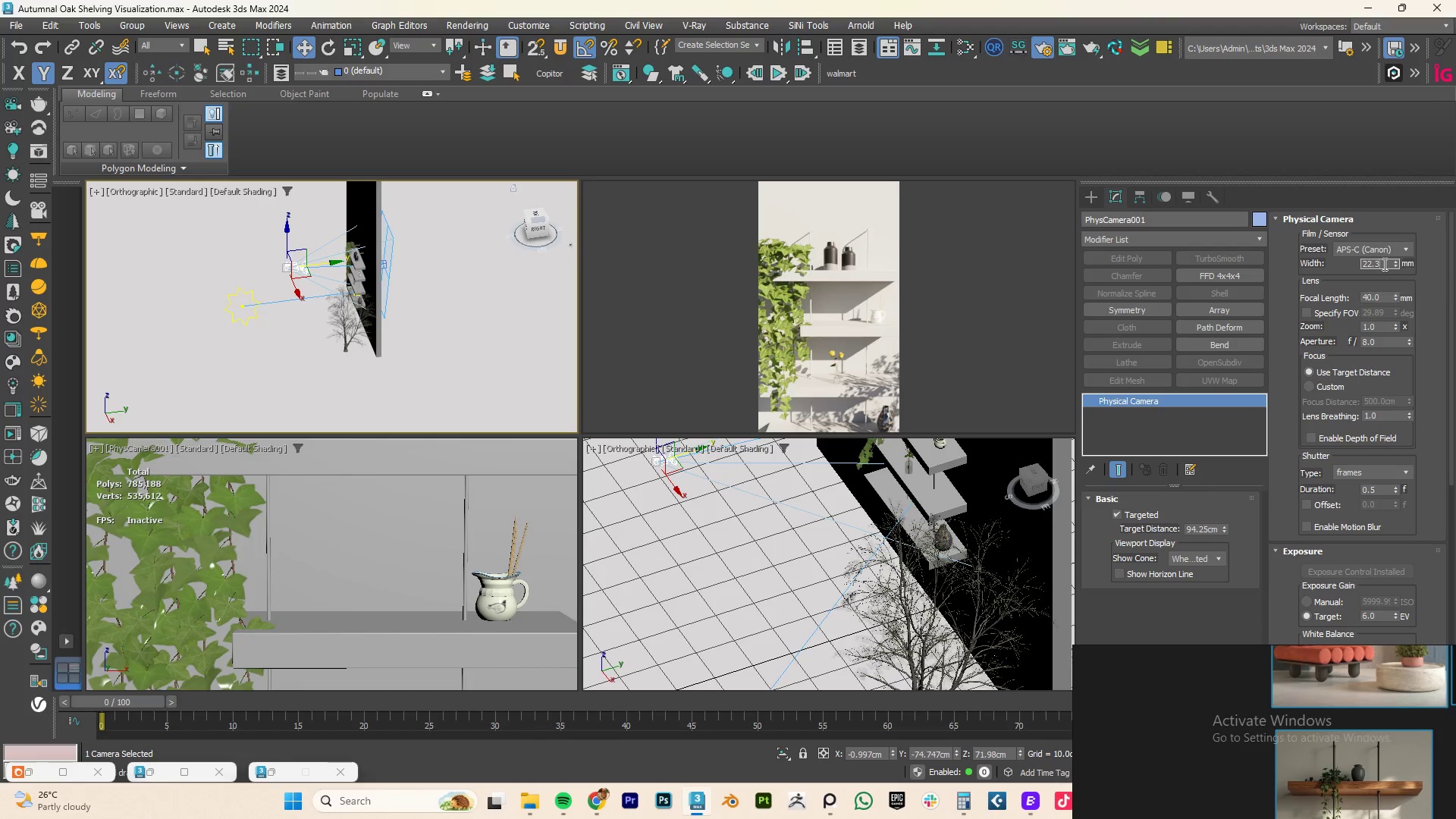 
triple_click([1383, 264])
 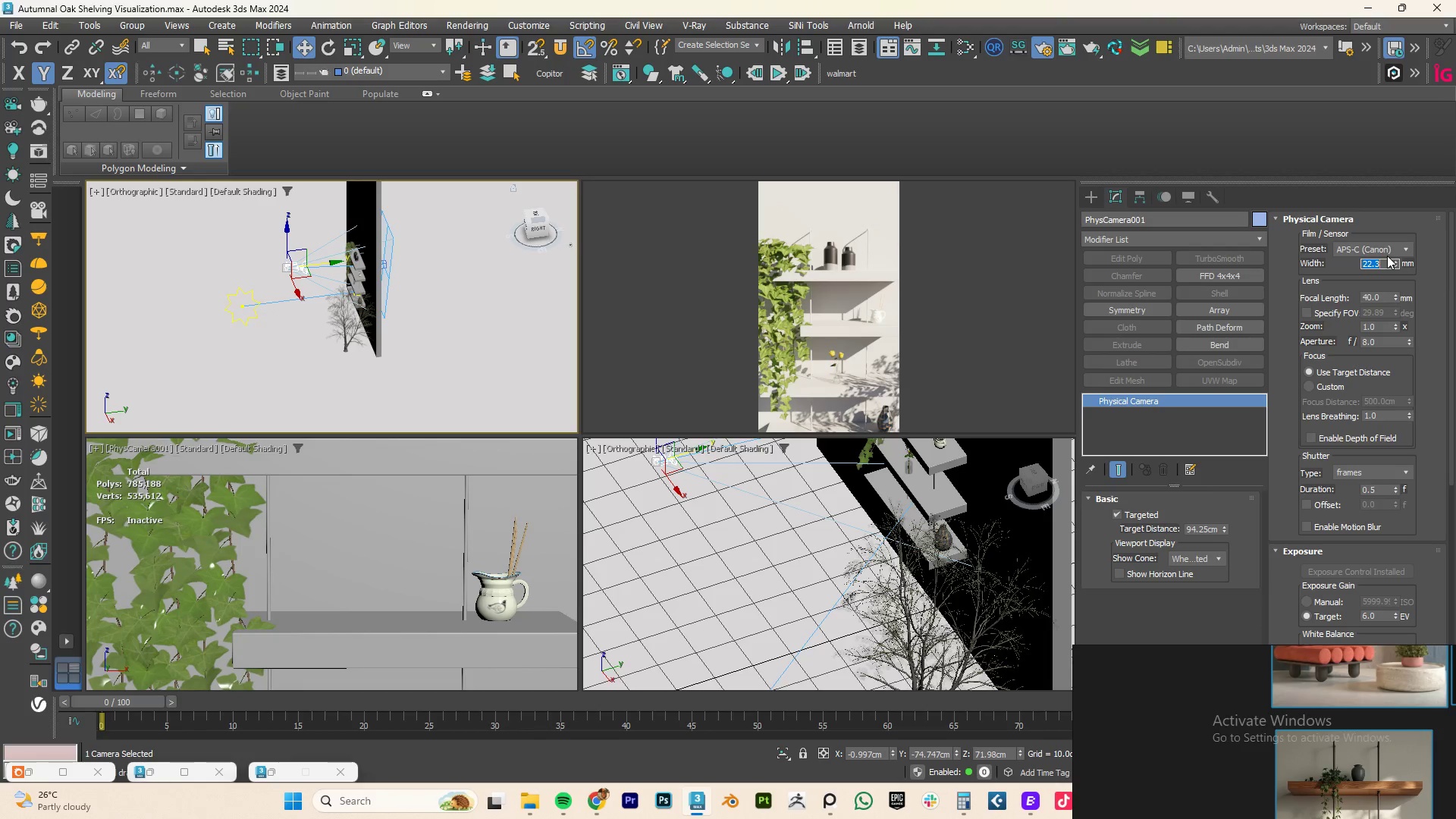 
key(Numpad5)
 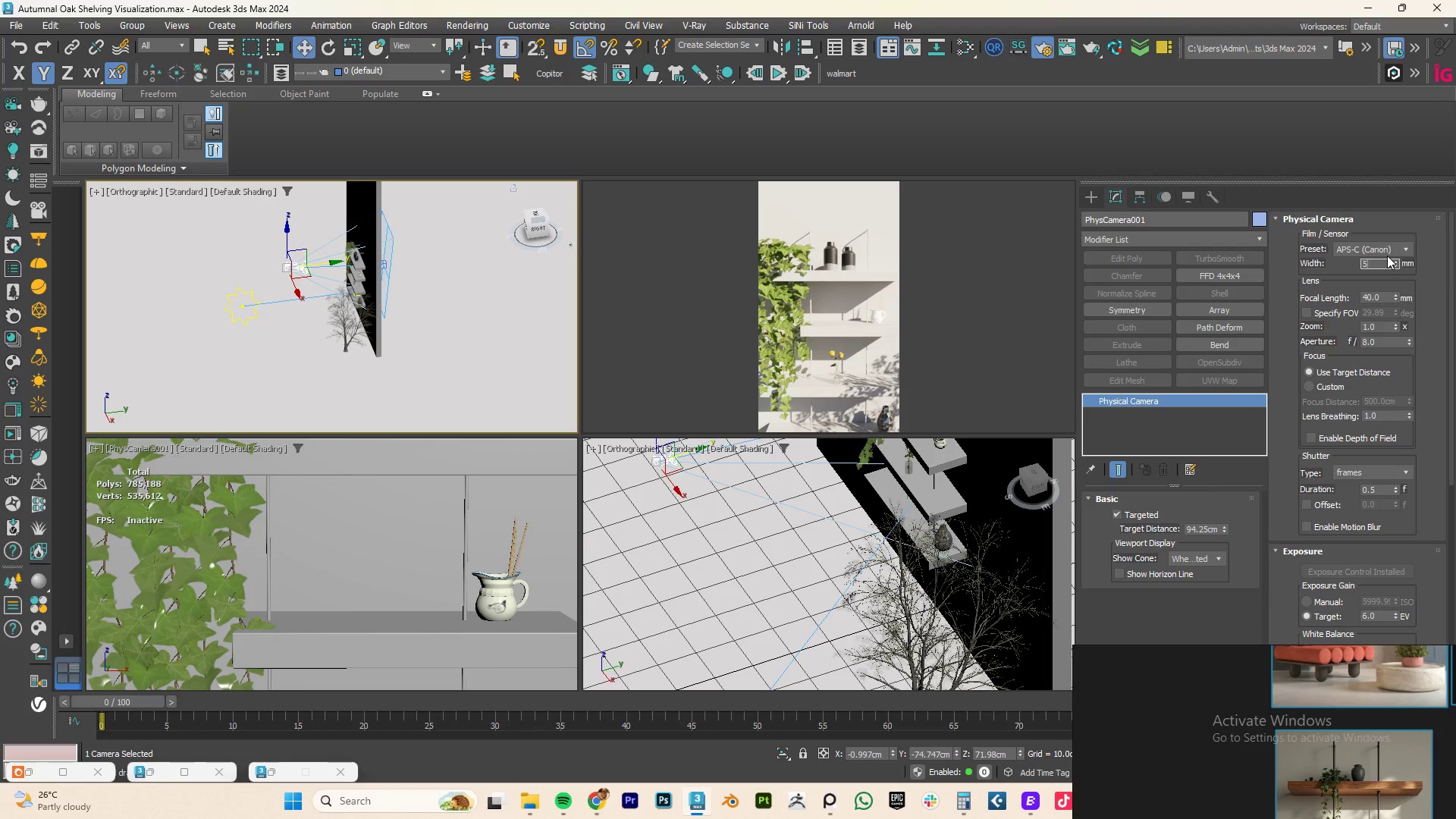 
key(Numpad0)
 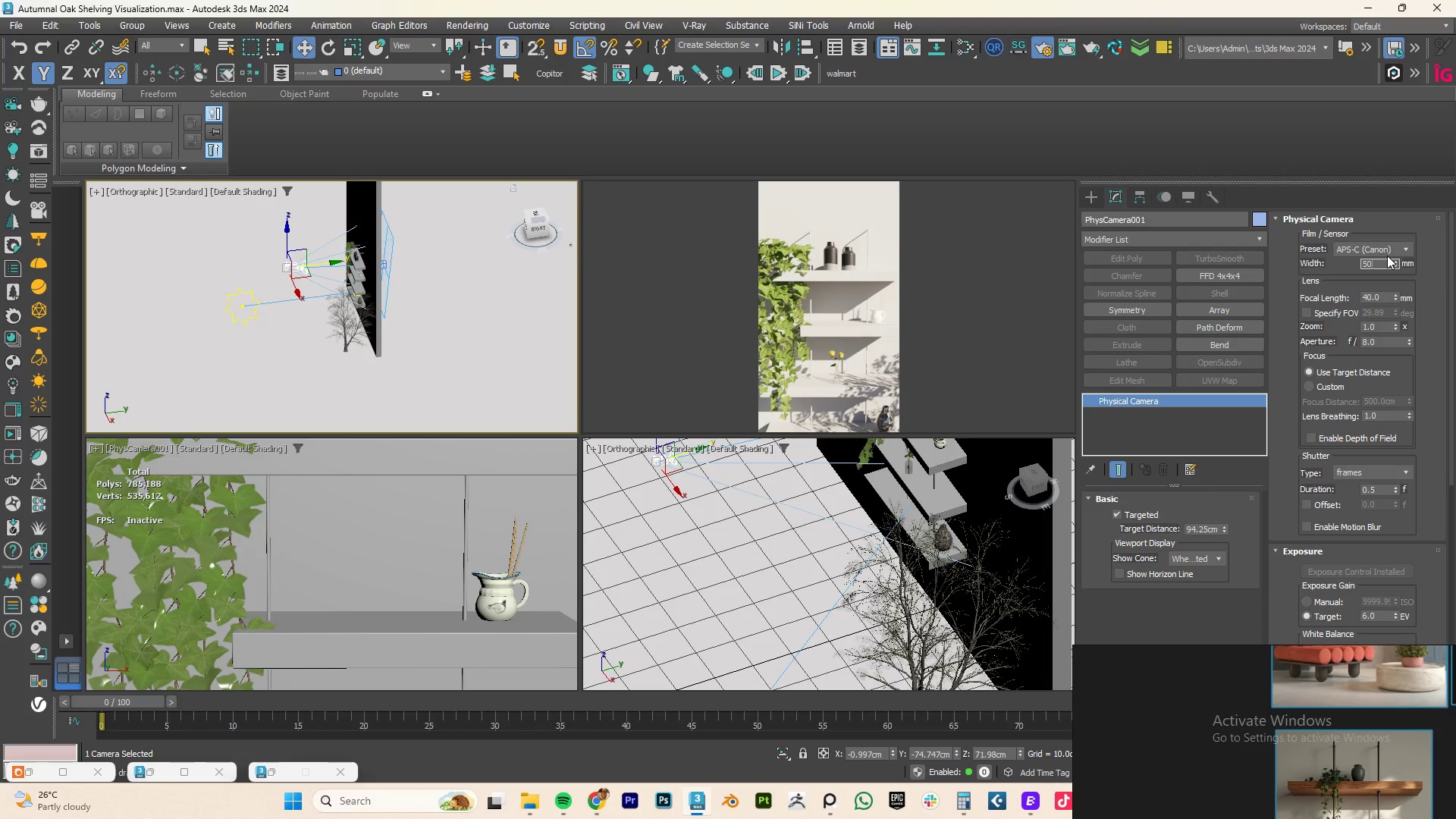 
key(NumpadEnter)
 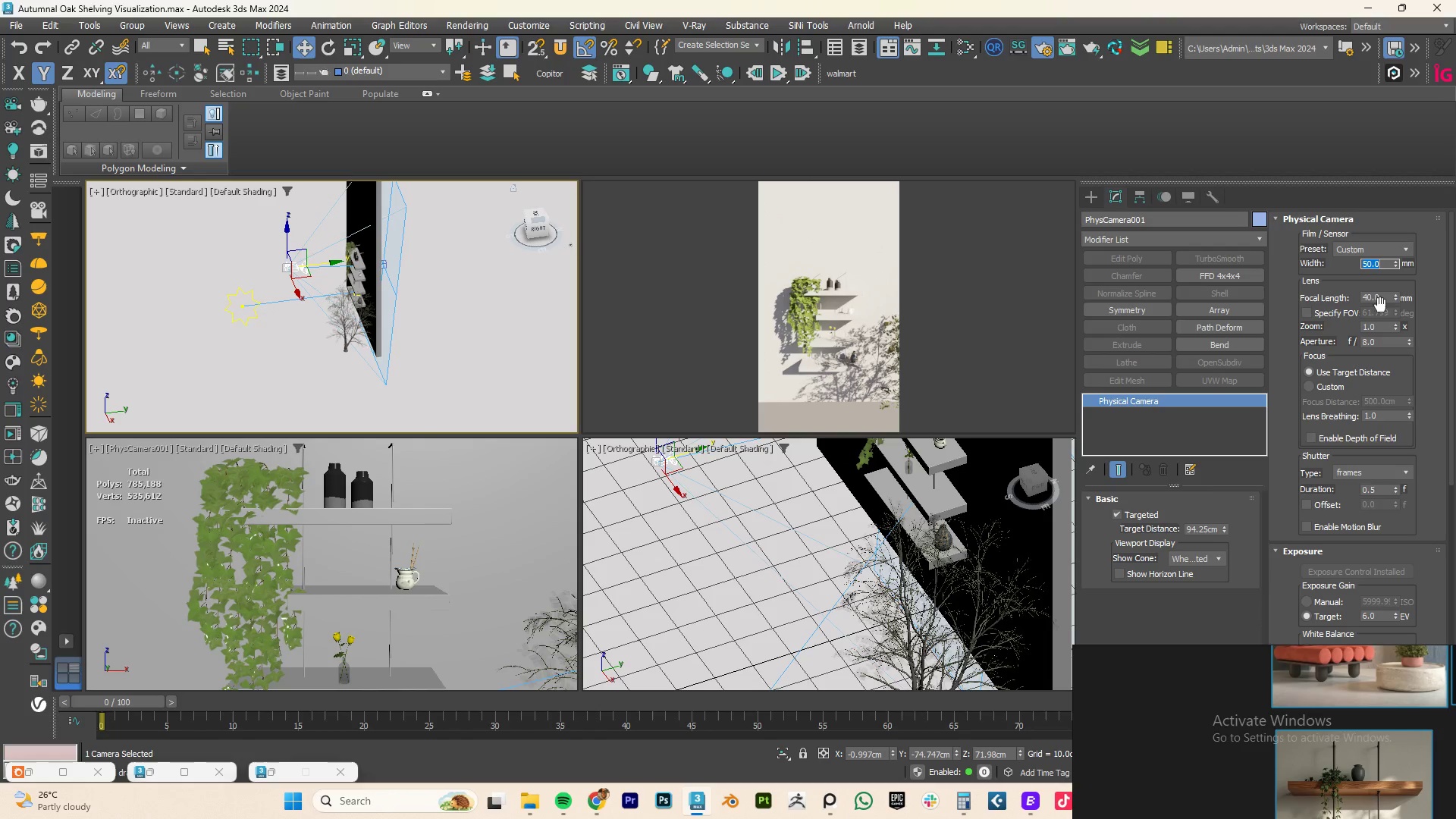 
double_click([1384, 265])
 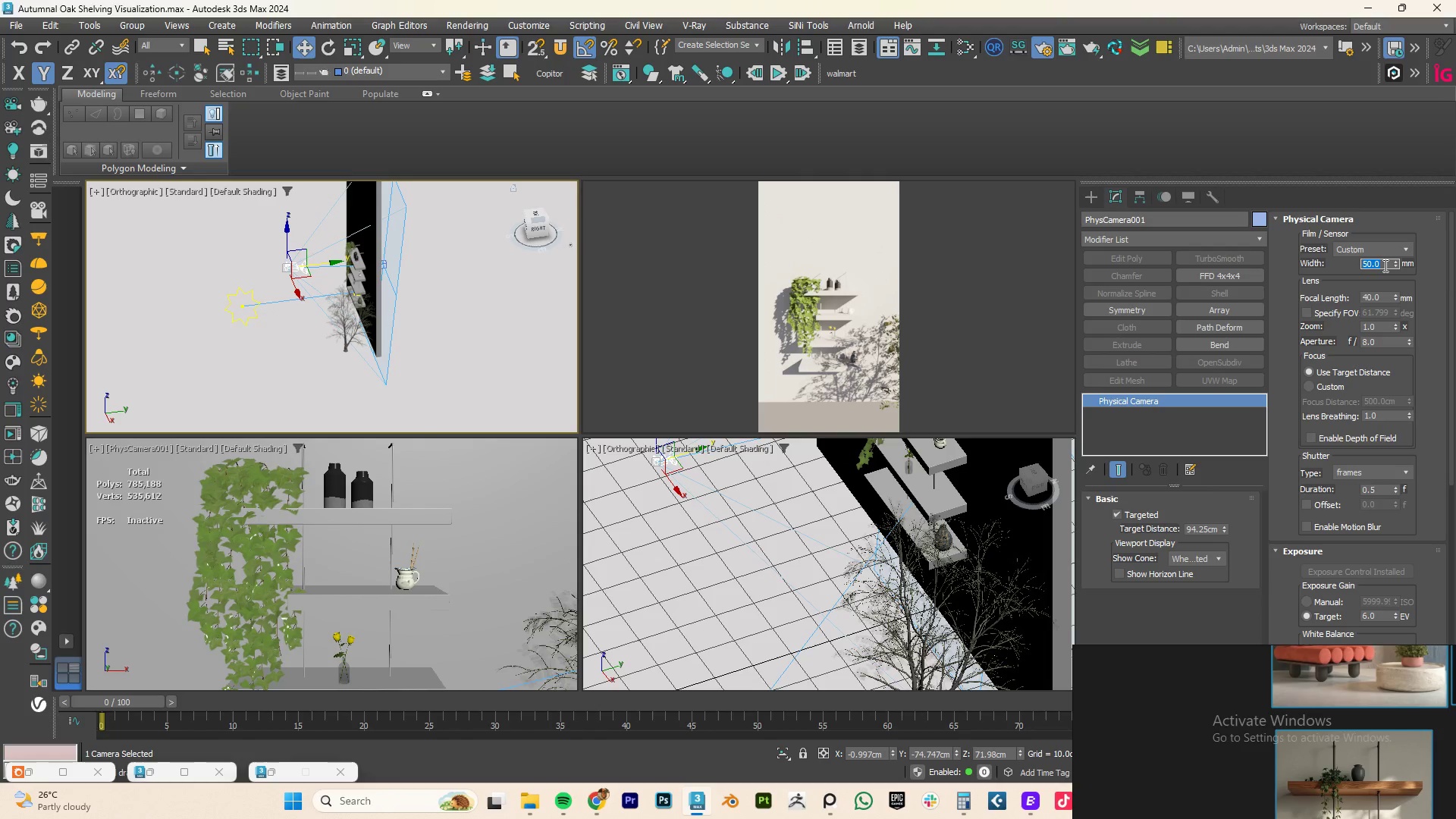 
key(Numpad2)
 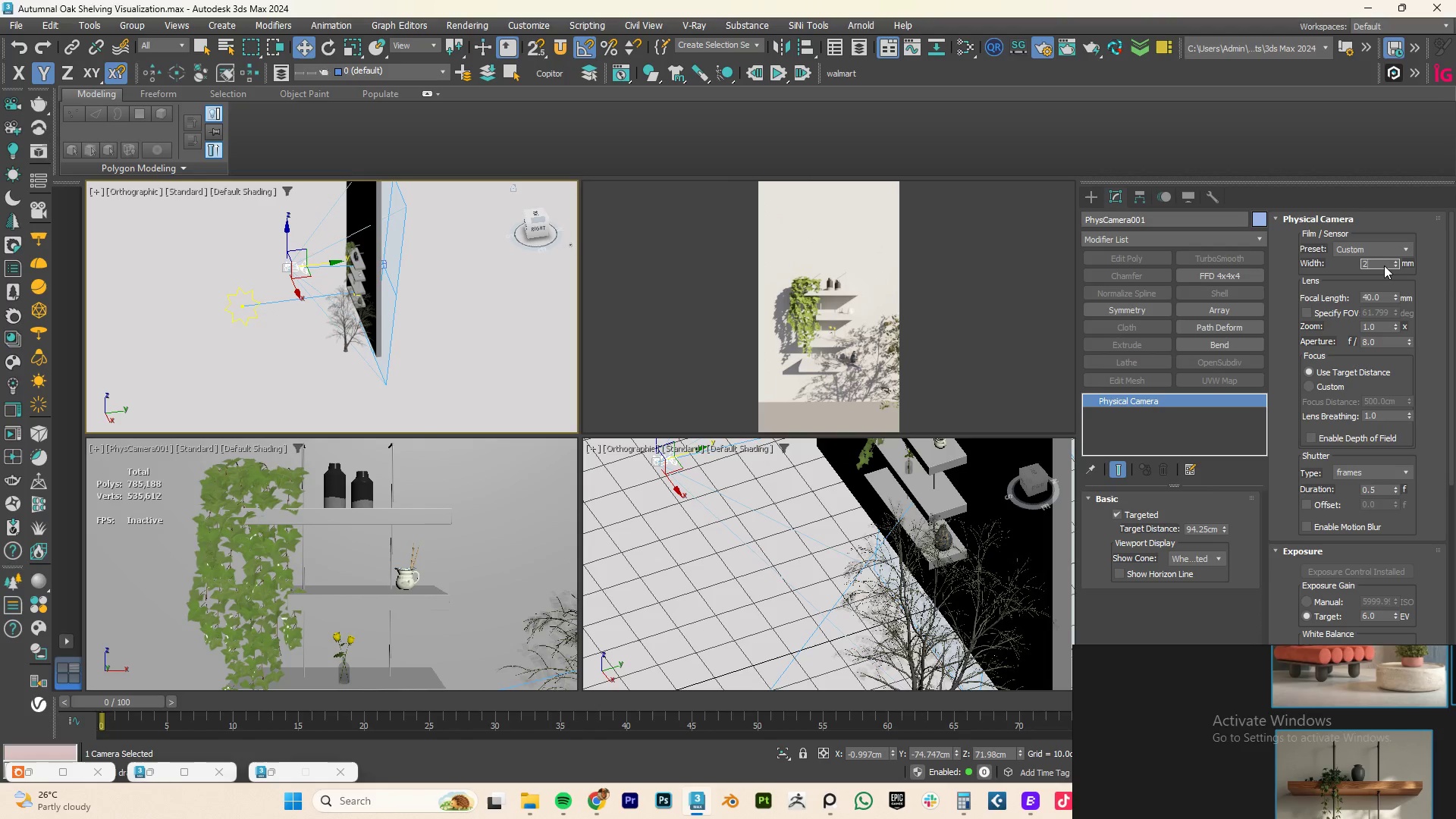 
key(Numpad4)
 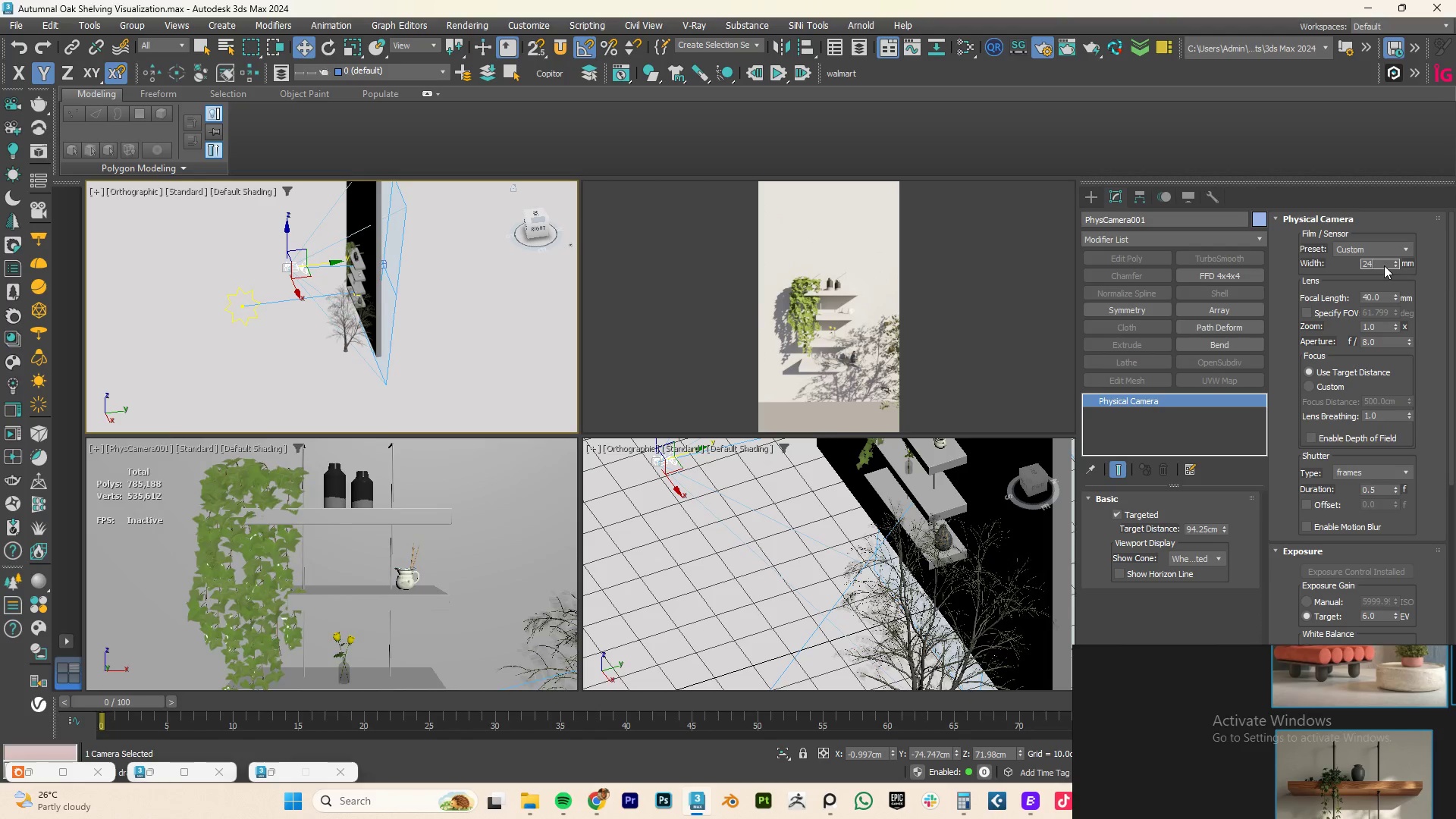 
key(NumpadEnter)
 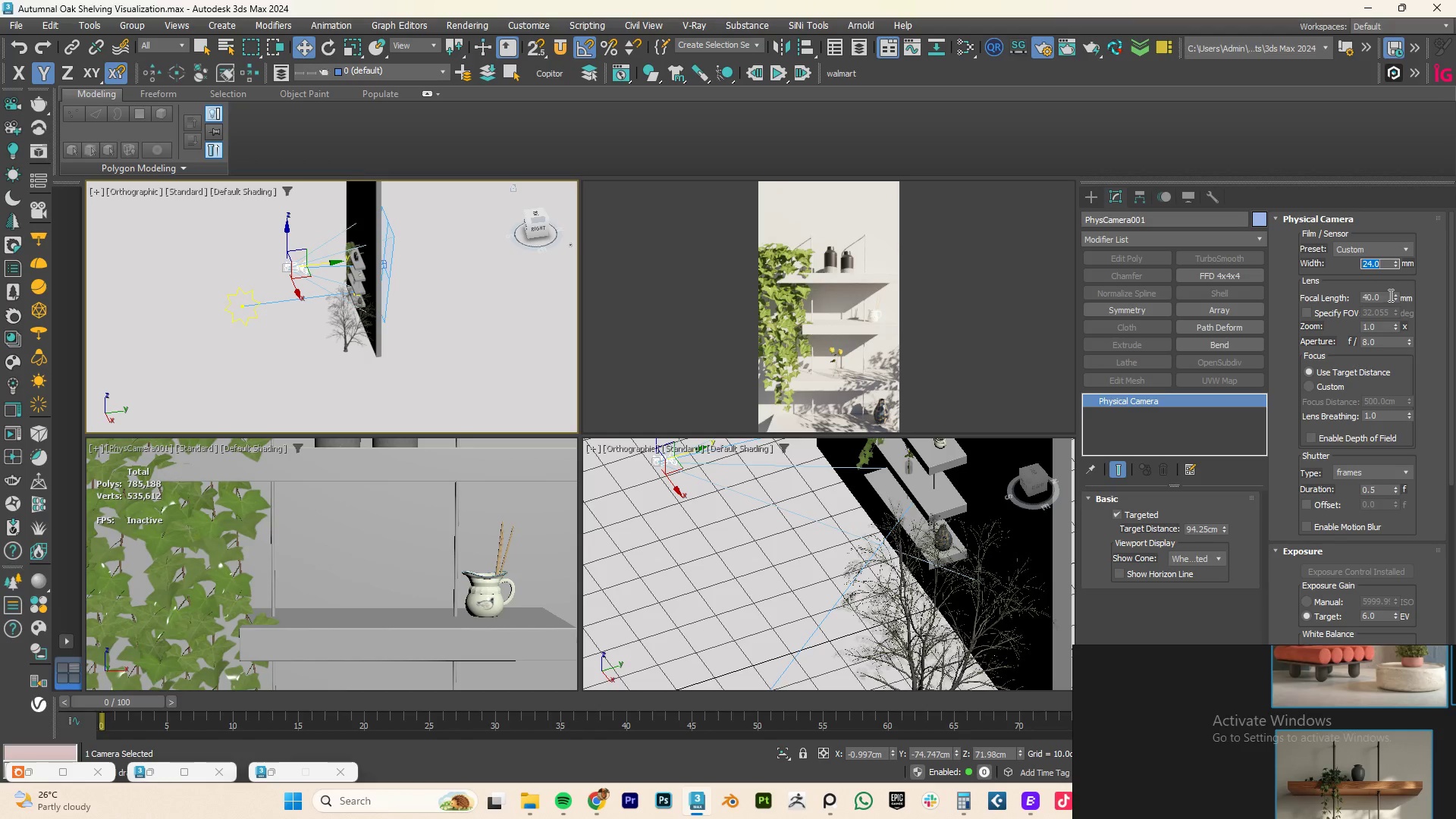 
double_click([1389, 295])
 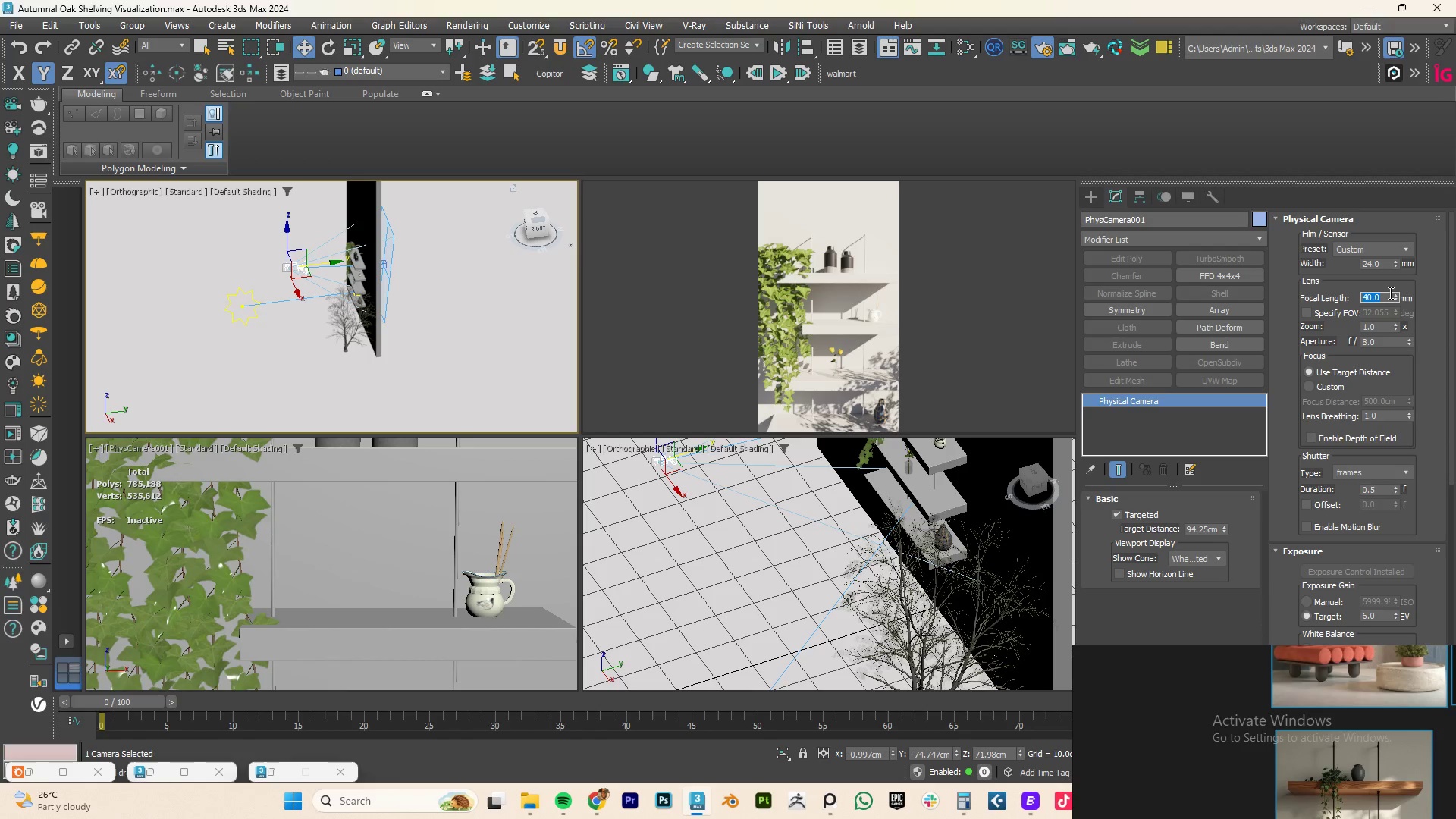 
key(Numpad8)
 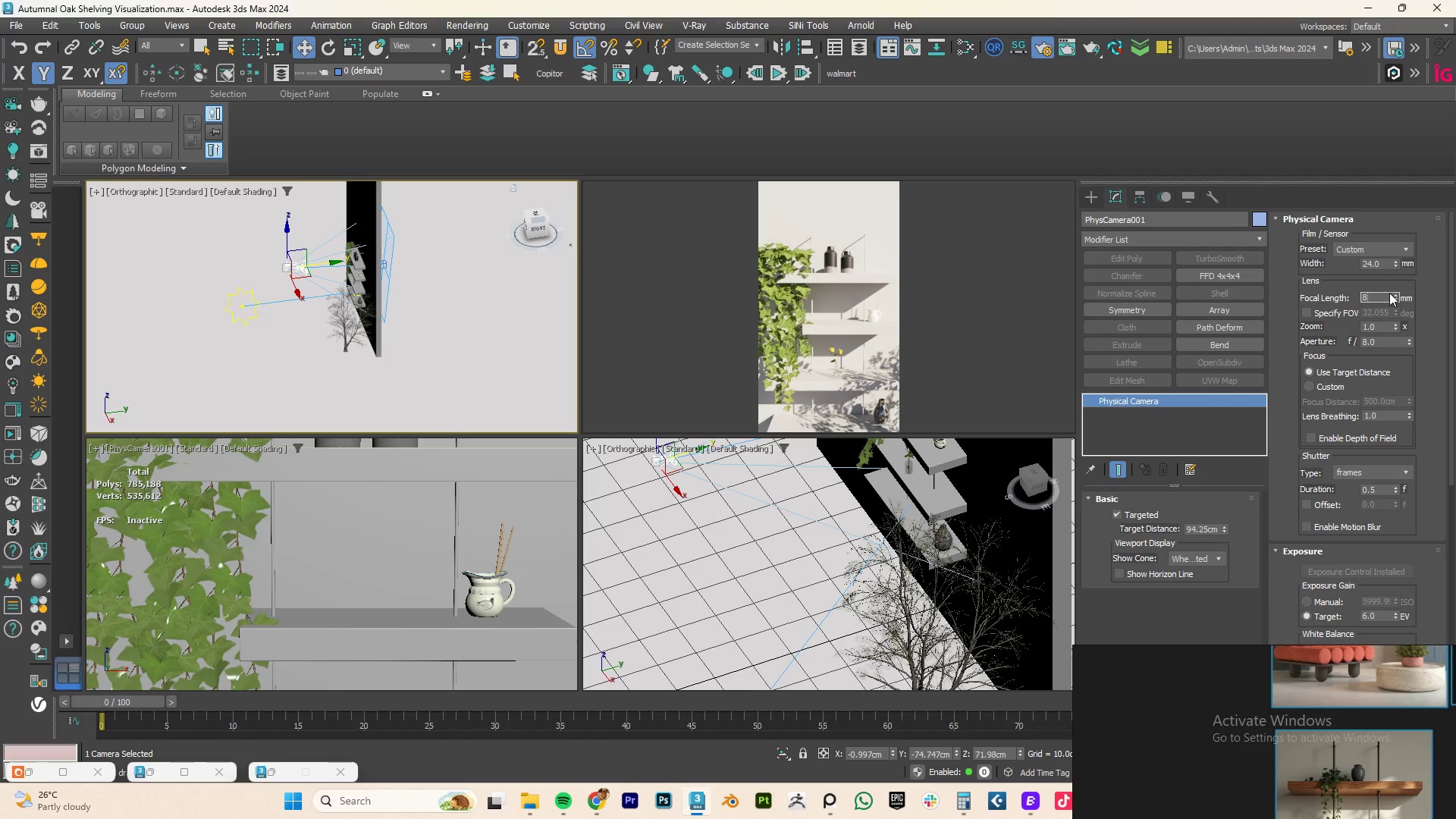 
key(Numpad5)
 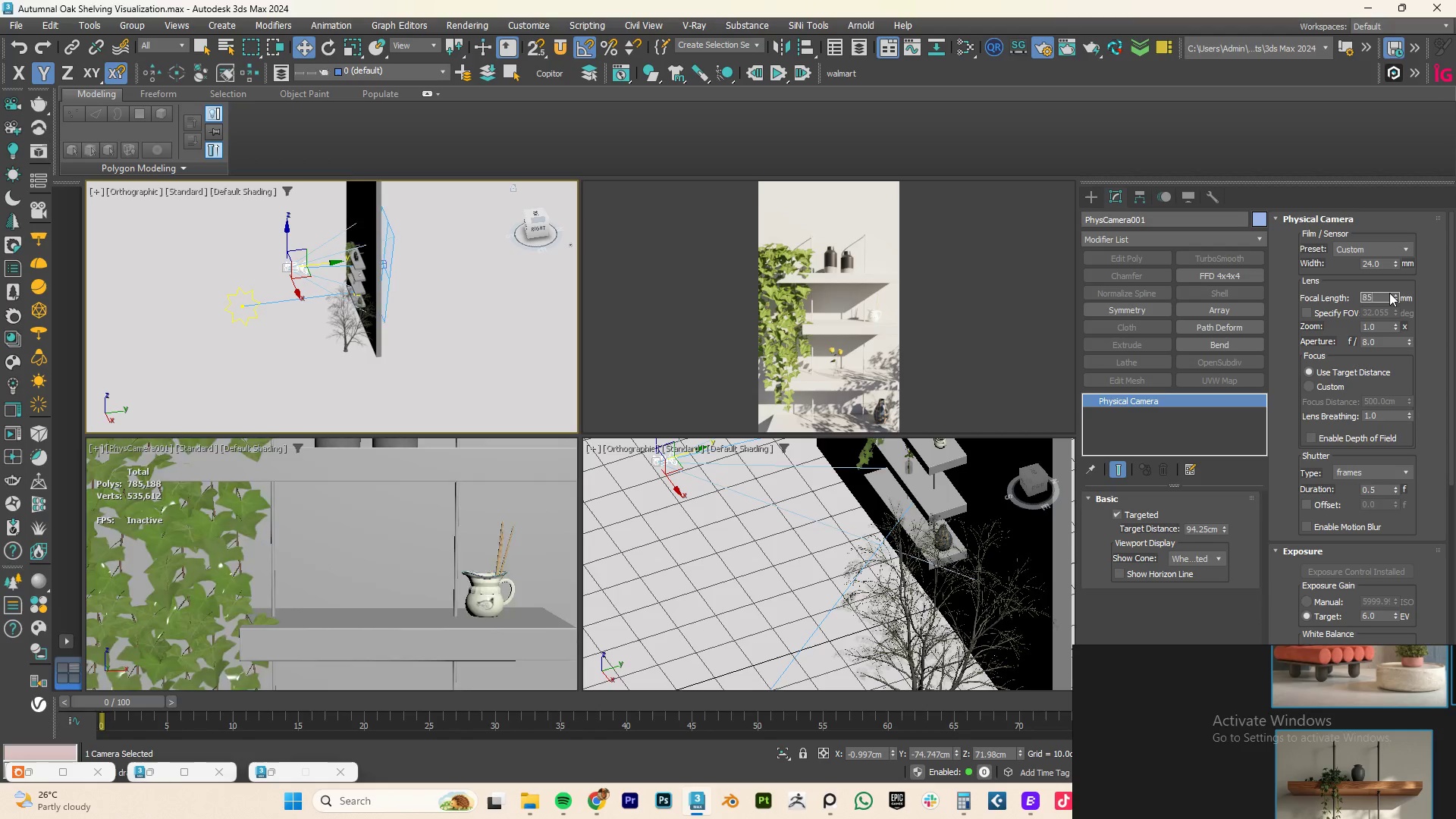 
key(NumpadEnter)
 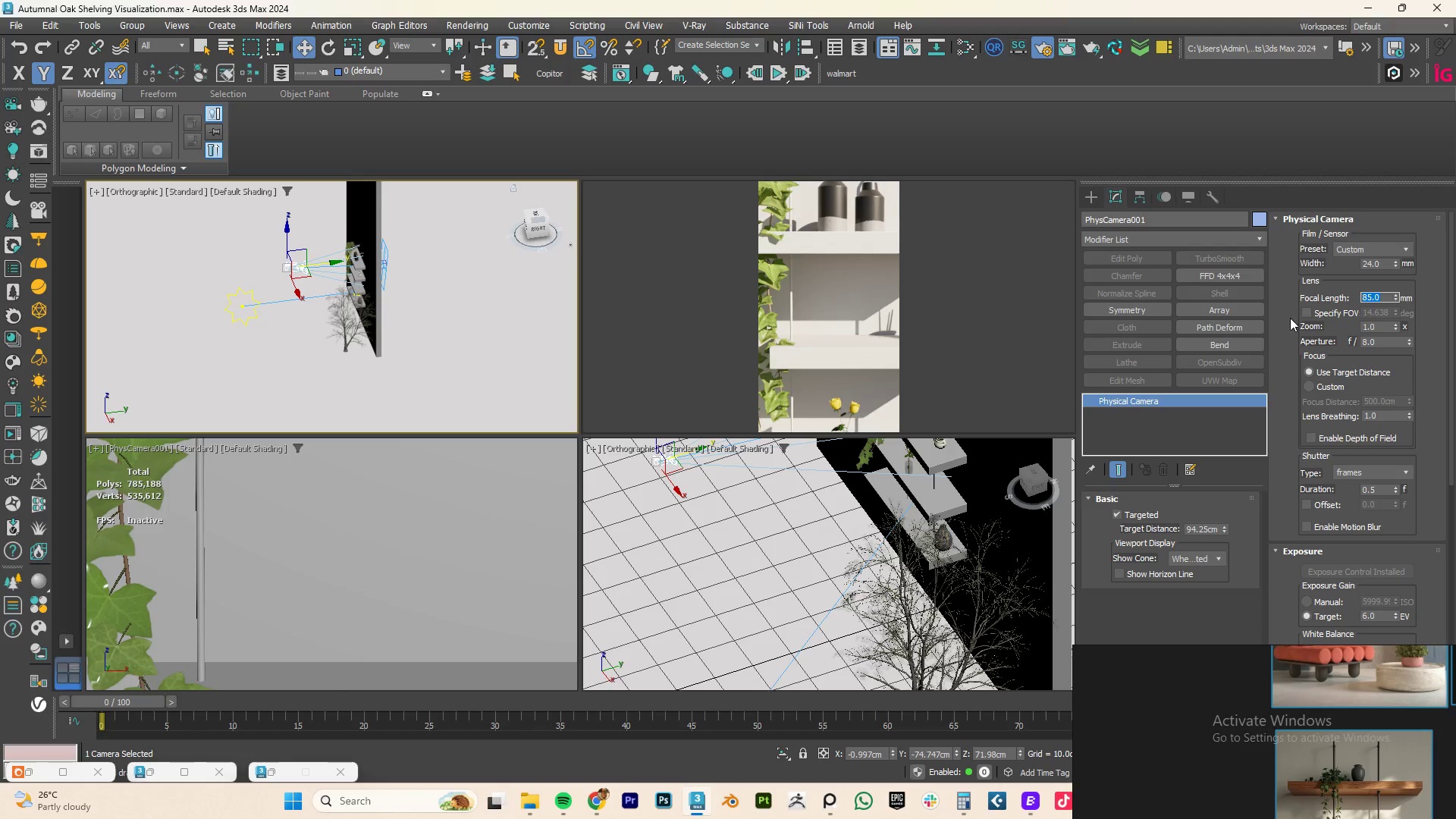 
left_click([1304, 312])
 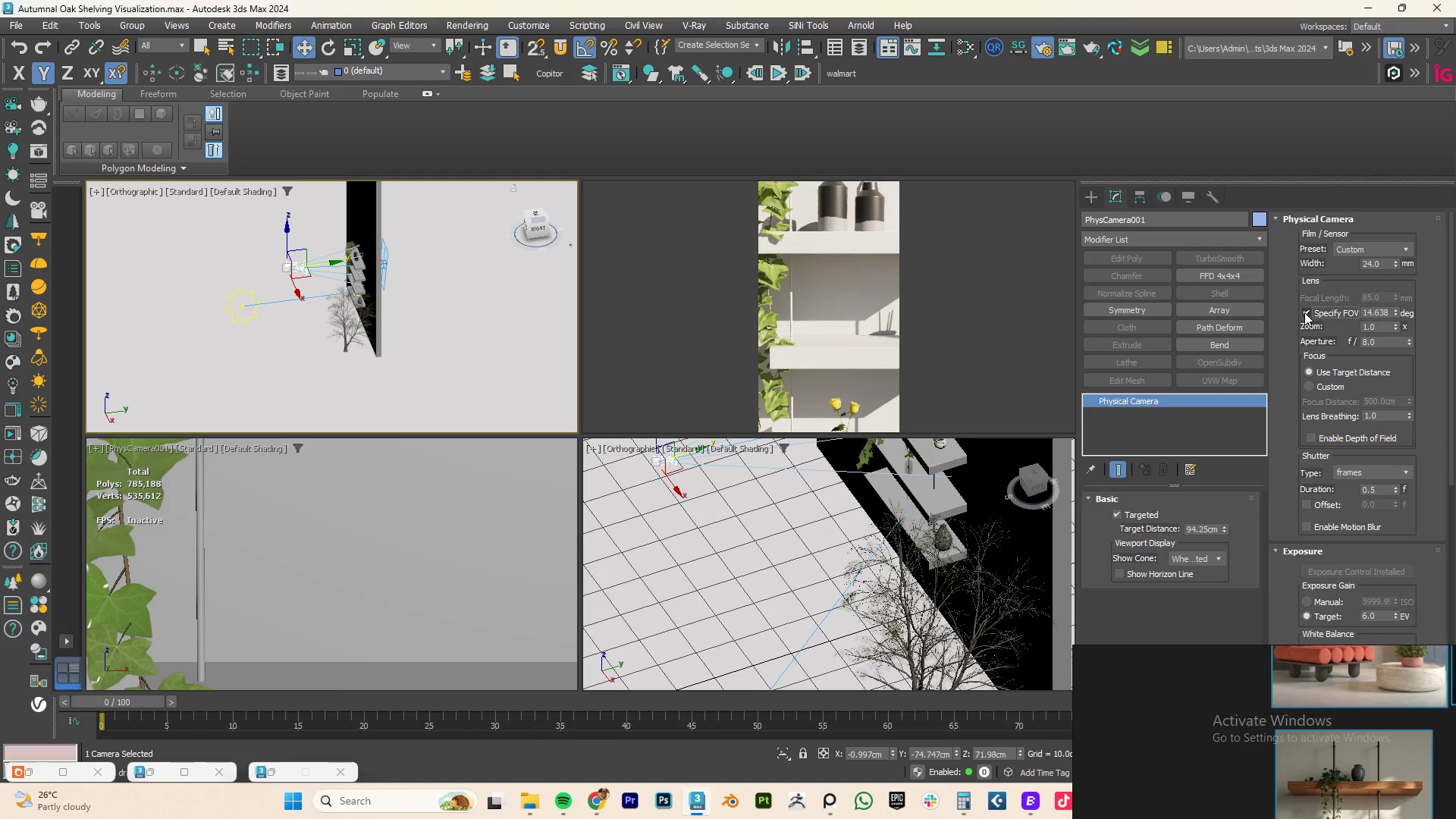 
left_click([1304, 312])
 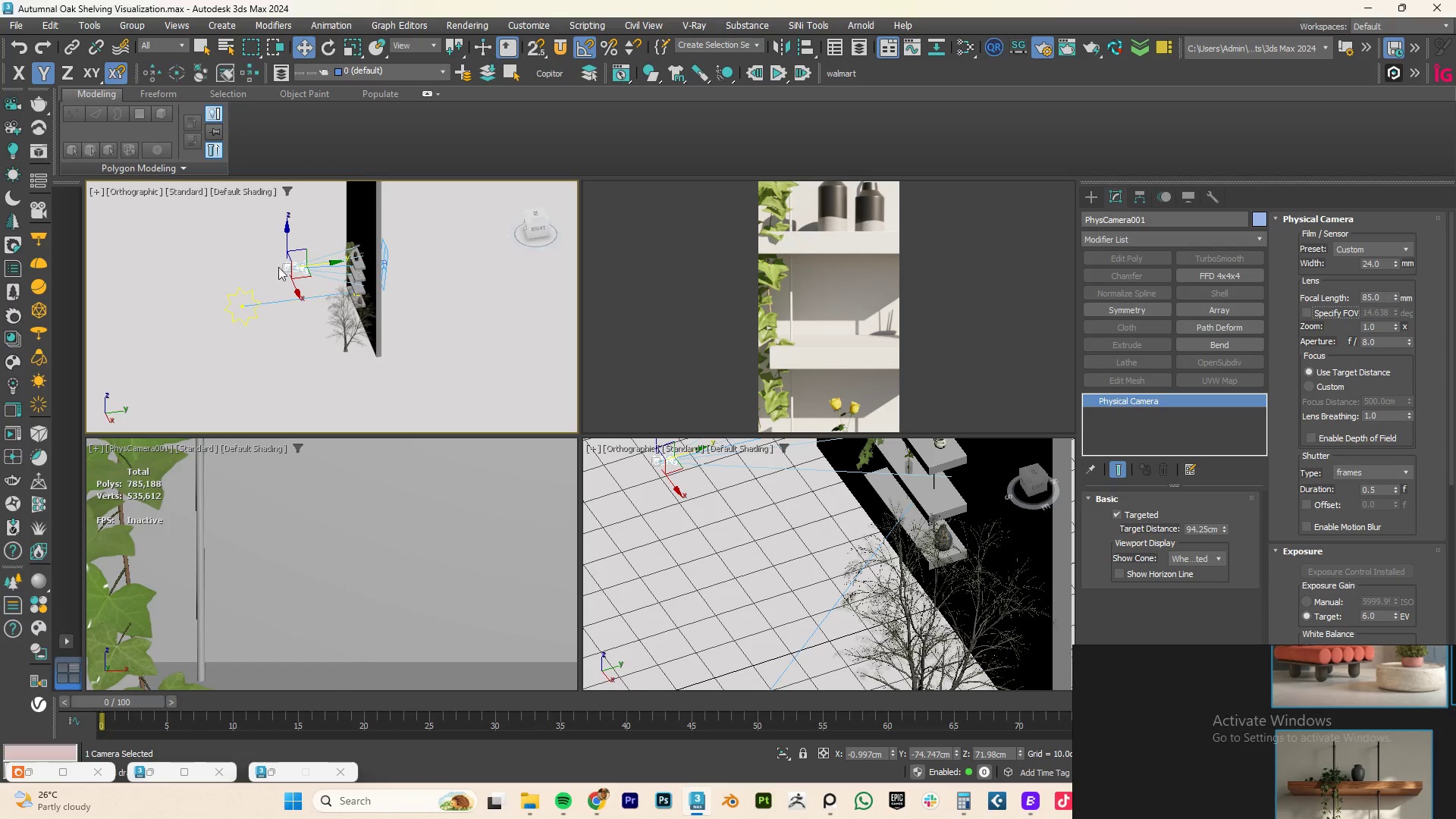 
left_click_drag(start_coordinate=[329, 264], to_coordinate=[237, 279])
 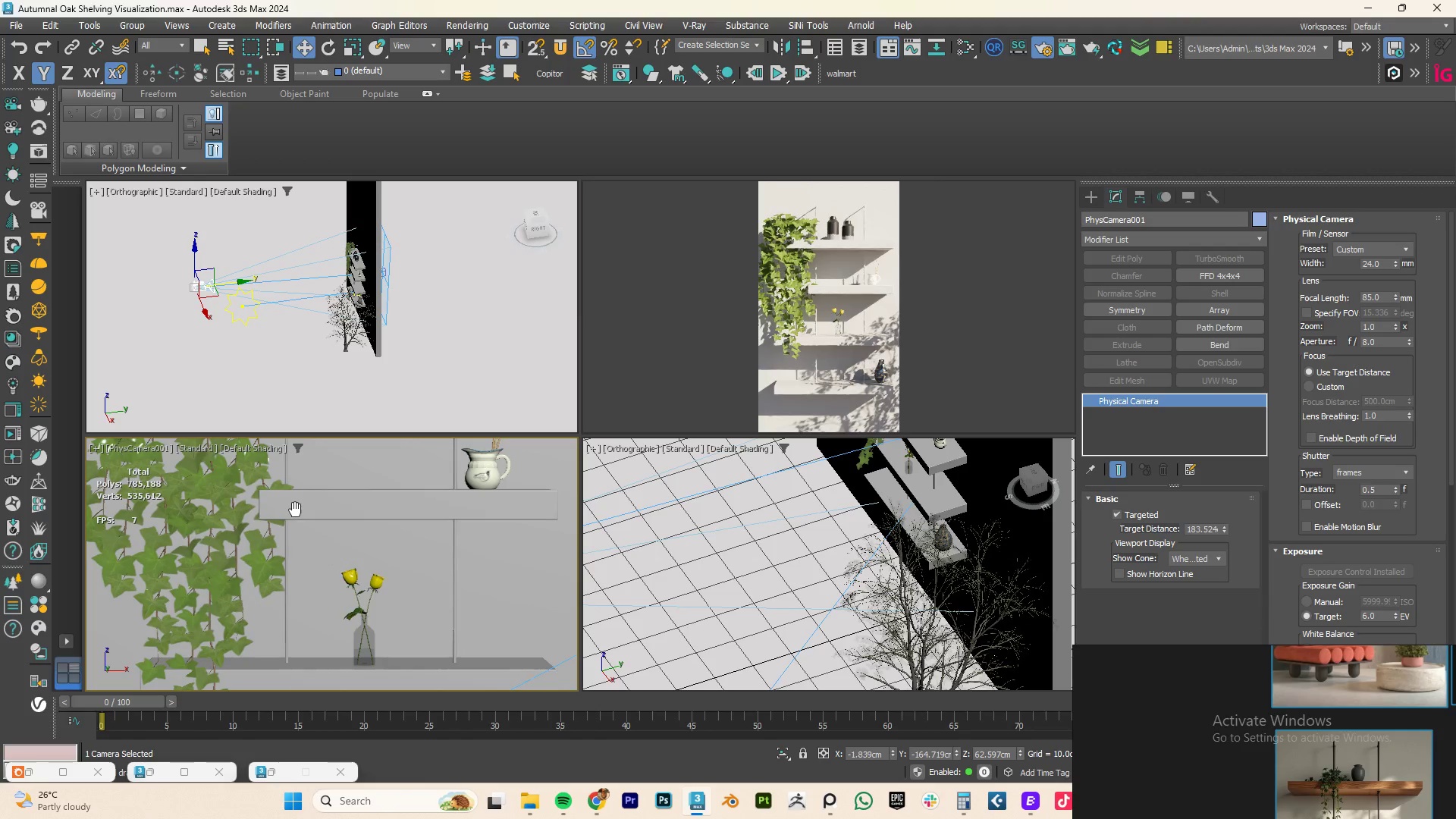 
wait(12.23)
 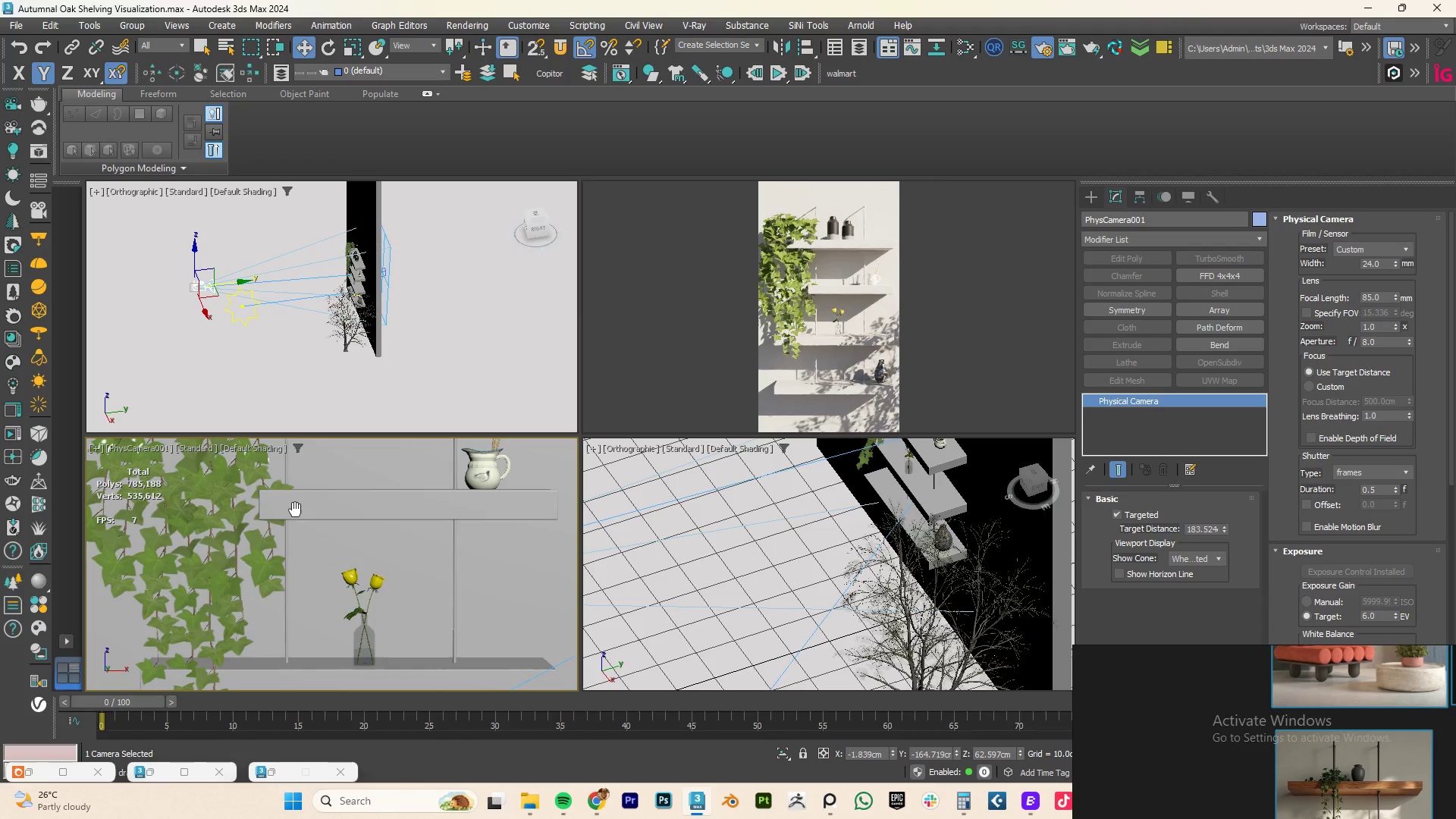 
scroll: coordinate [297, 323], scroll_direction: down, amount: 2.0
 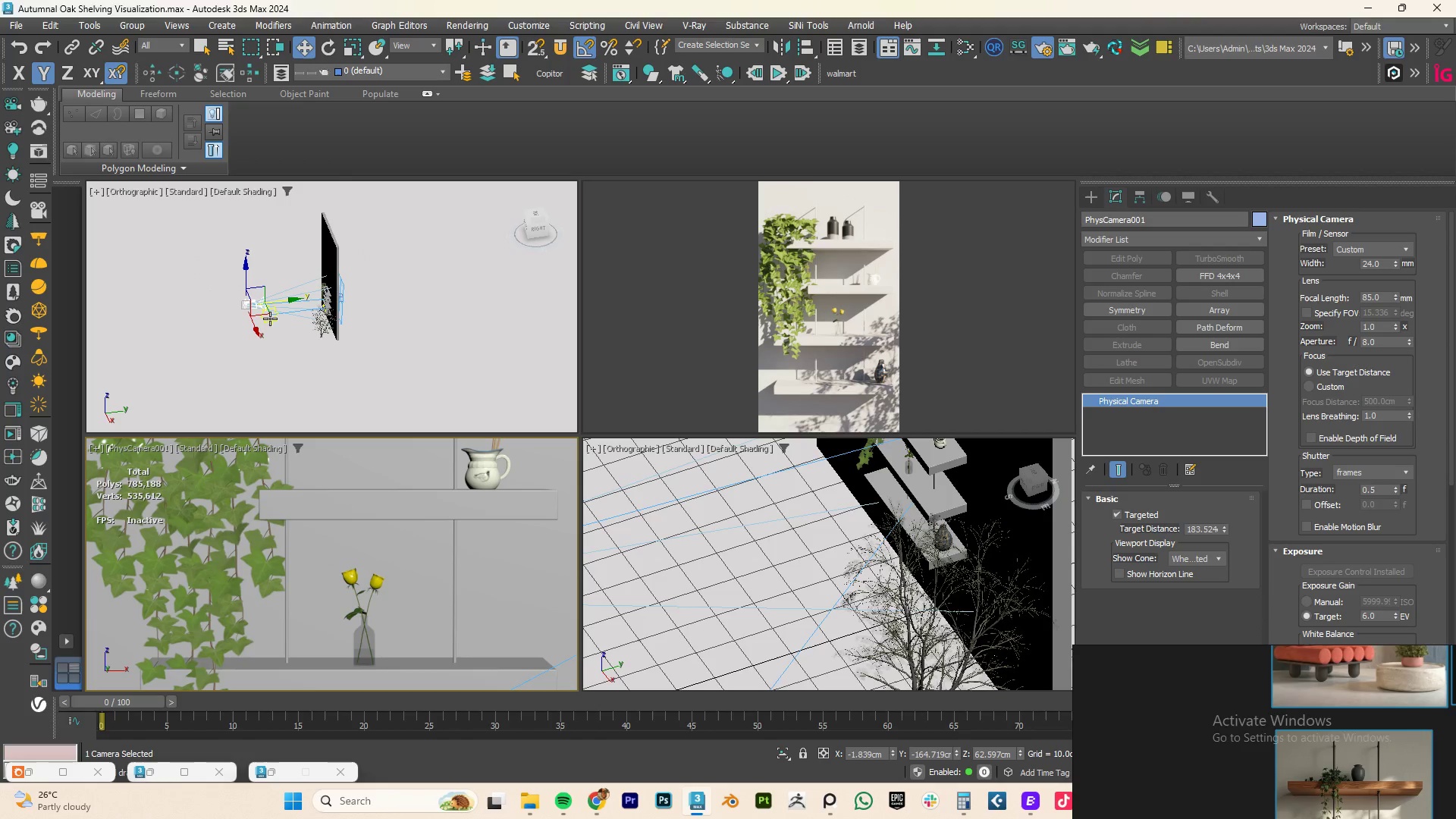 
left_click([273, 318])
 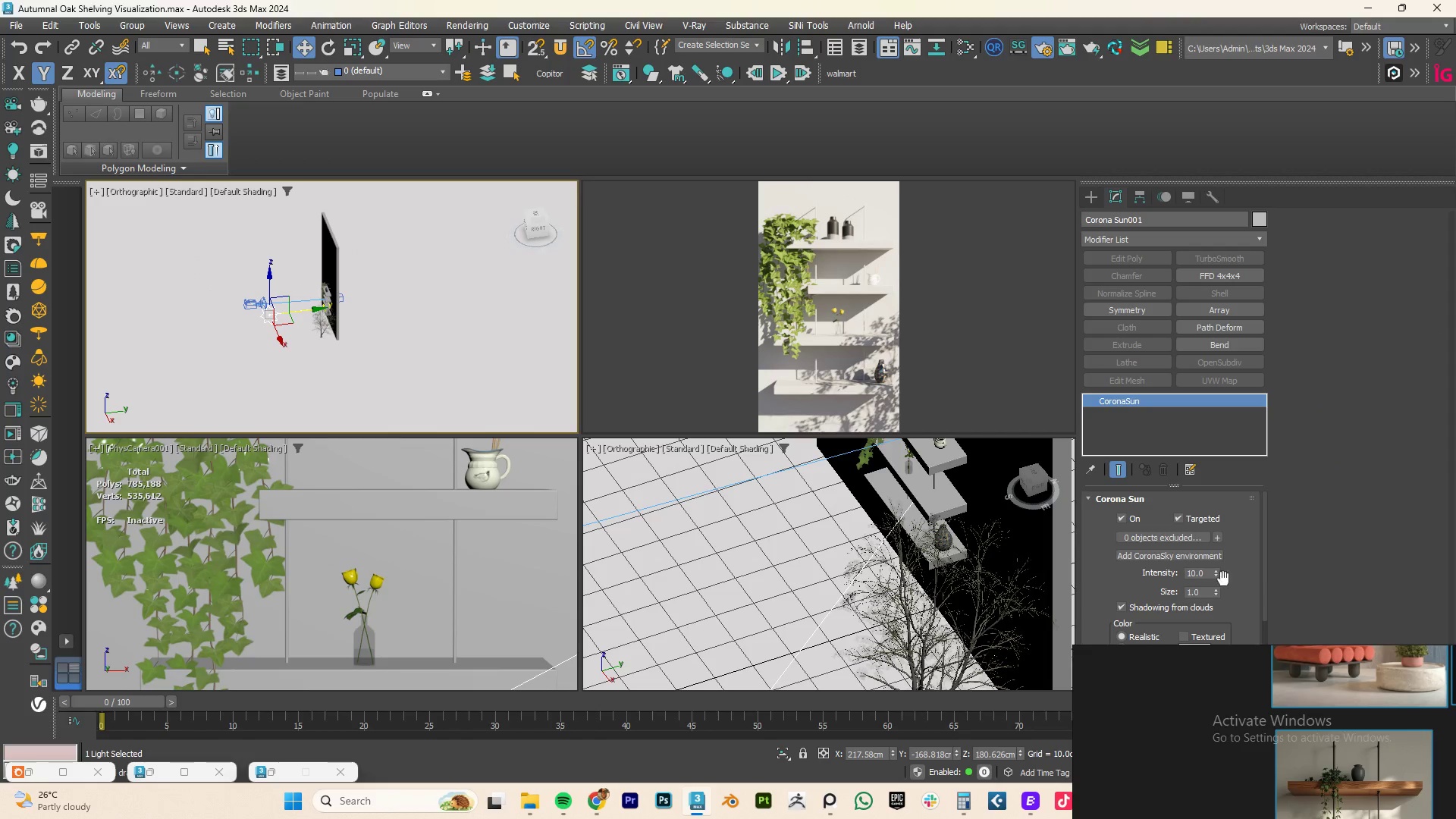 
left_click([1196, 573])
 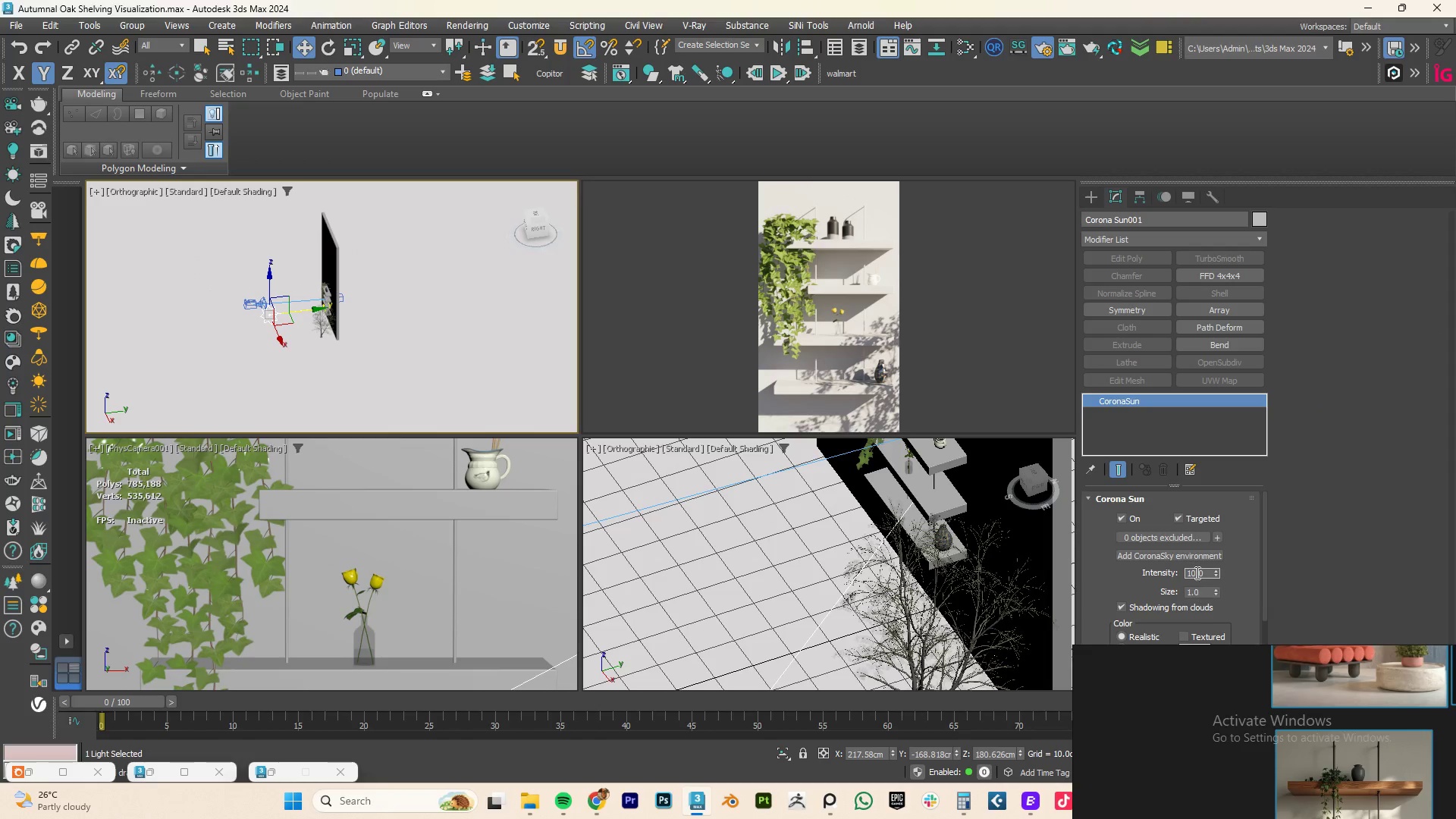 
left_click_drag(start_coordinate=[1196, 573], to_coordinate=[1196, 566])
 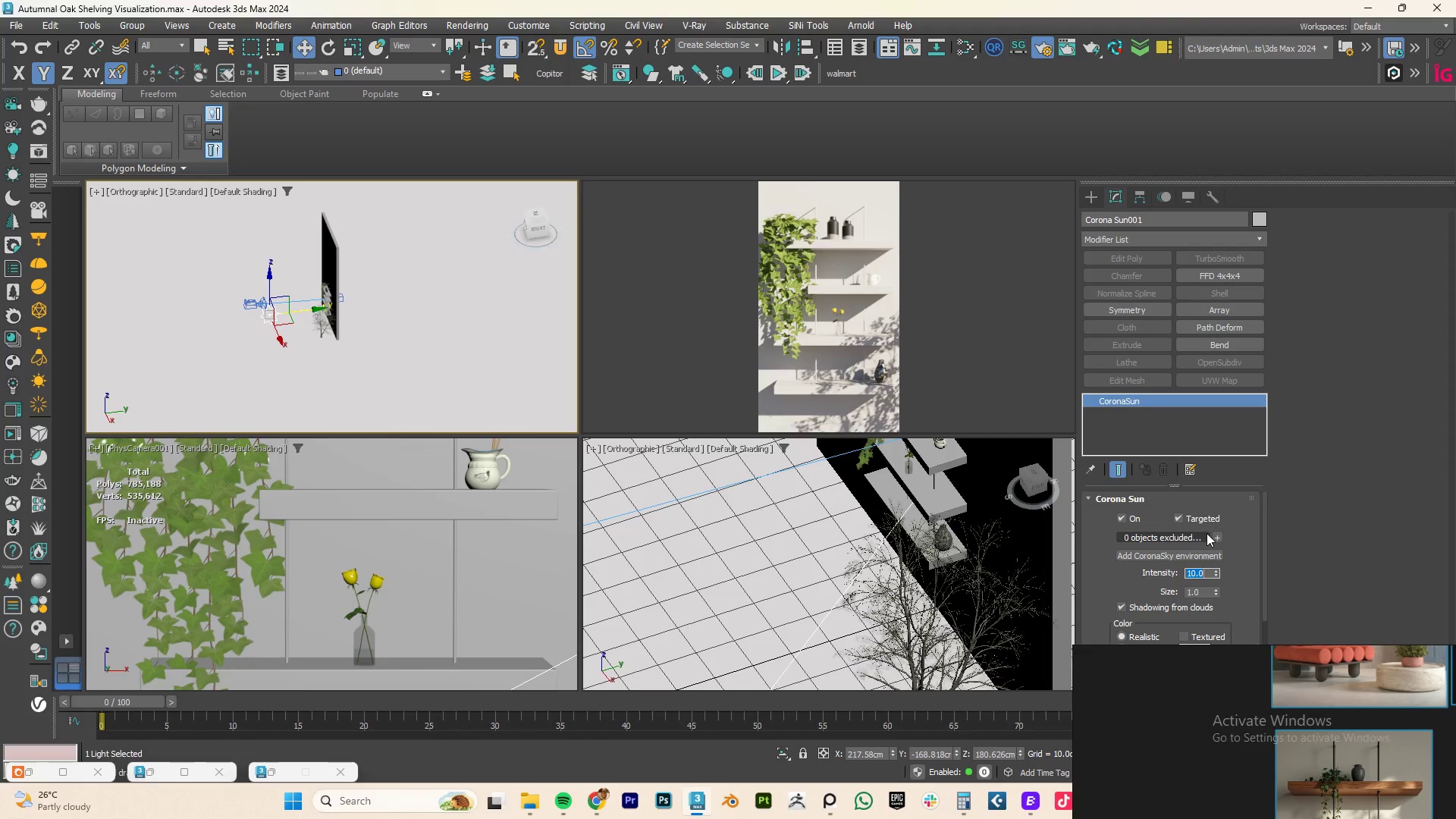 
key(Numpad2)
 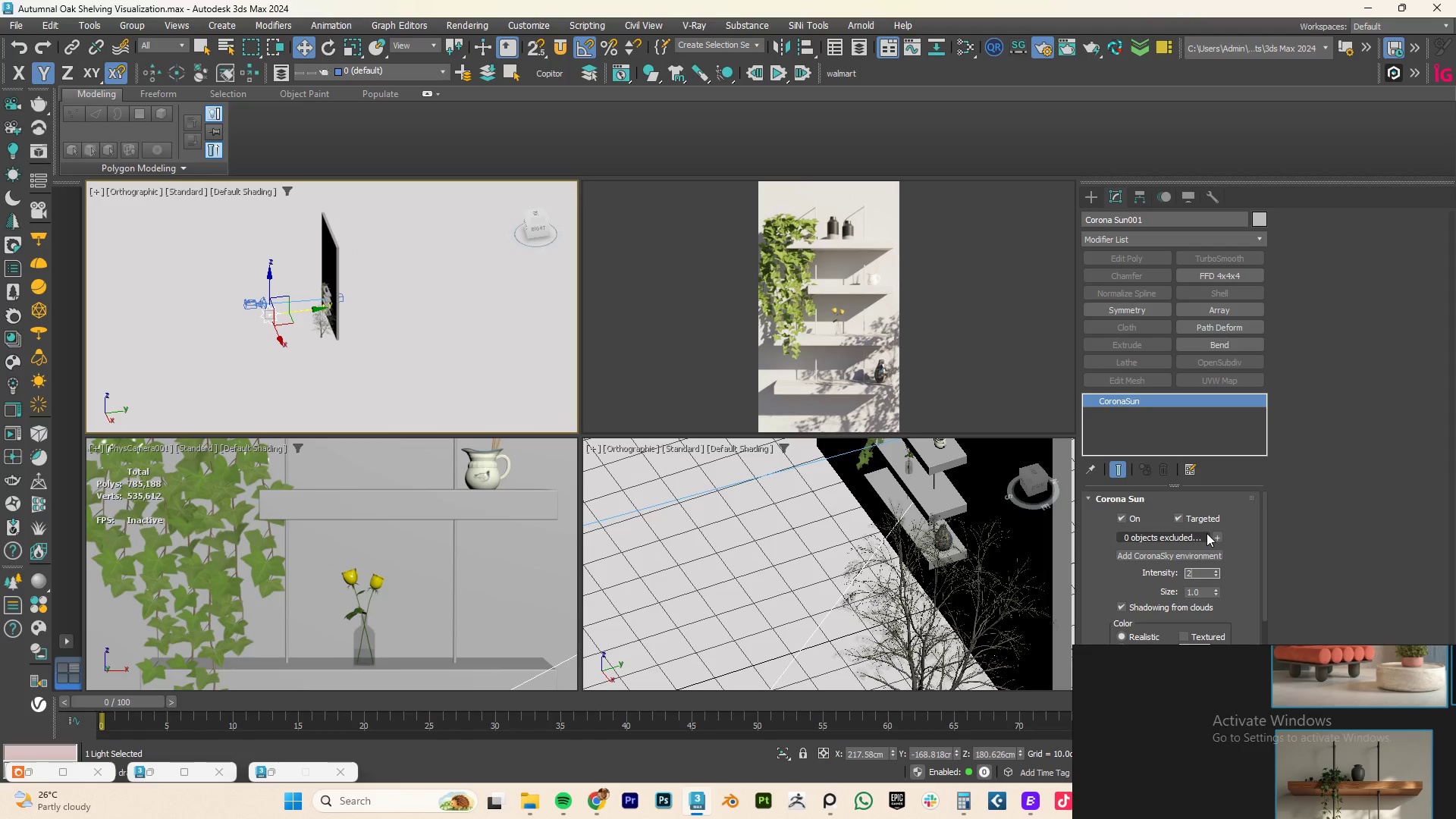 
key(NumpadEnter)
 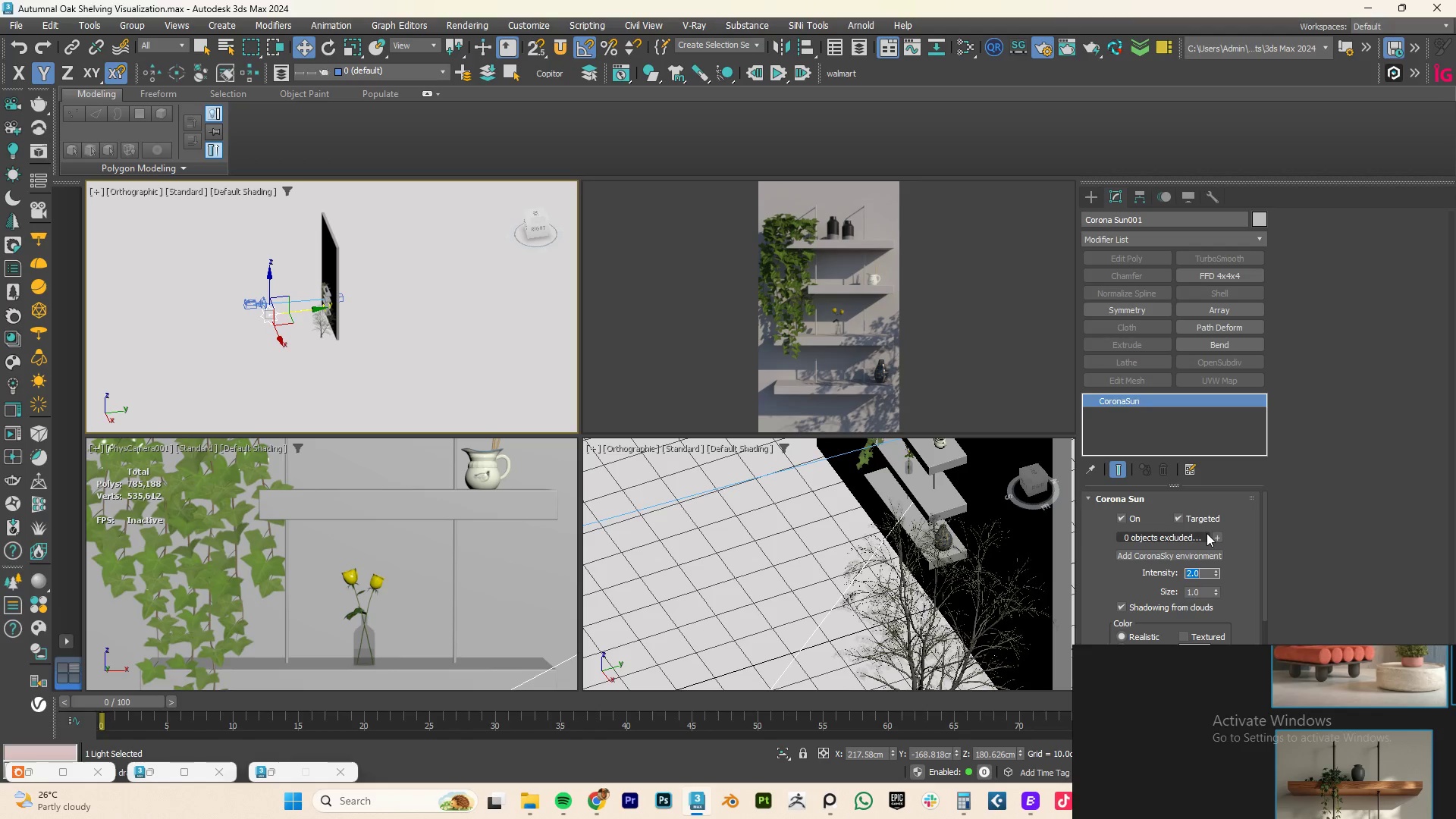 
wait(16.5)
 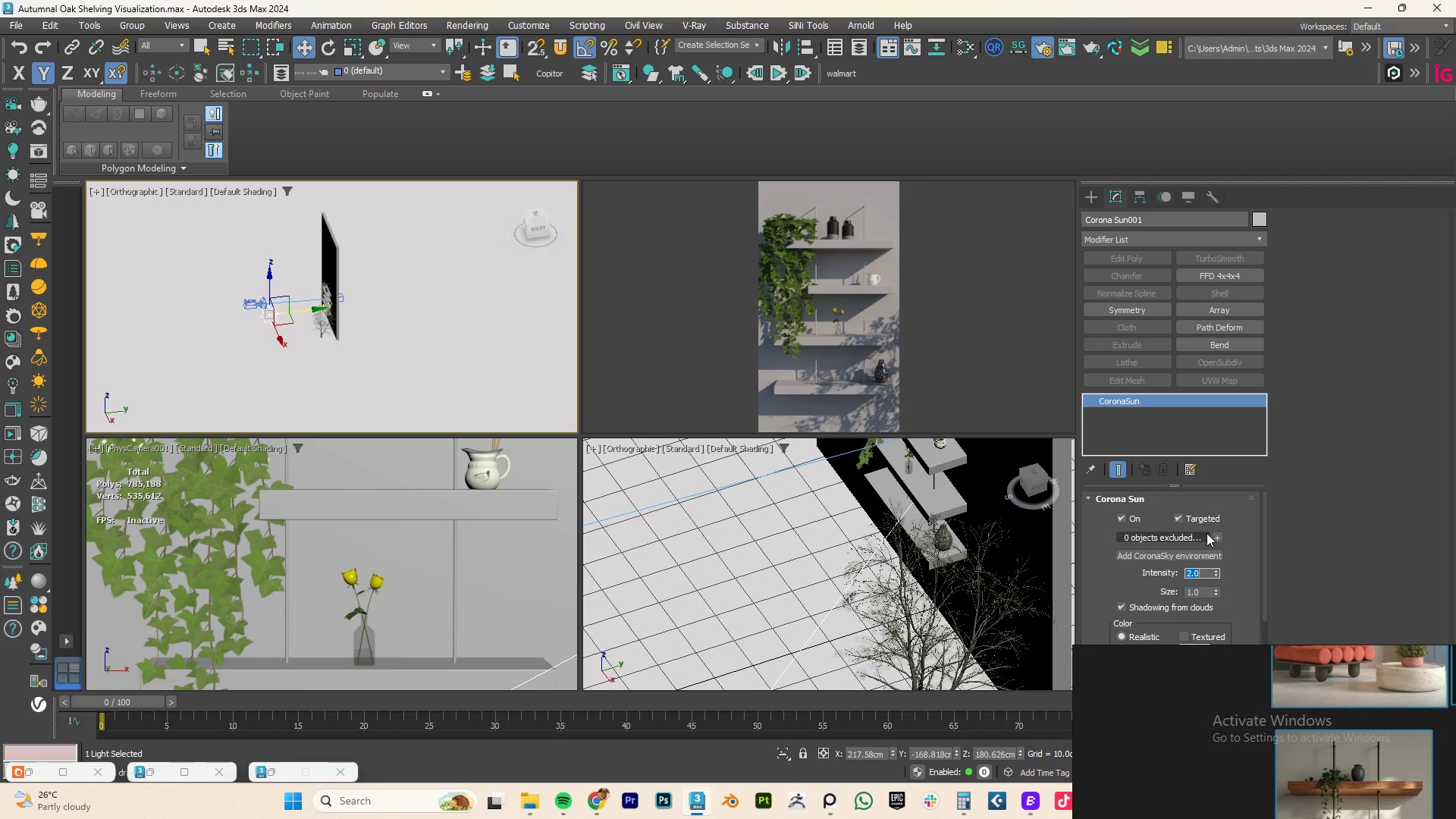 
scroll: coordinate [315, 270], scroll_direction: up, amount: 2.0
 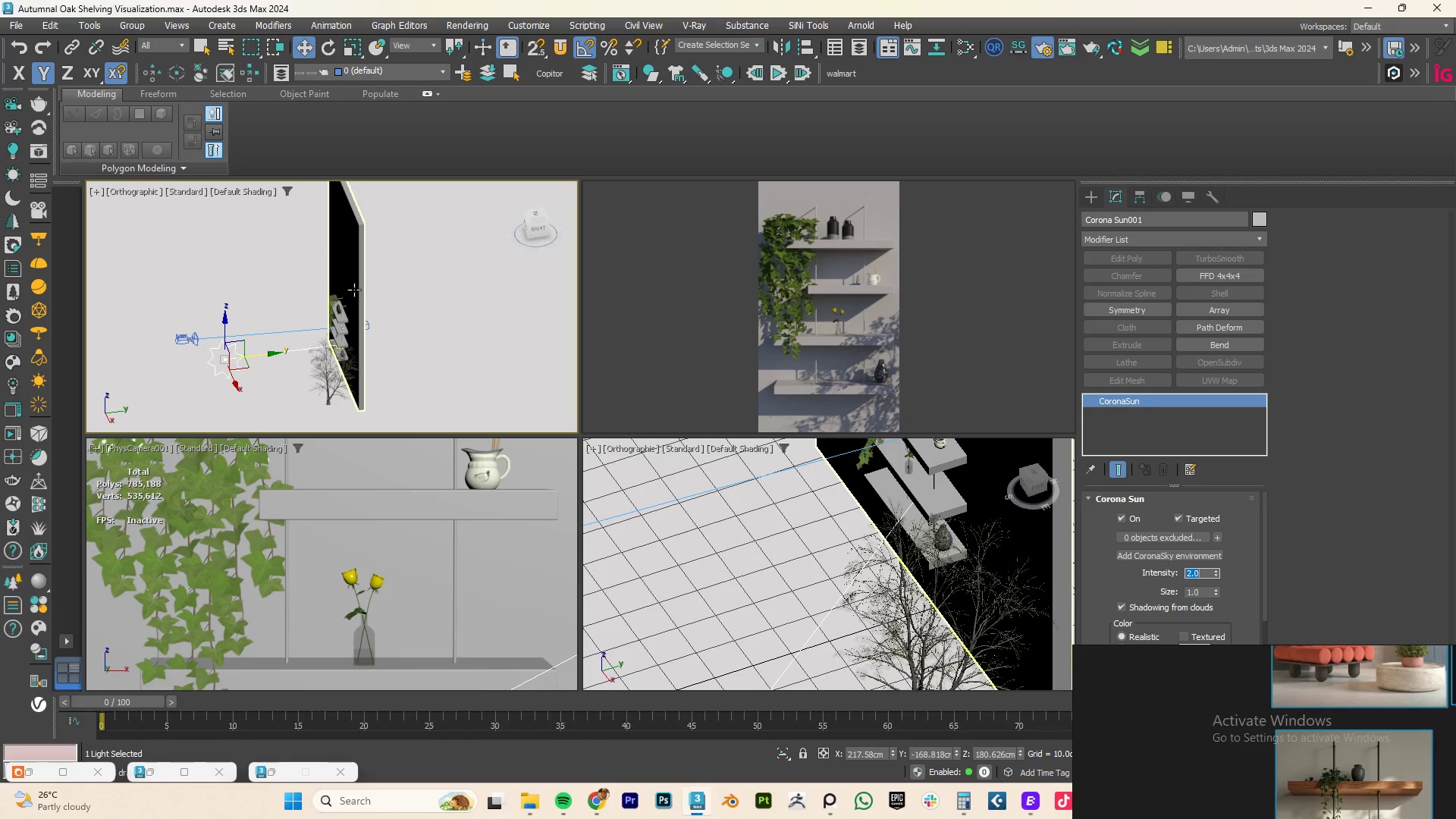 
hold_key(key=AltLeft, duration=1.12)
 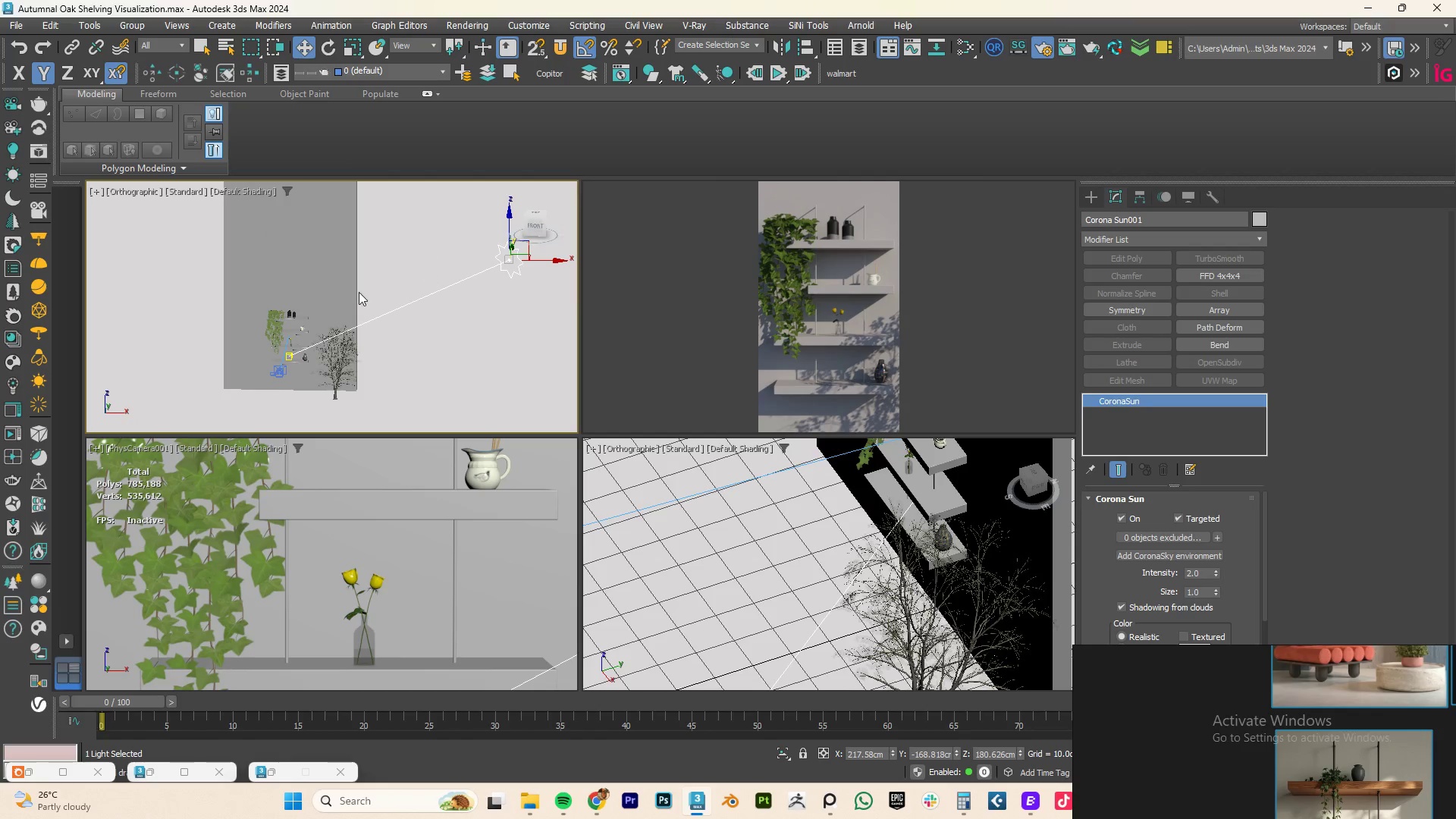 
scroll: coordinate [281, 304], scroll_direction: up, amount: 1.0
 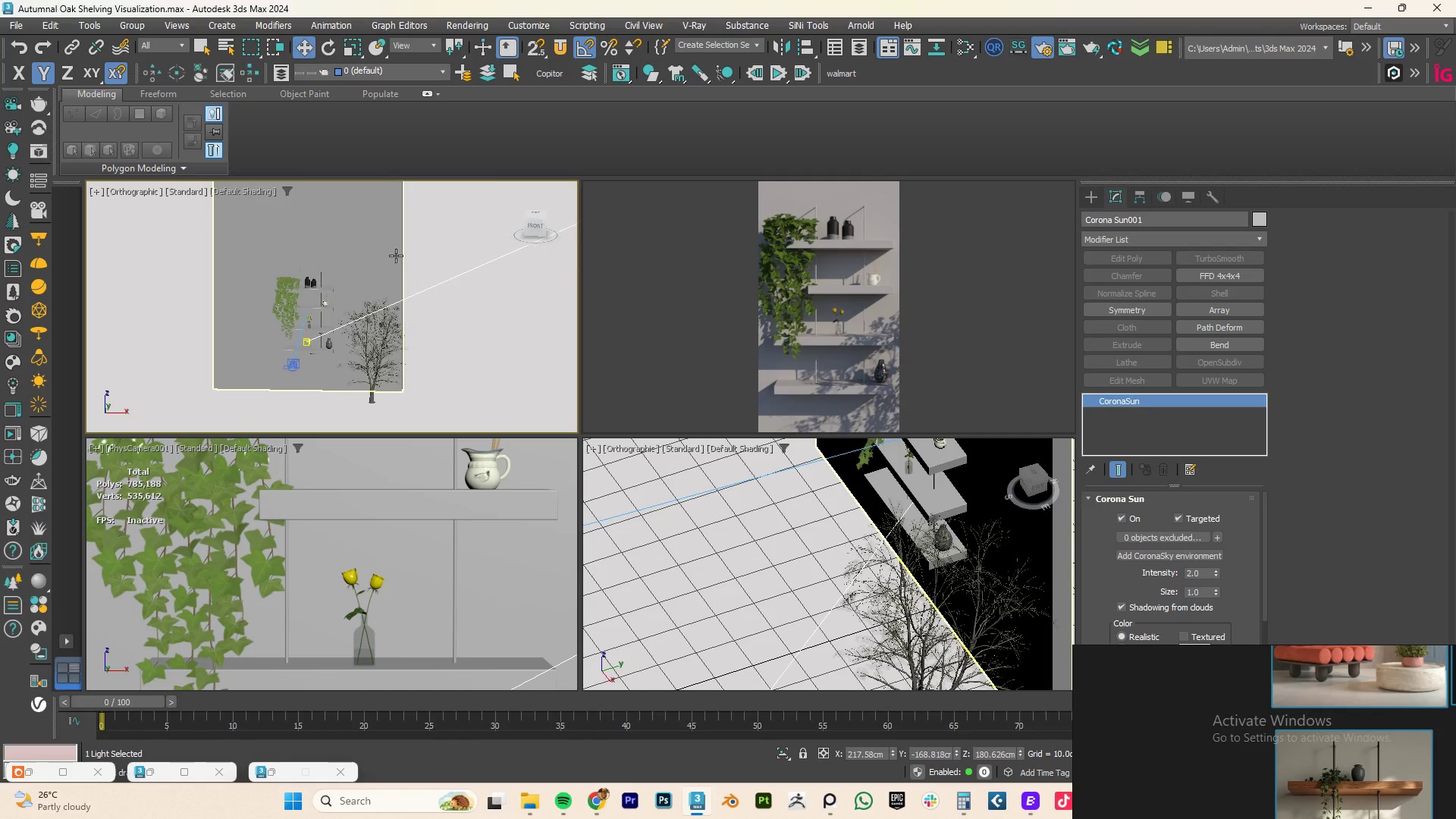 
left_click([369, 257])
 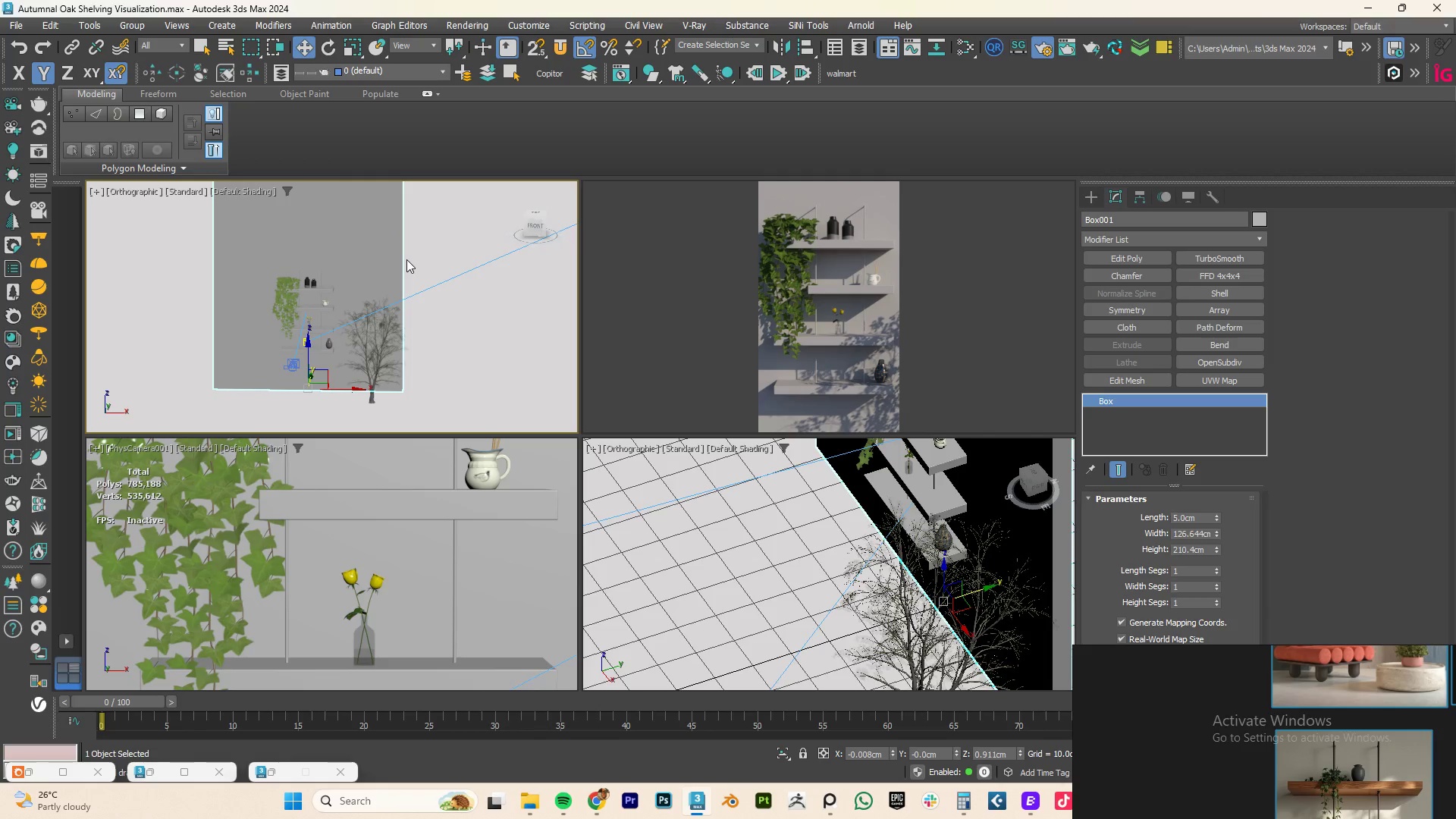 
type(fz[F3])
 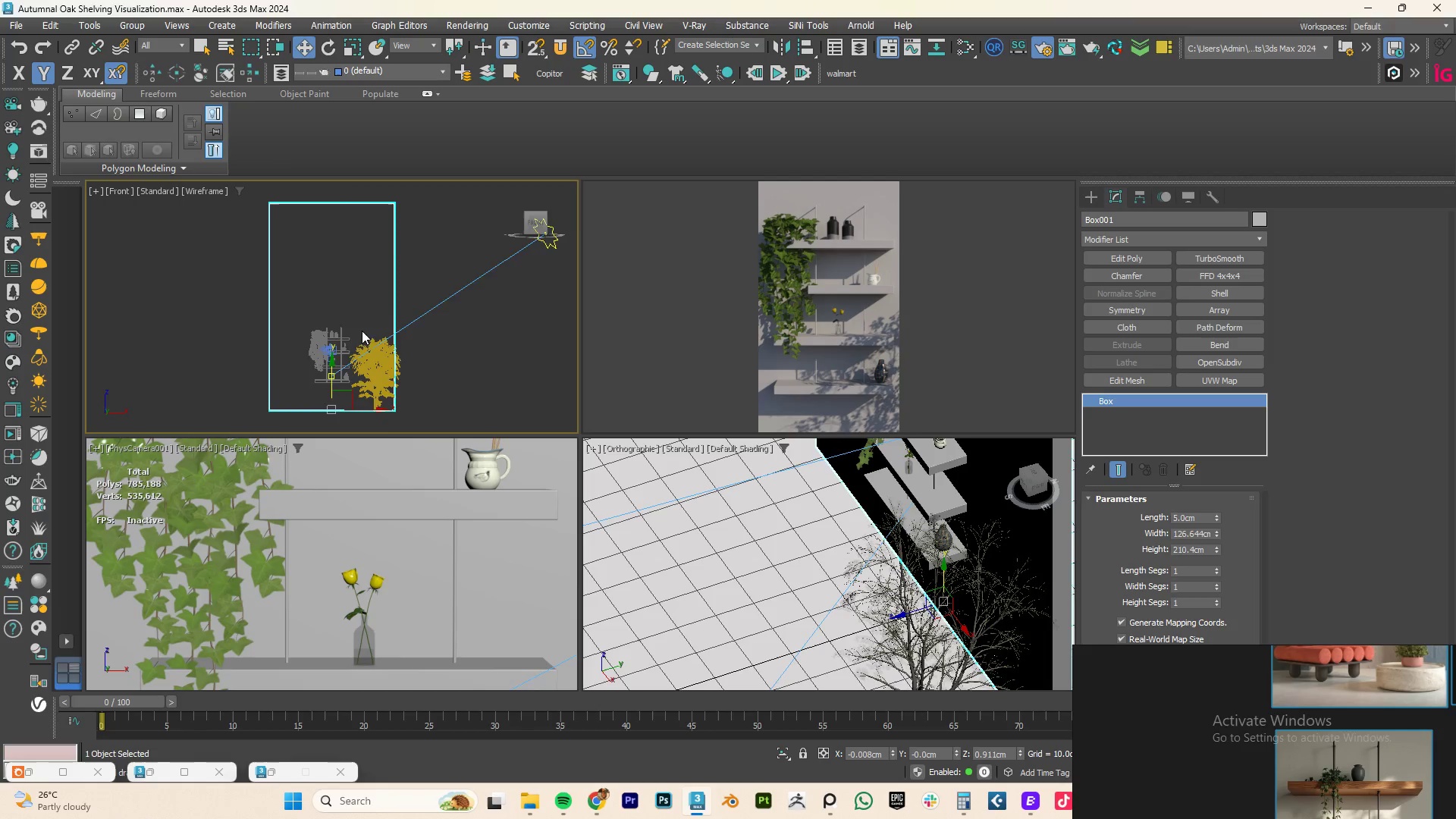 
scroll: coordinate [368, 334], scroll_direction: up, amount: 3.0
 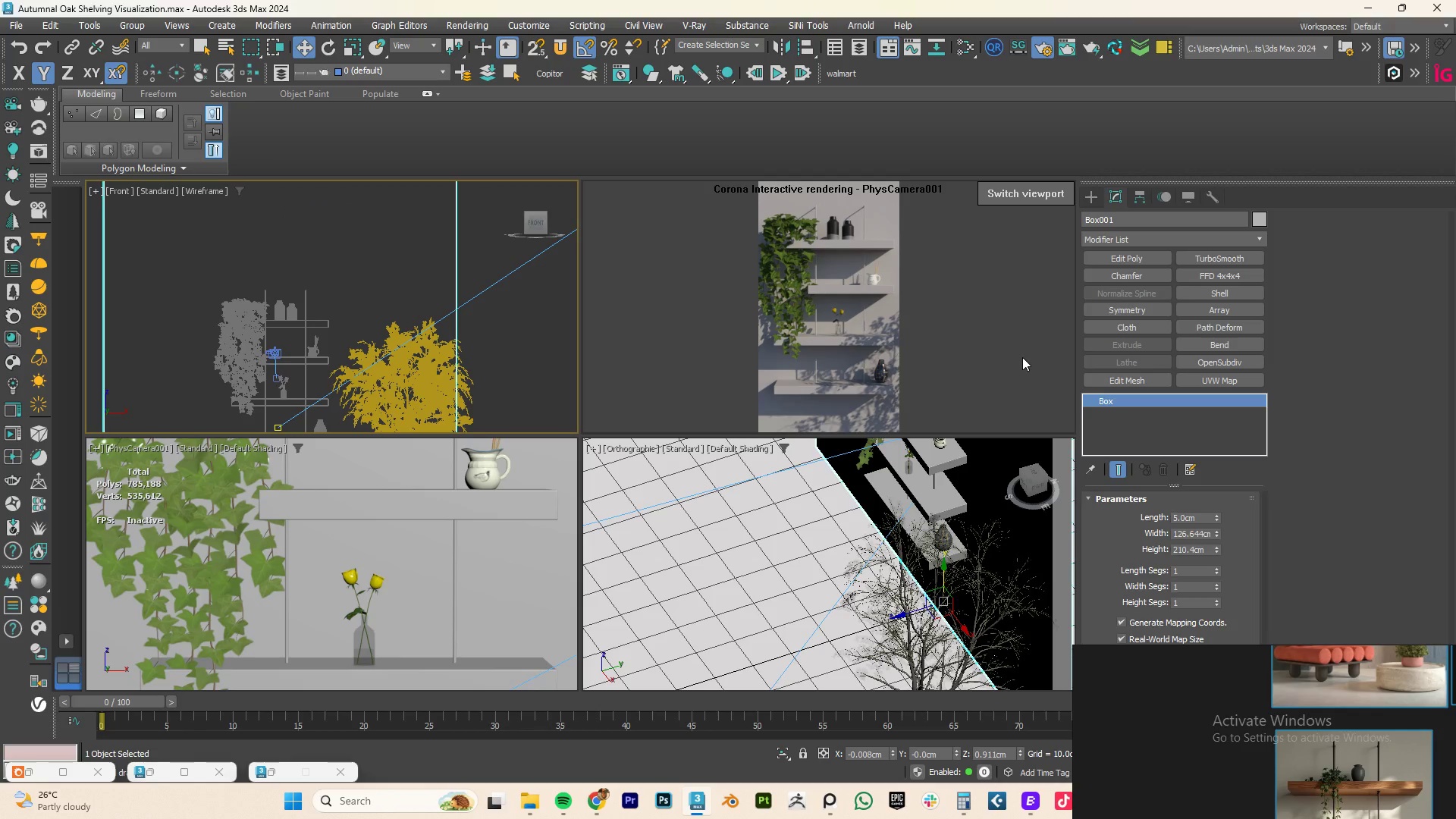 
key(Numpad1)
 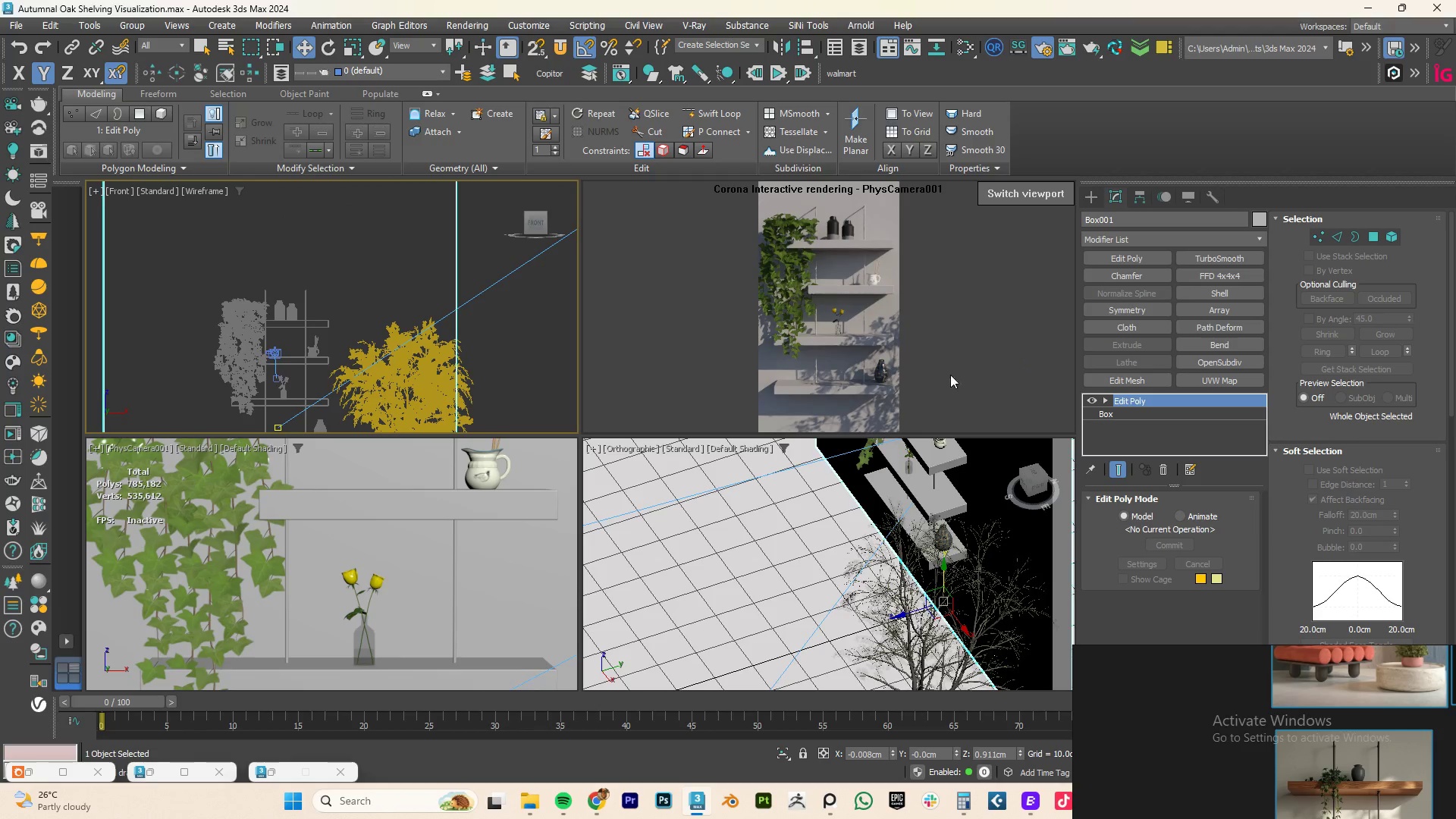 
key(Alt+1)
 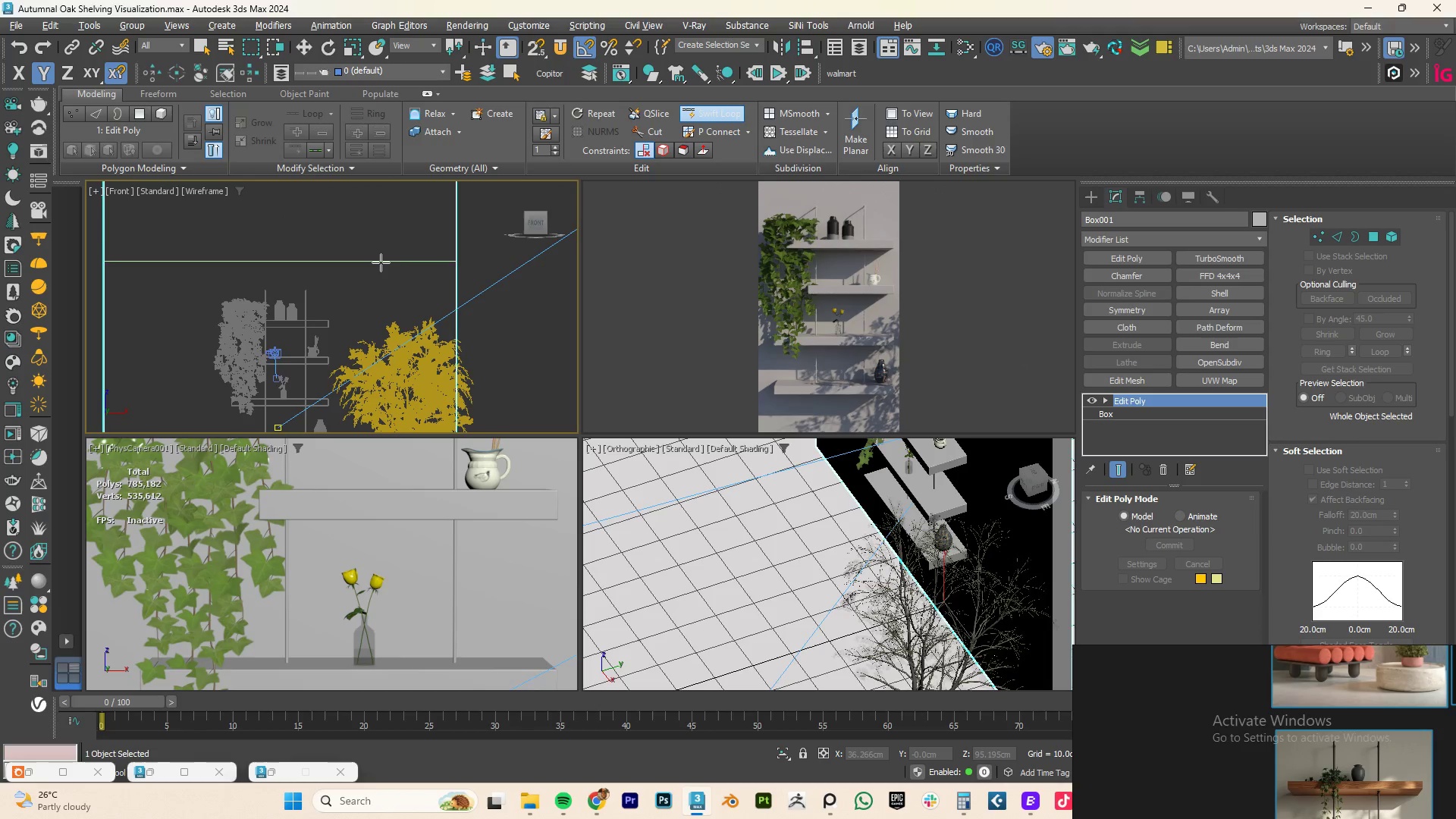 
scroll: coordinate [399, 275], scroll_direction: down, amount: 1.0
 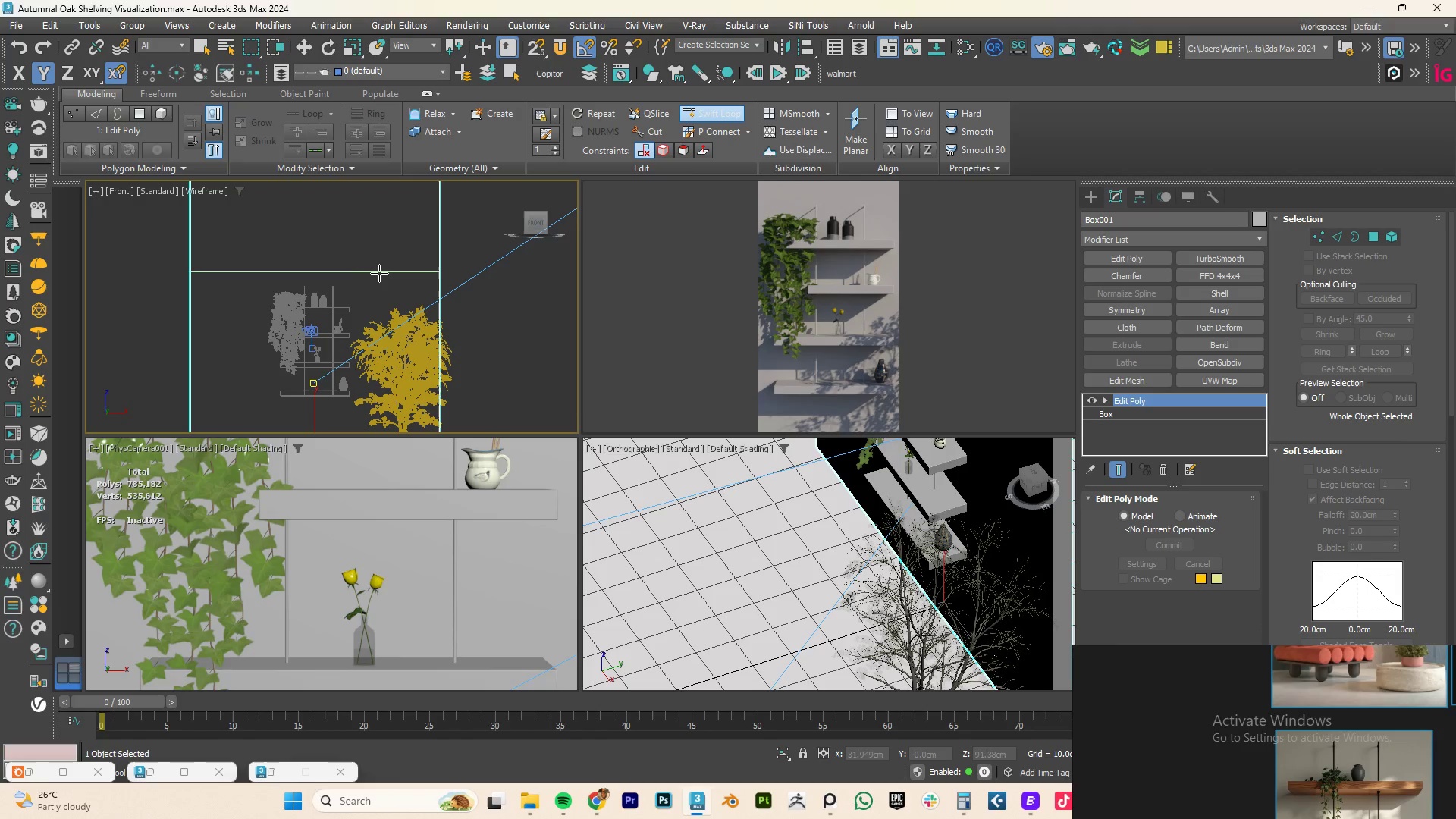 
left_click([421, 271])
 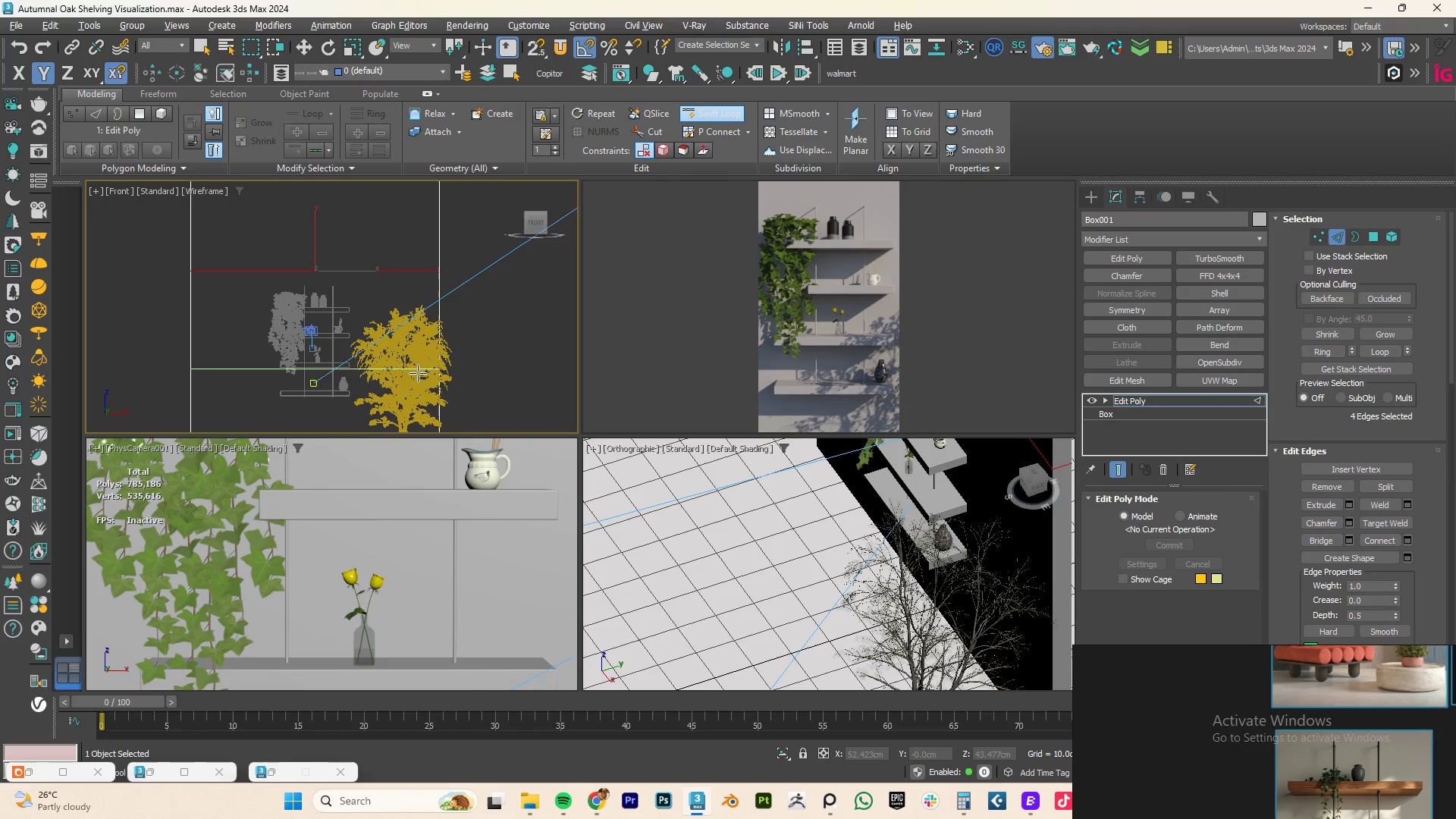 
hold_key(key=AltLeft, duration=0.36)
 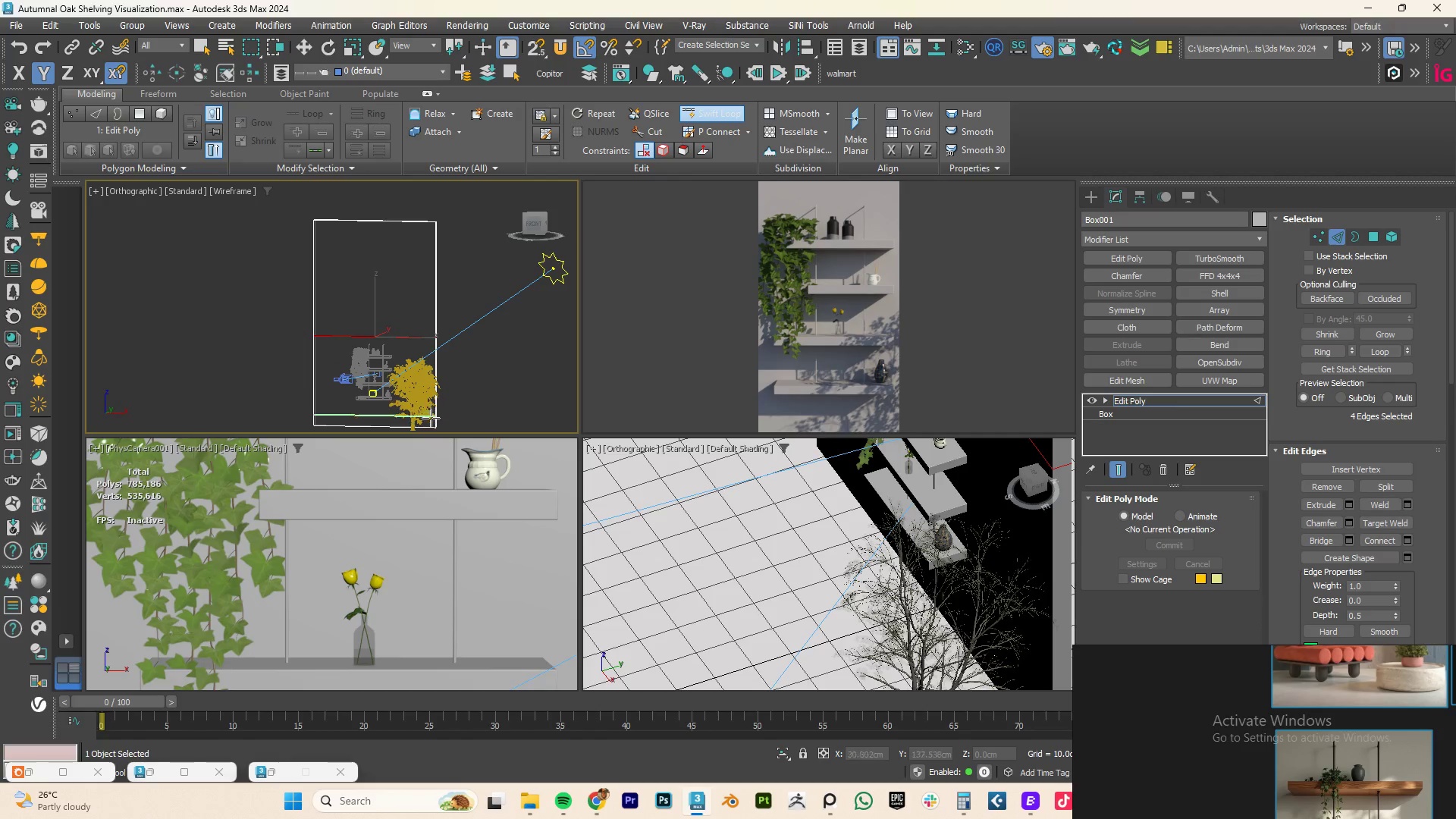 
scroll: coordinate [435, 402], scroll_direction: down, amount: 2.0
 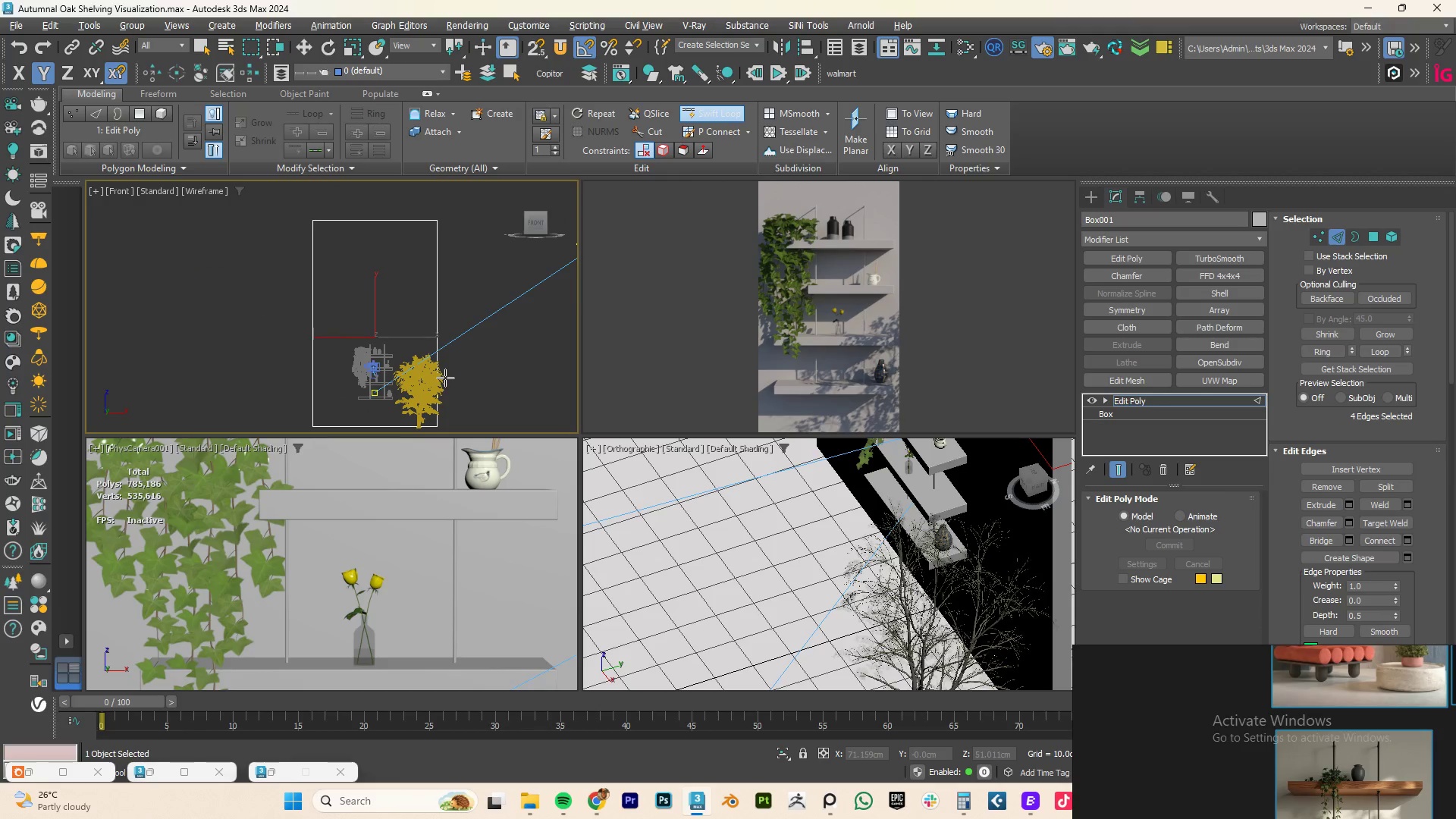 
wait(8.98)
 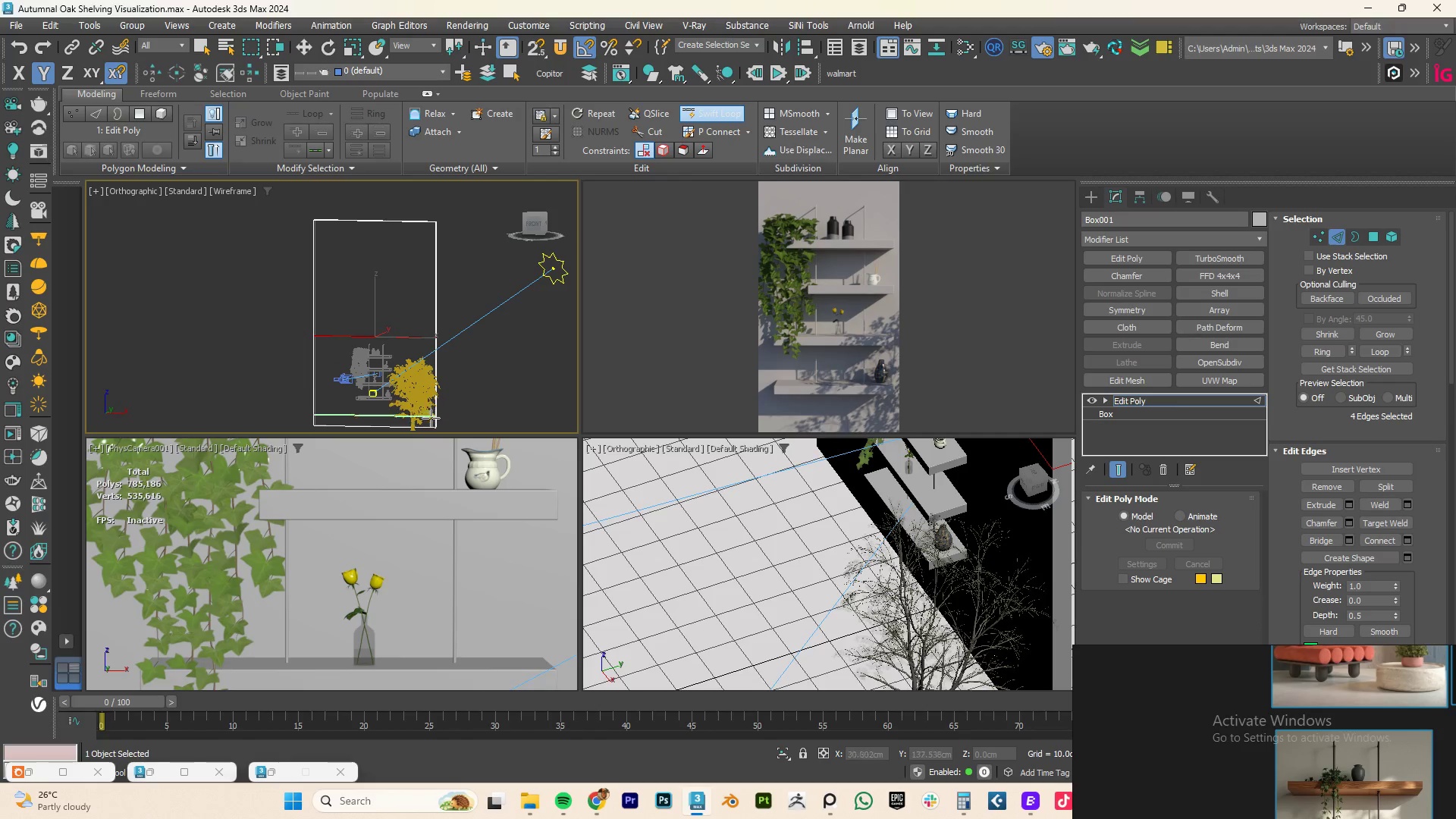 
left_click([428, 422])
 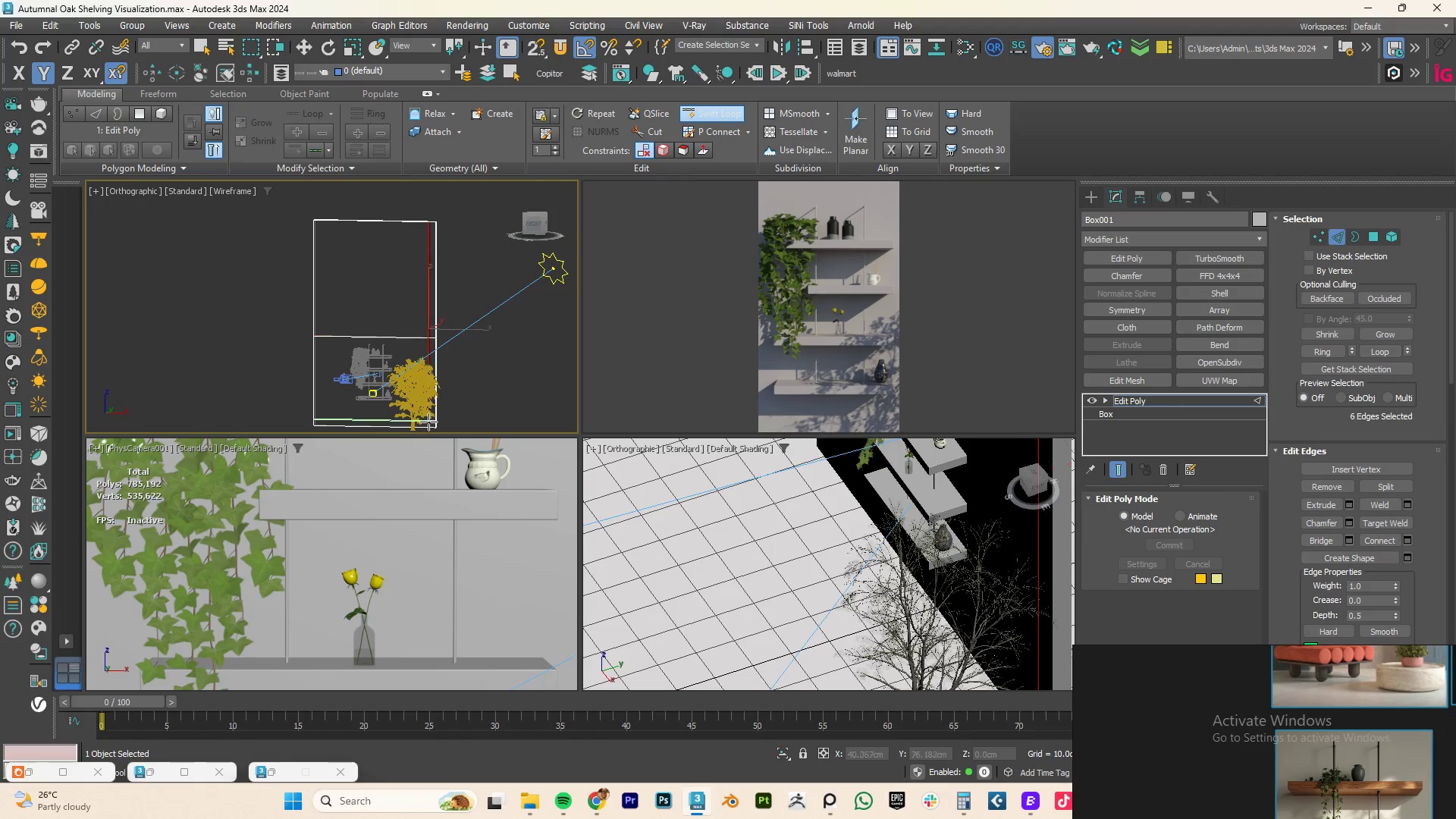 
right_click([428, 422])
 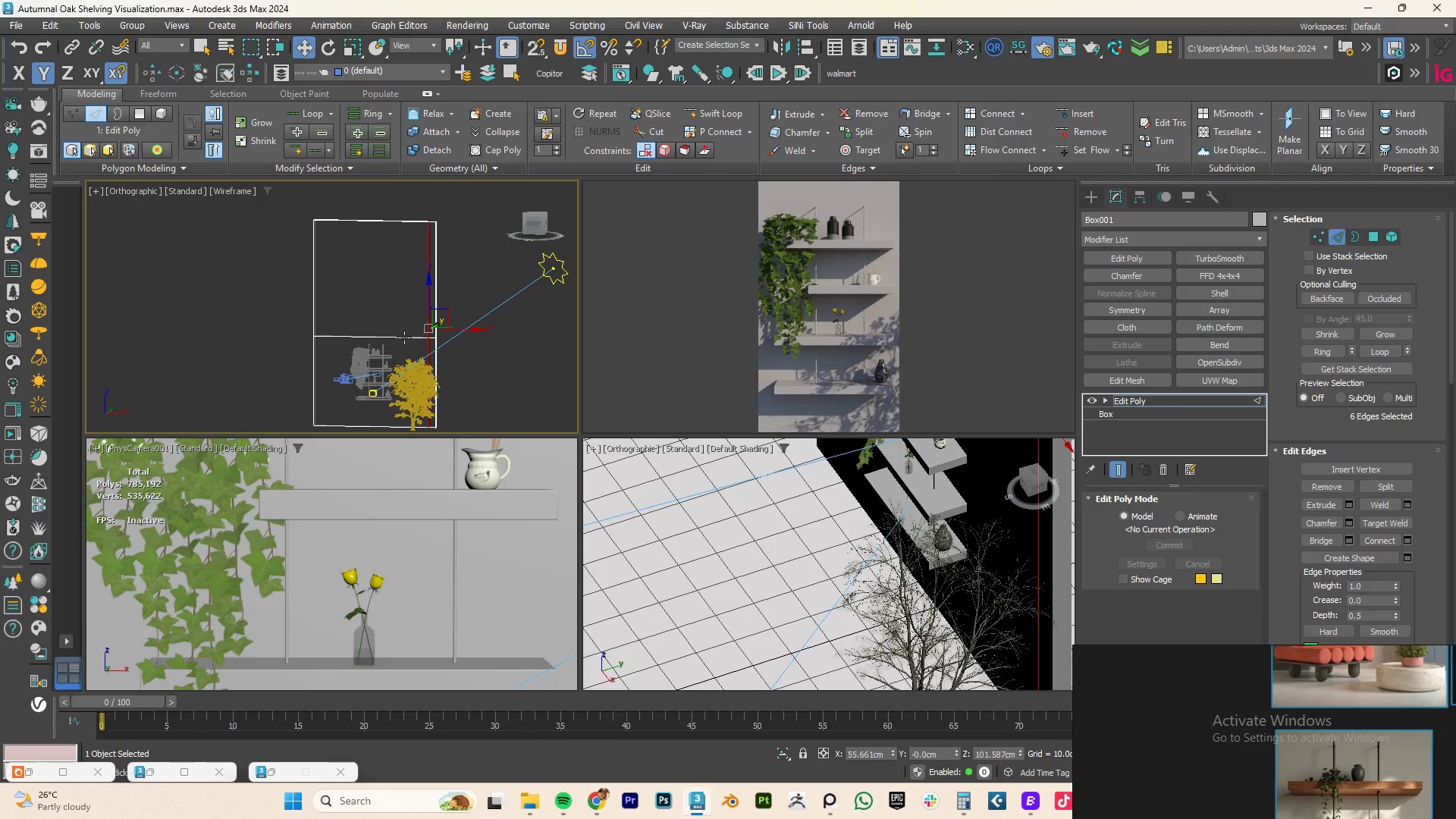 
key(Alt+AltLeft)
 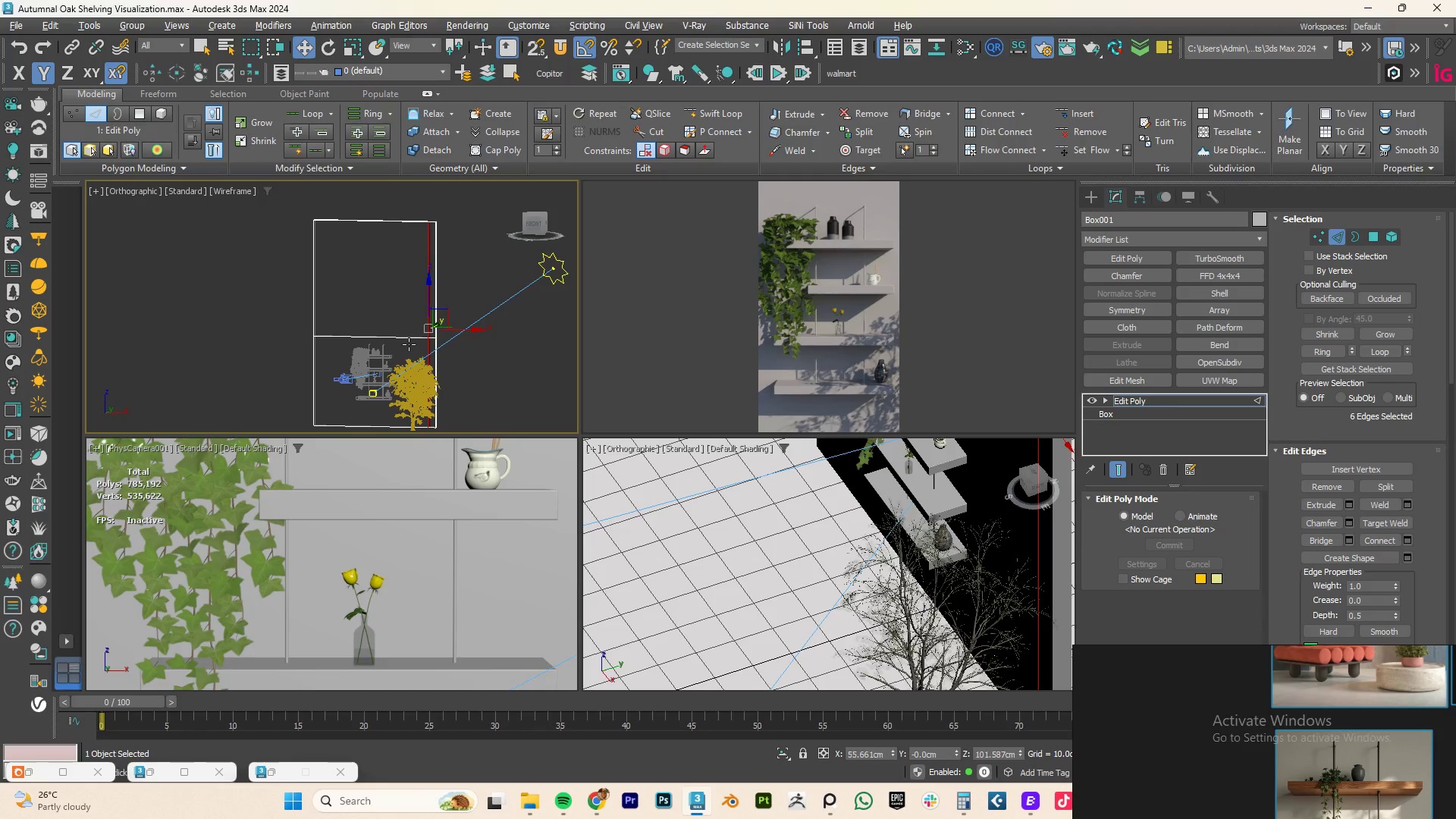 
key(Alt+1)
 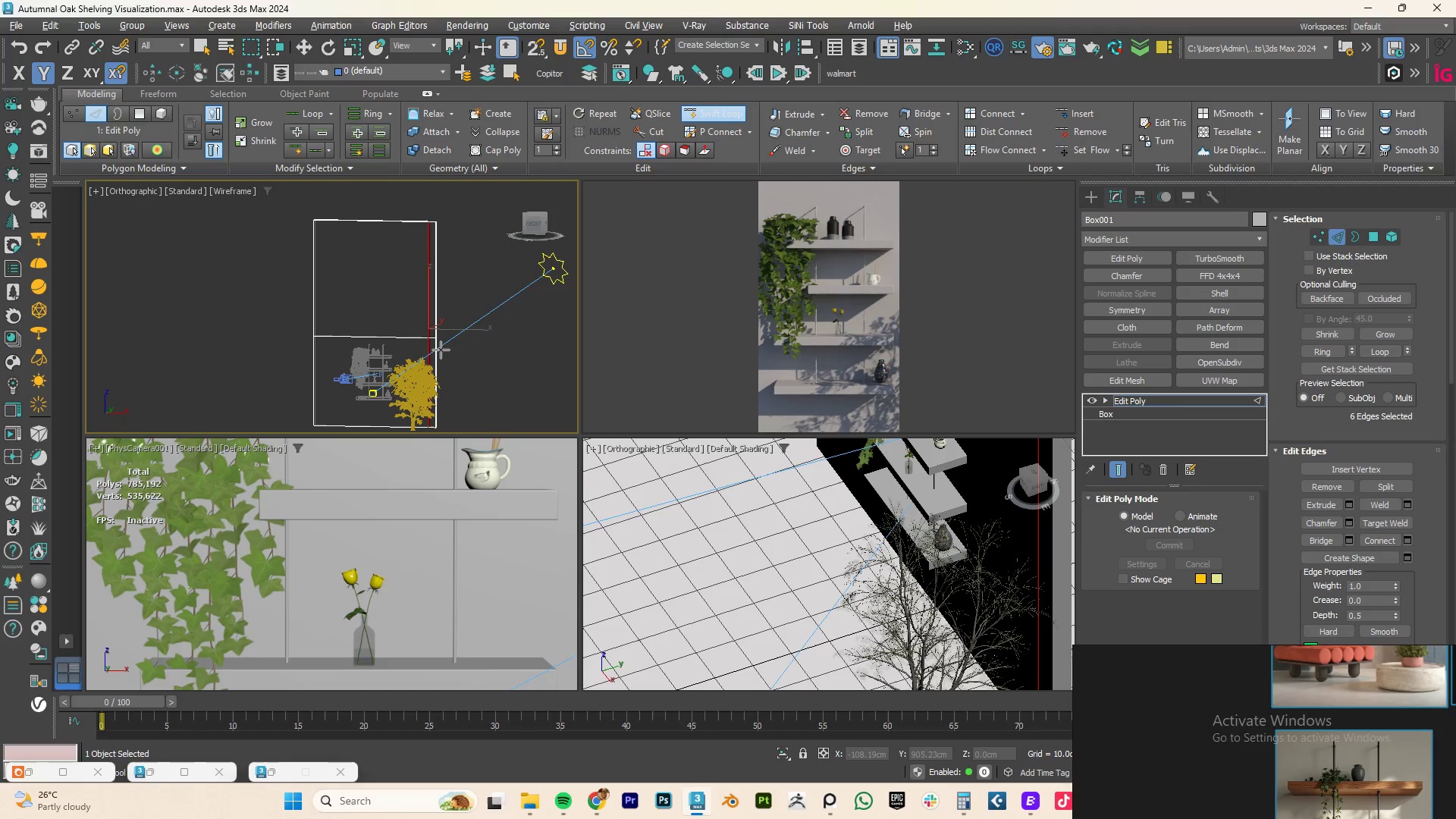 
right_click([441, 350])
 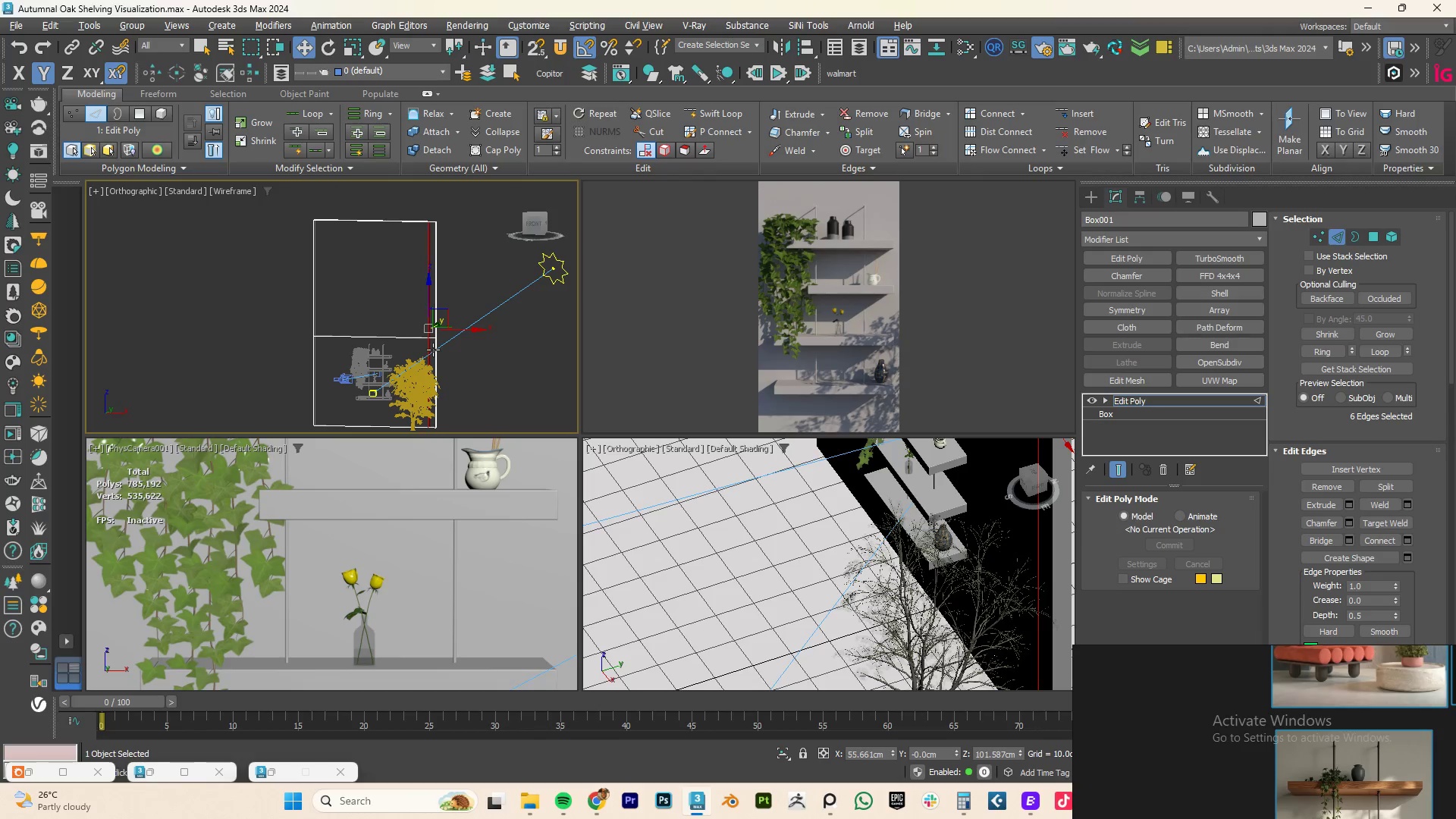 
key(4)
 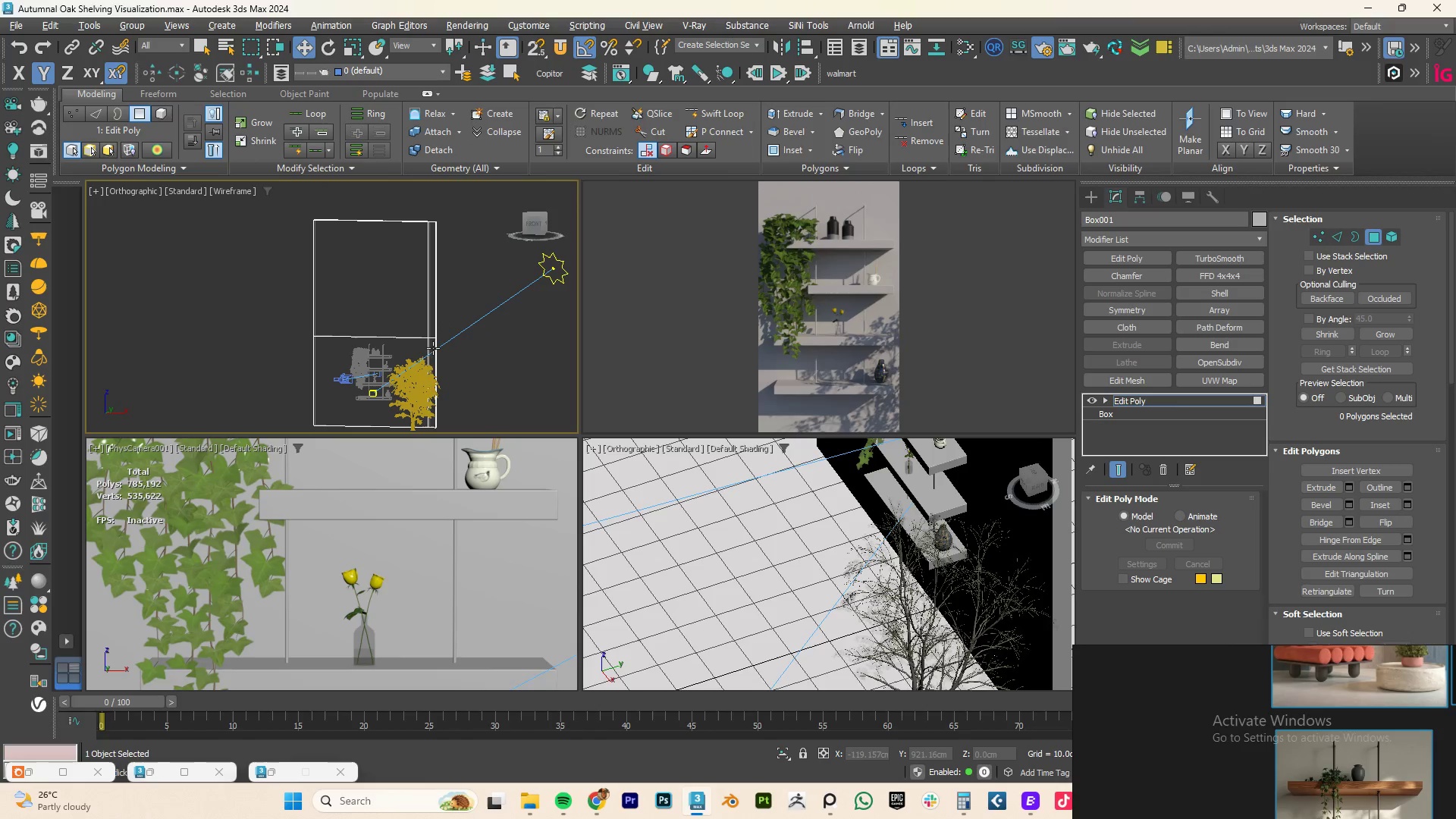 
left_click([433, 348])
 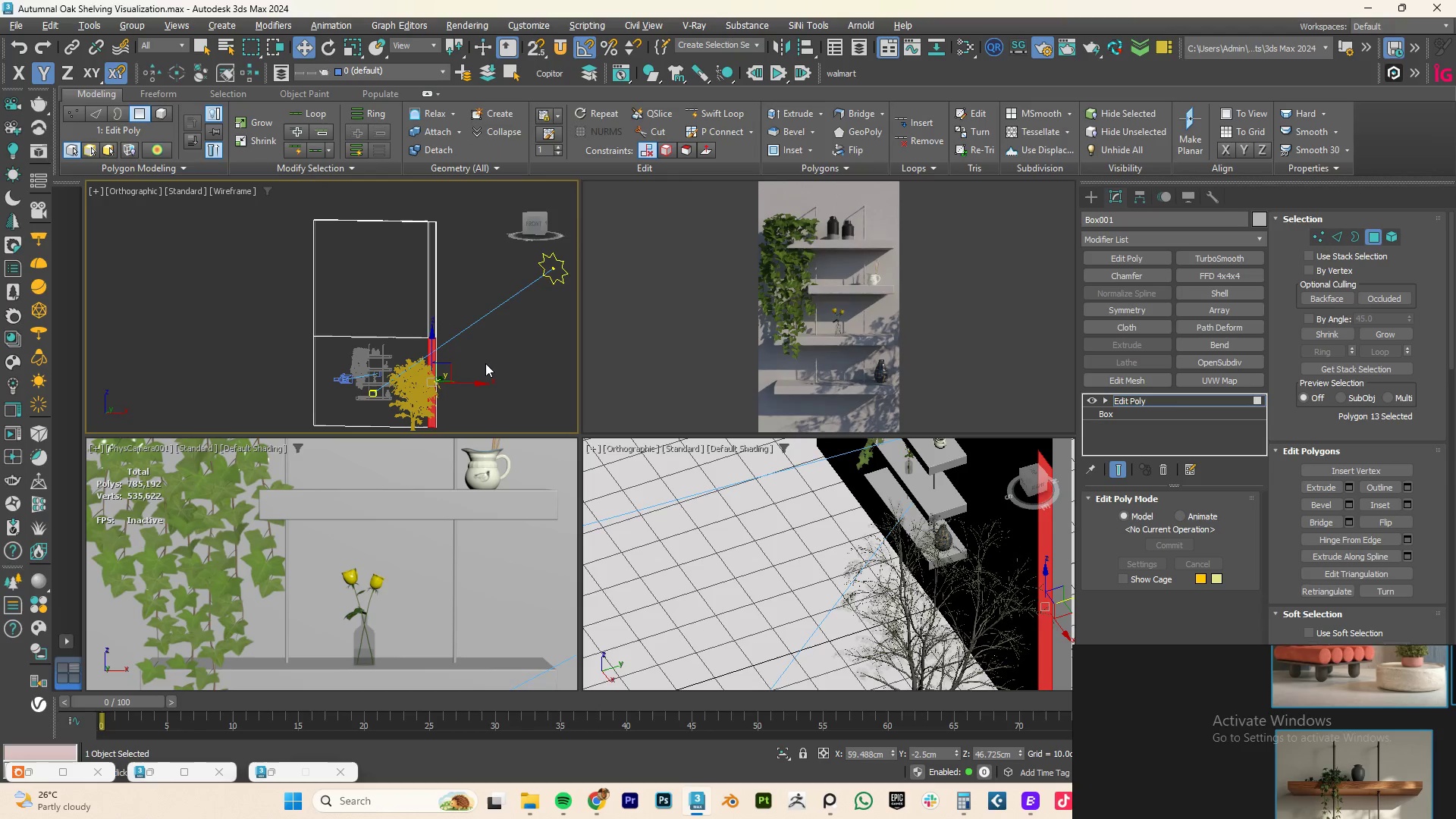 
hold_key(key=AltLeft, duration=0.67)
 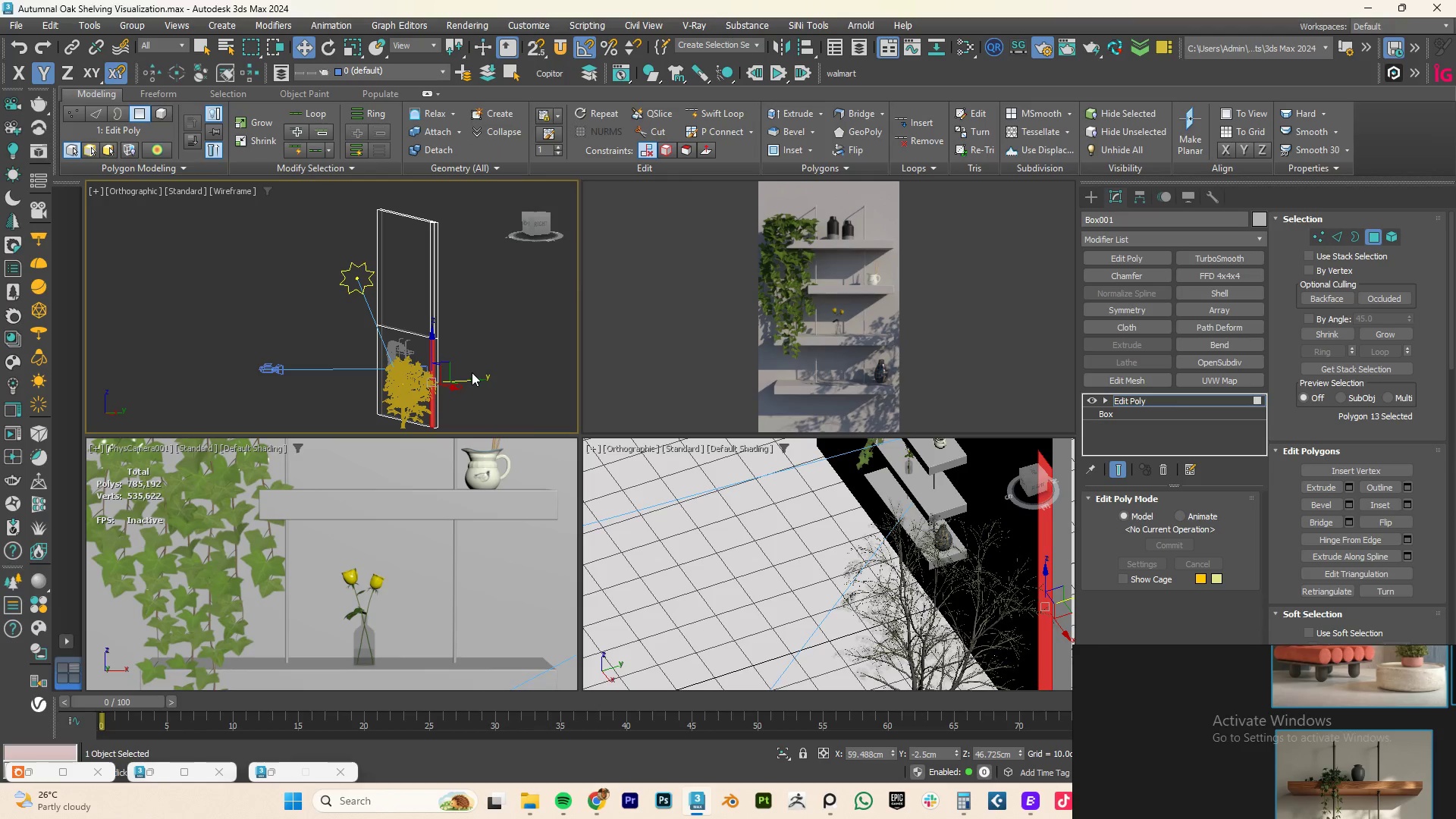 
hold_key(key=ShiftLeft, duration=0.77)
 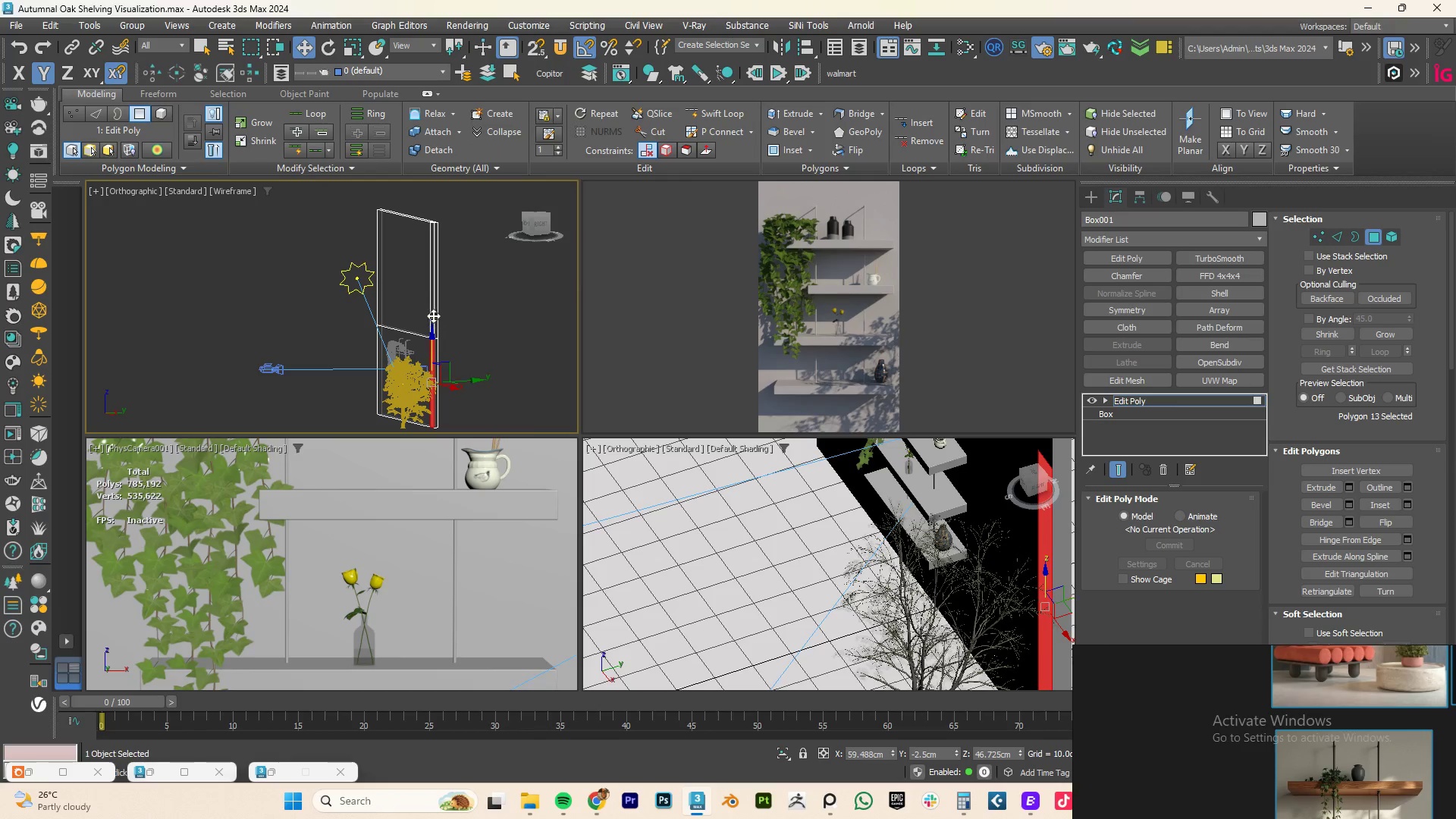 
hold_key(key=ControlLeft, duration=1.12)
left_click([431, 293])
 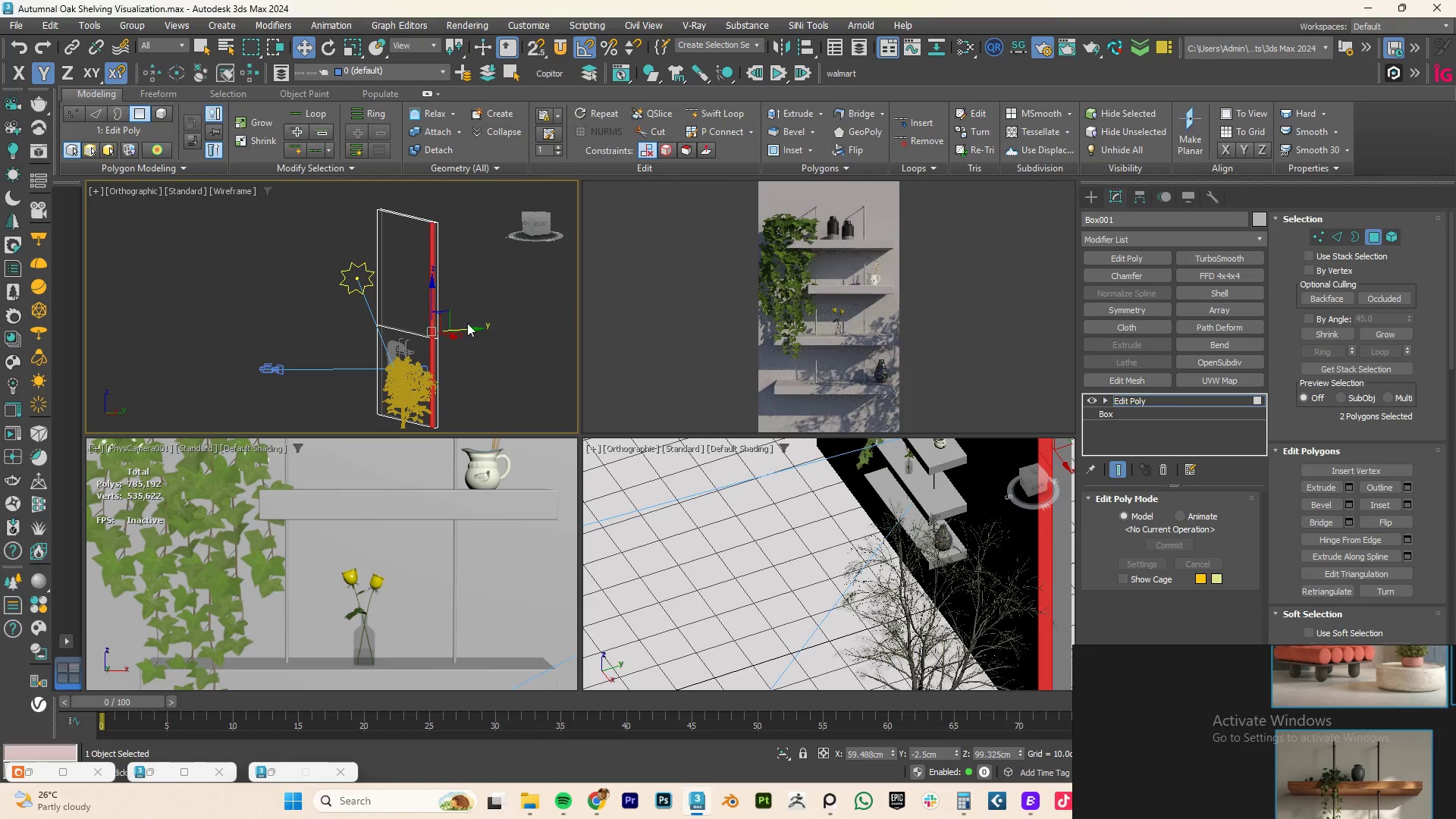 
hold_key(key=ShiftLeft, duration=5.24)
left_click_drag(start_coordinate=[469, 330], to_coordinate=[367, 333])
 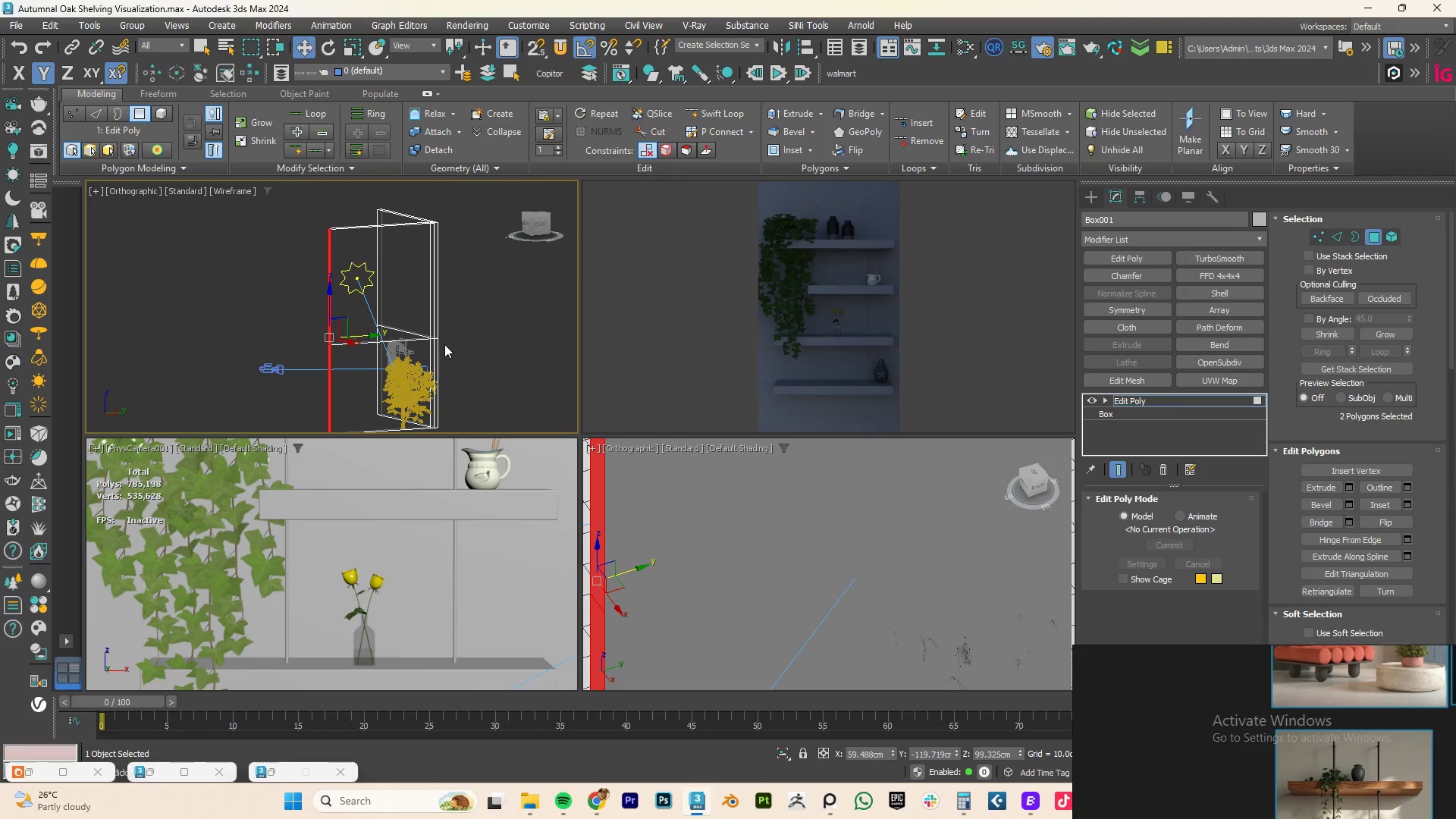 
key(Alt+1)
 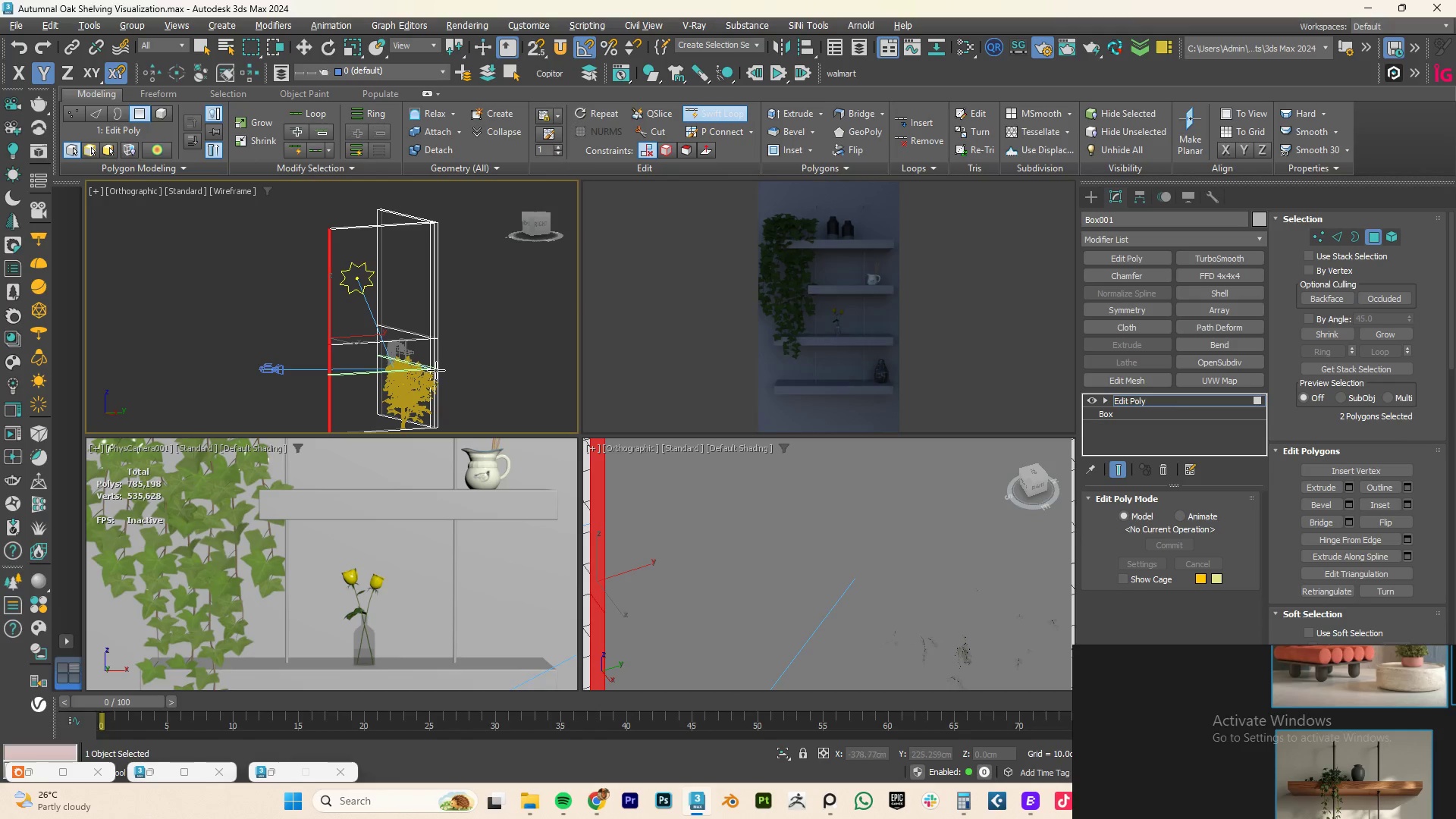 
left_click([436, 370])
 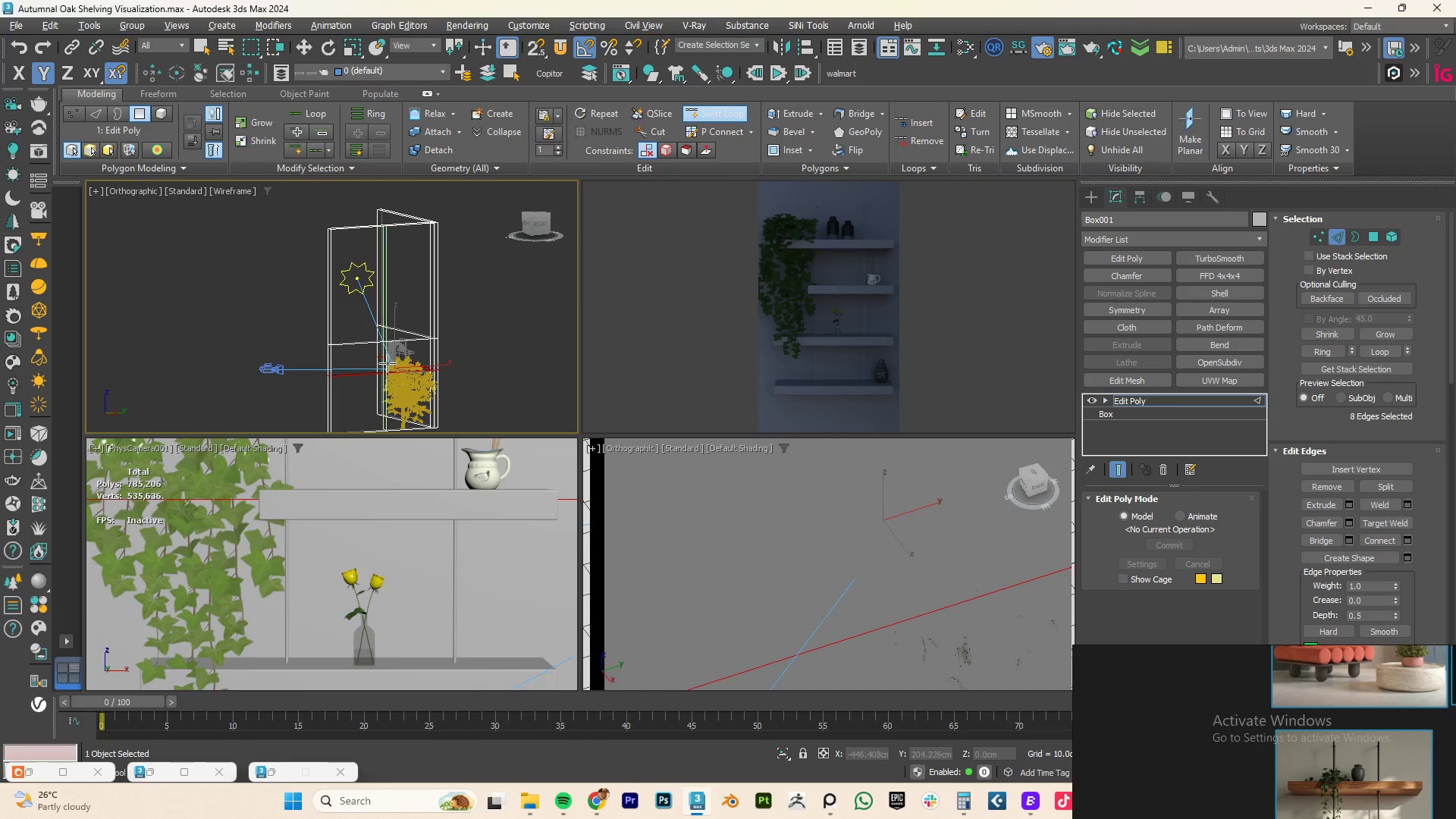 
left_click([388, 363])
 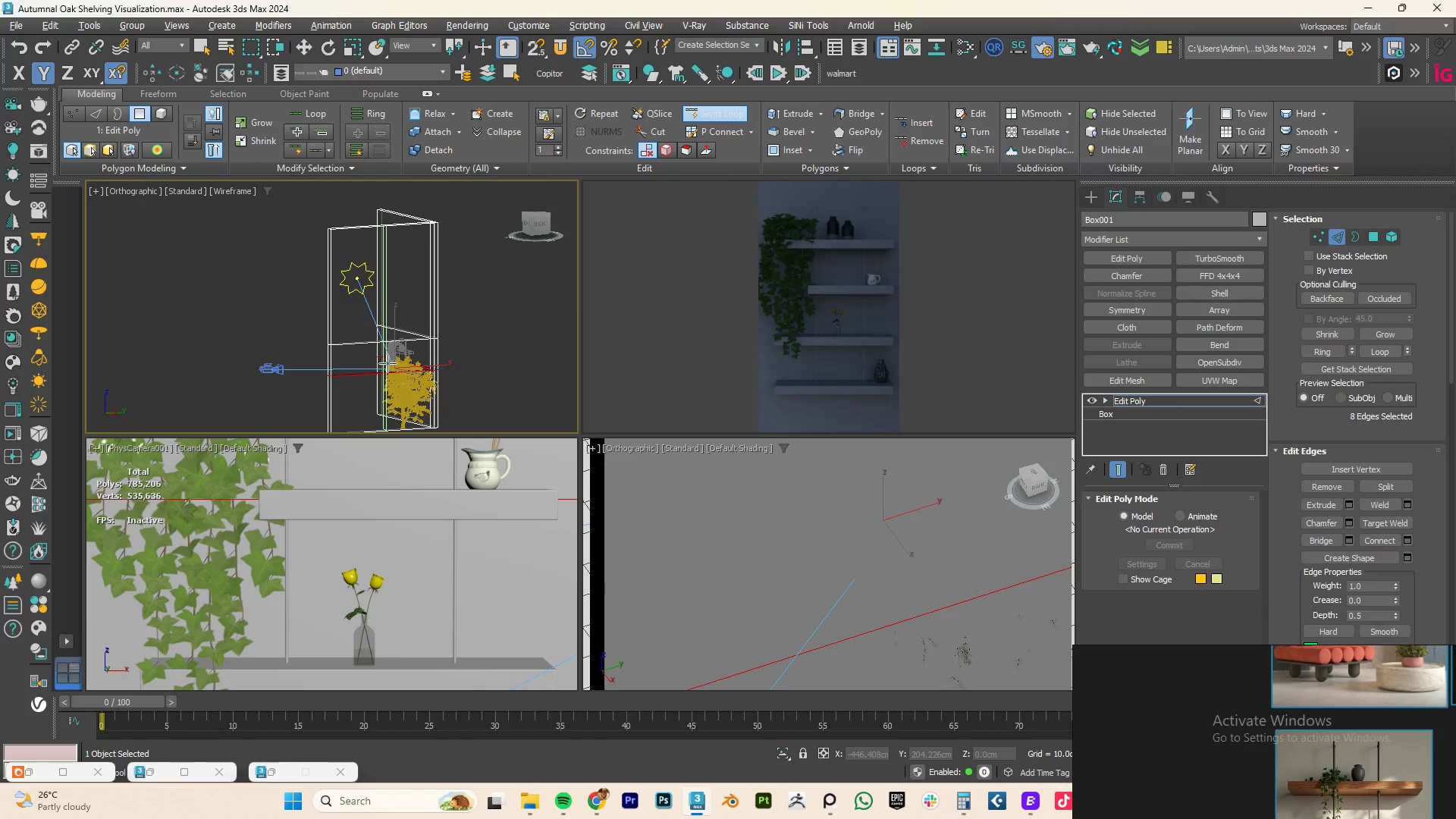 
right_click([388, 363])
 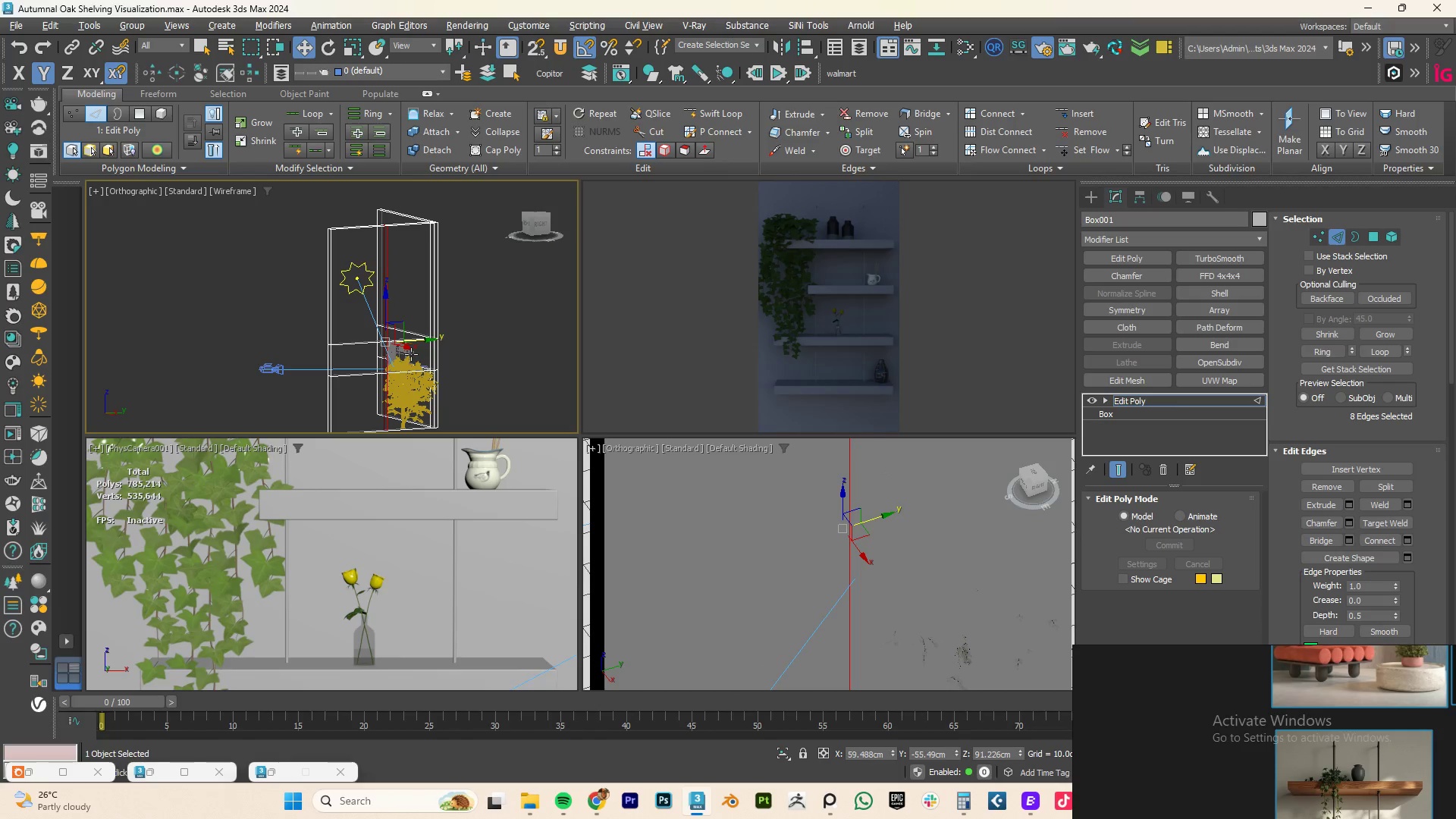 
key(4)
 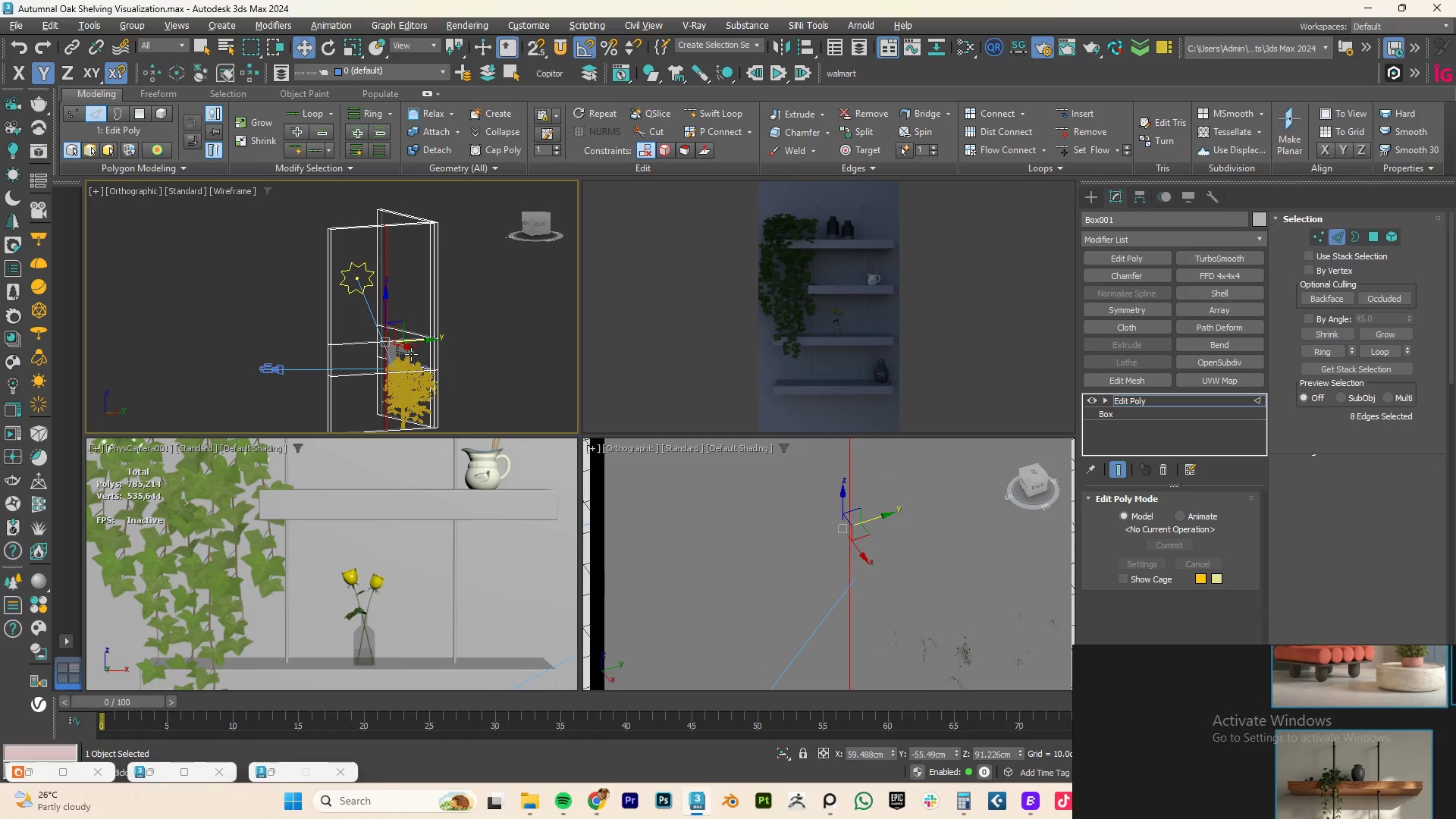 
left_click([411, 354])
 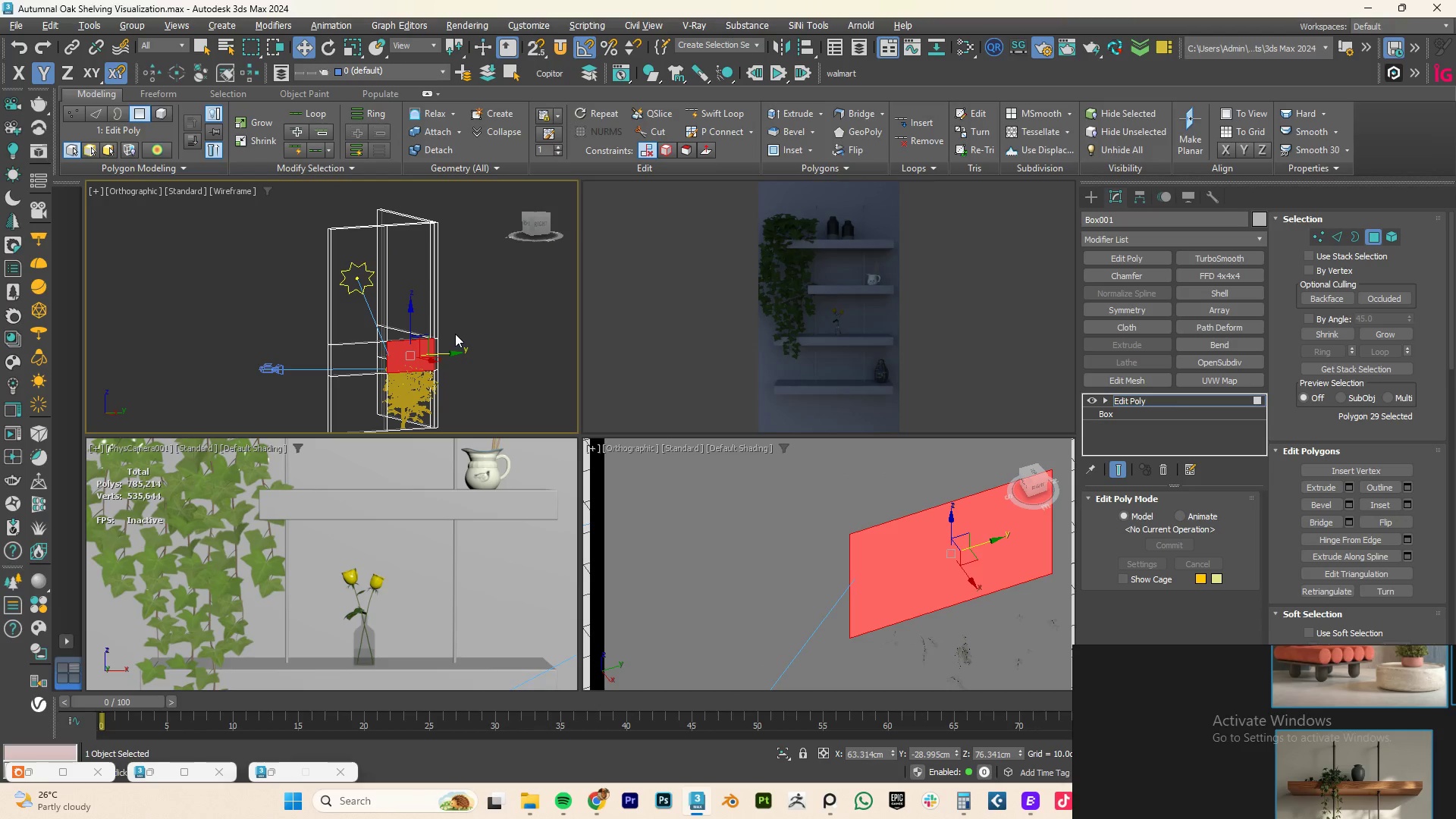 
key(Delete)
 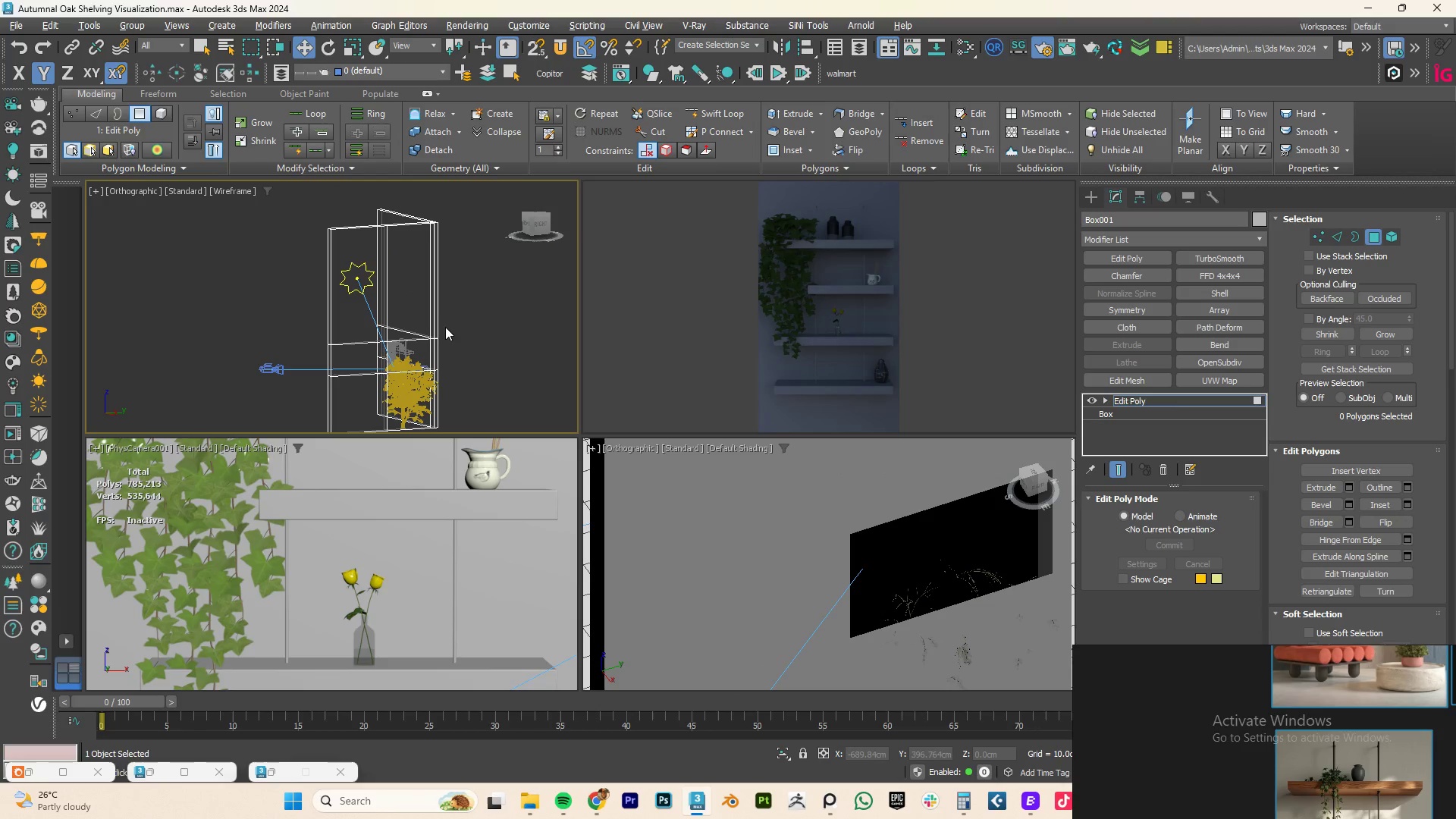 
hold_key(key=AltLeft, duration=0.92)
 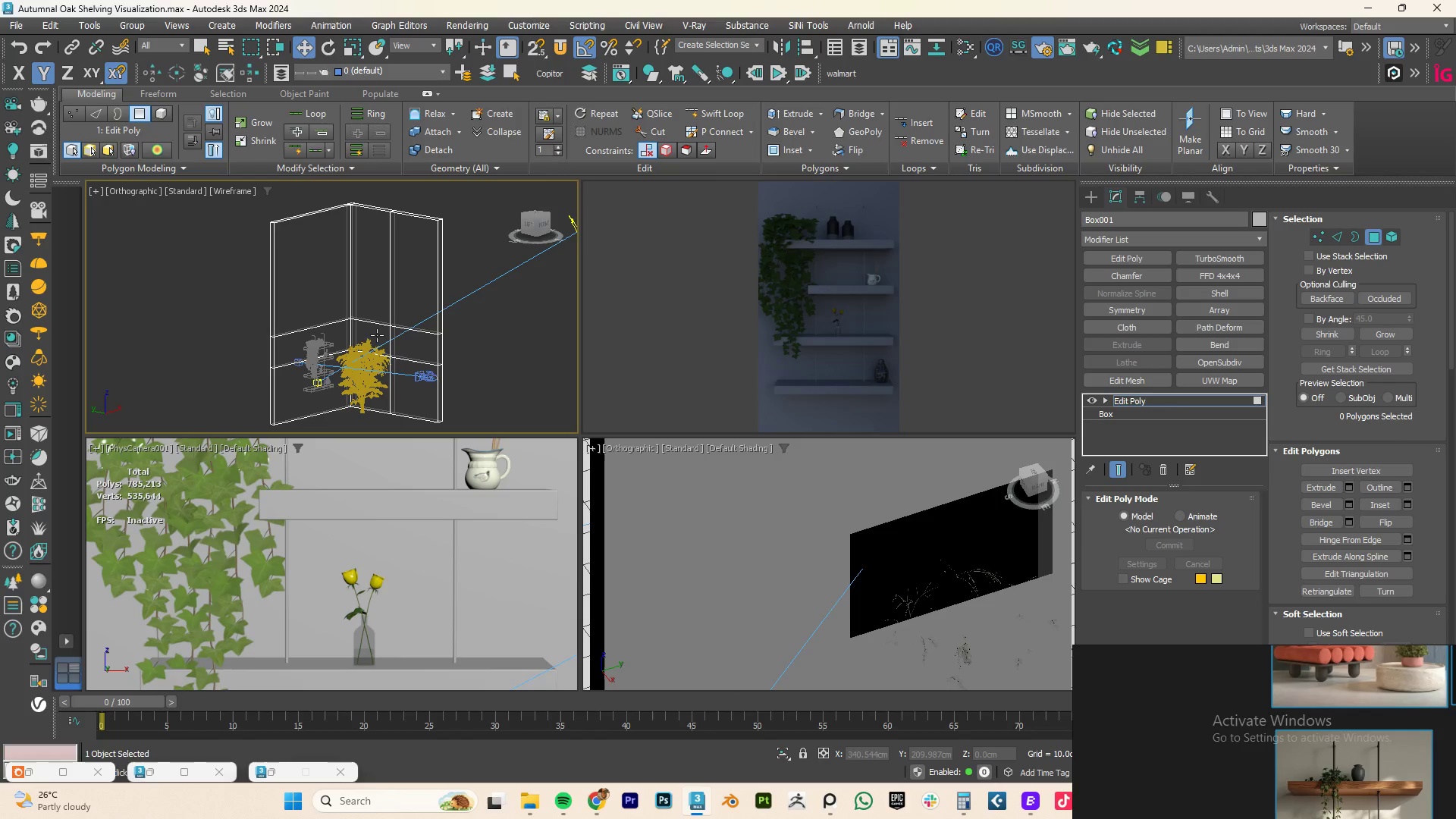 
left_click([377, 335])
 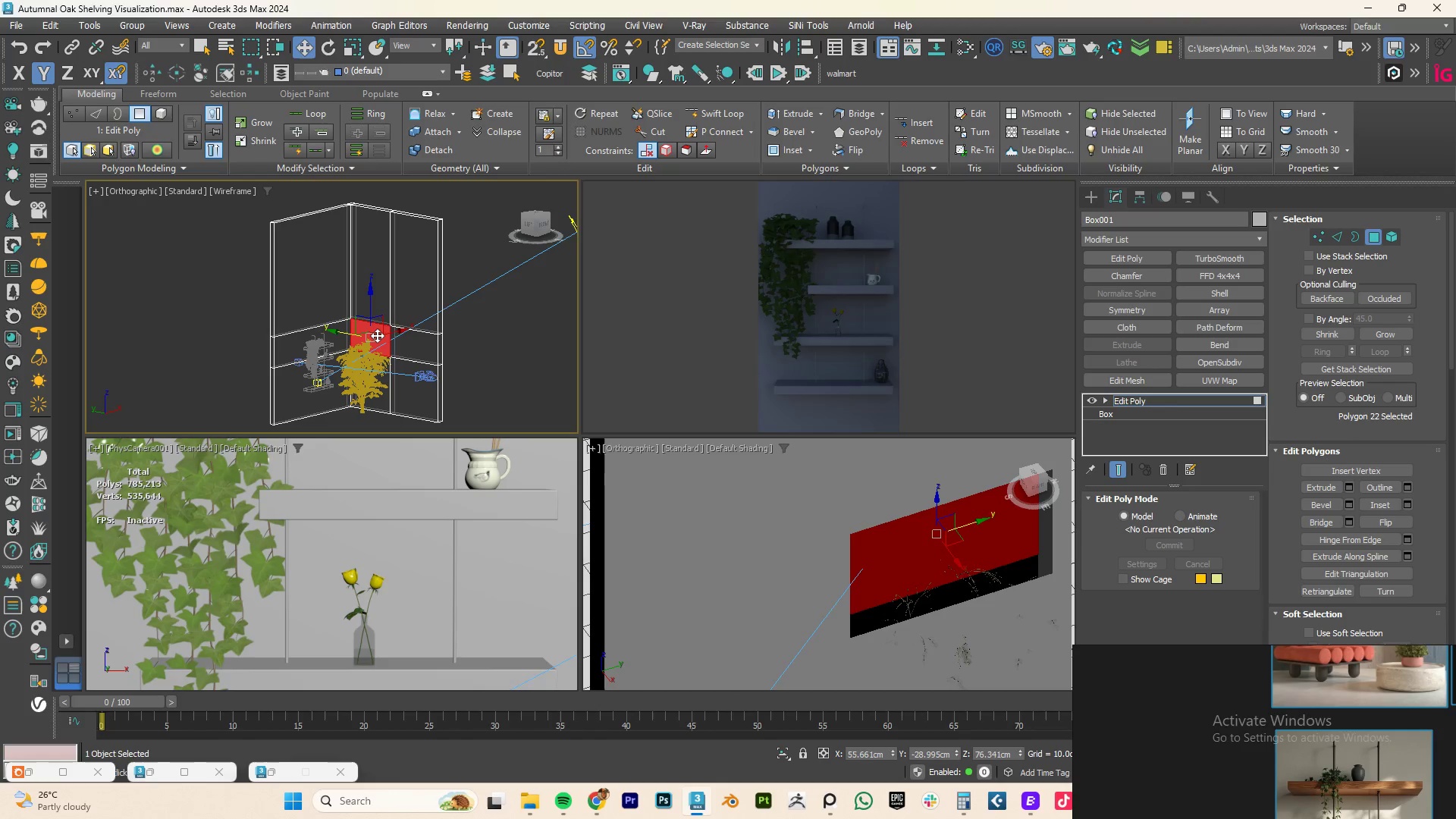 
key(Delete)
 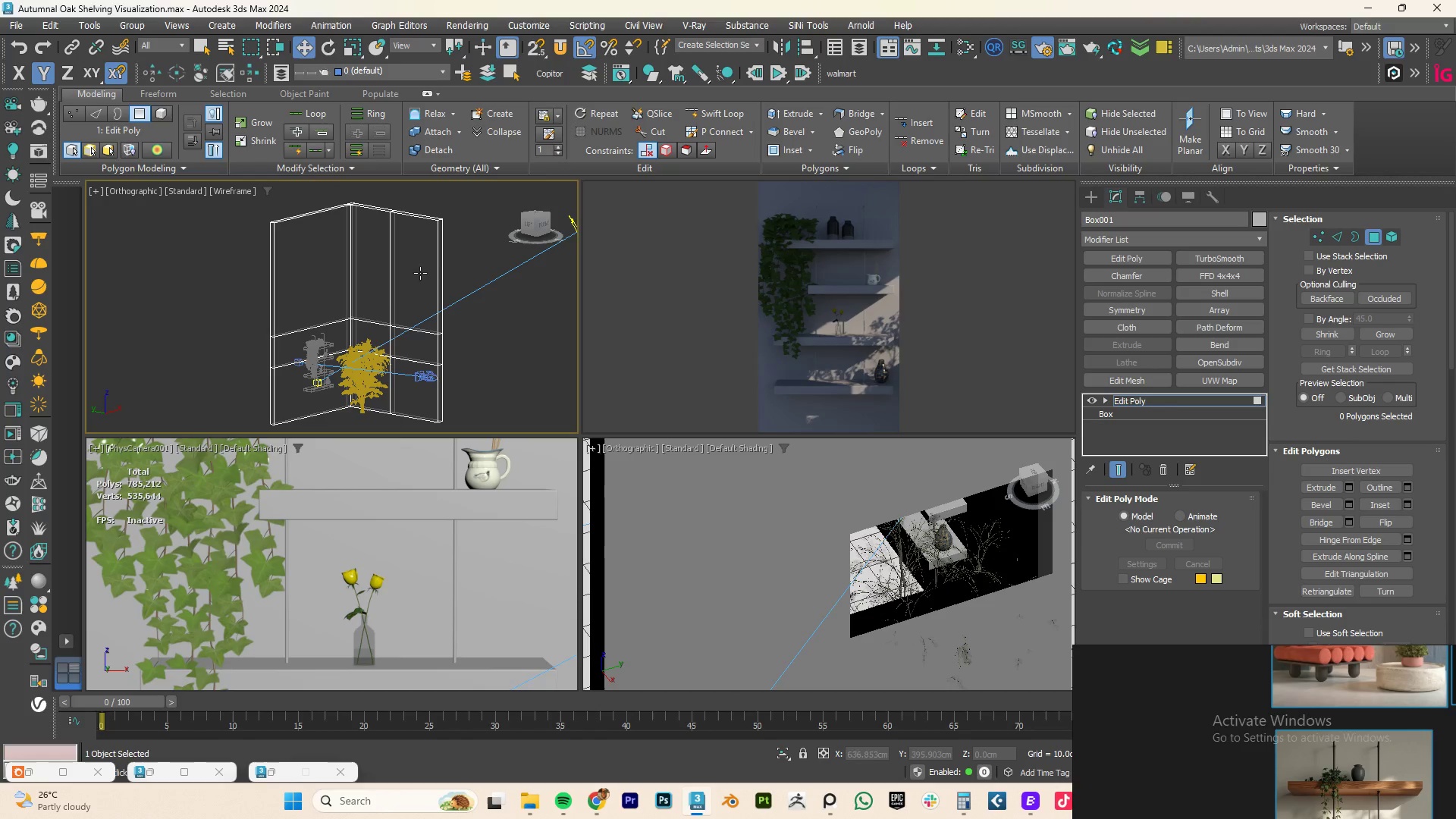 
hold_key(key=AltLeft, duration=3.2)
 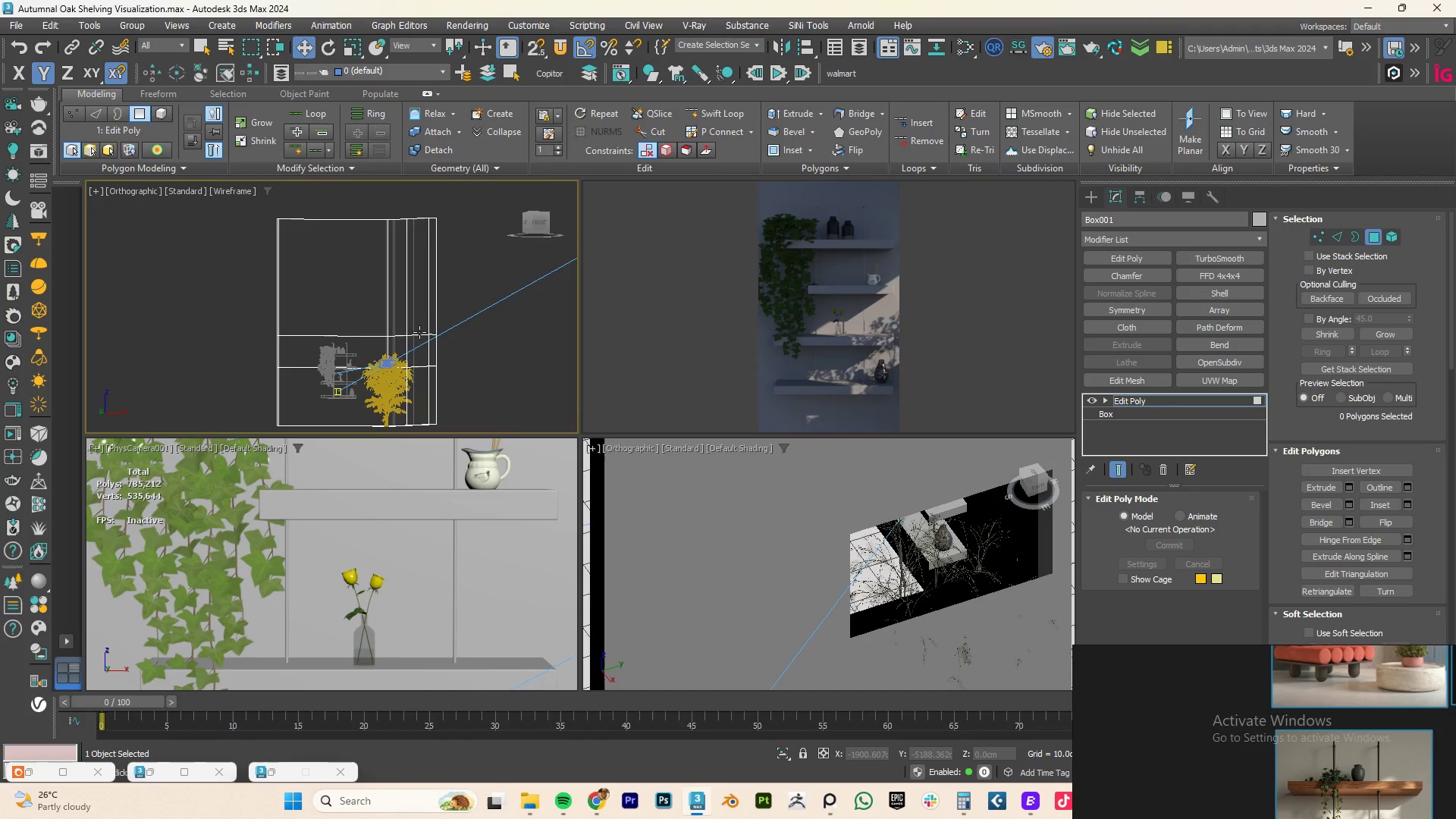 
double_click([419, 332])
 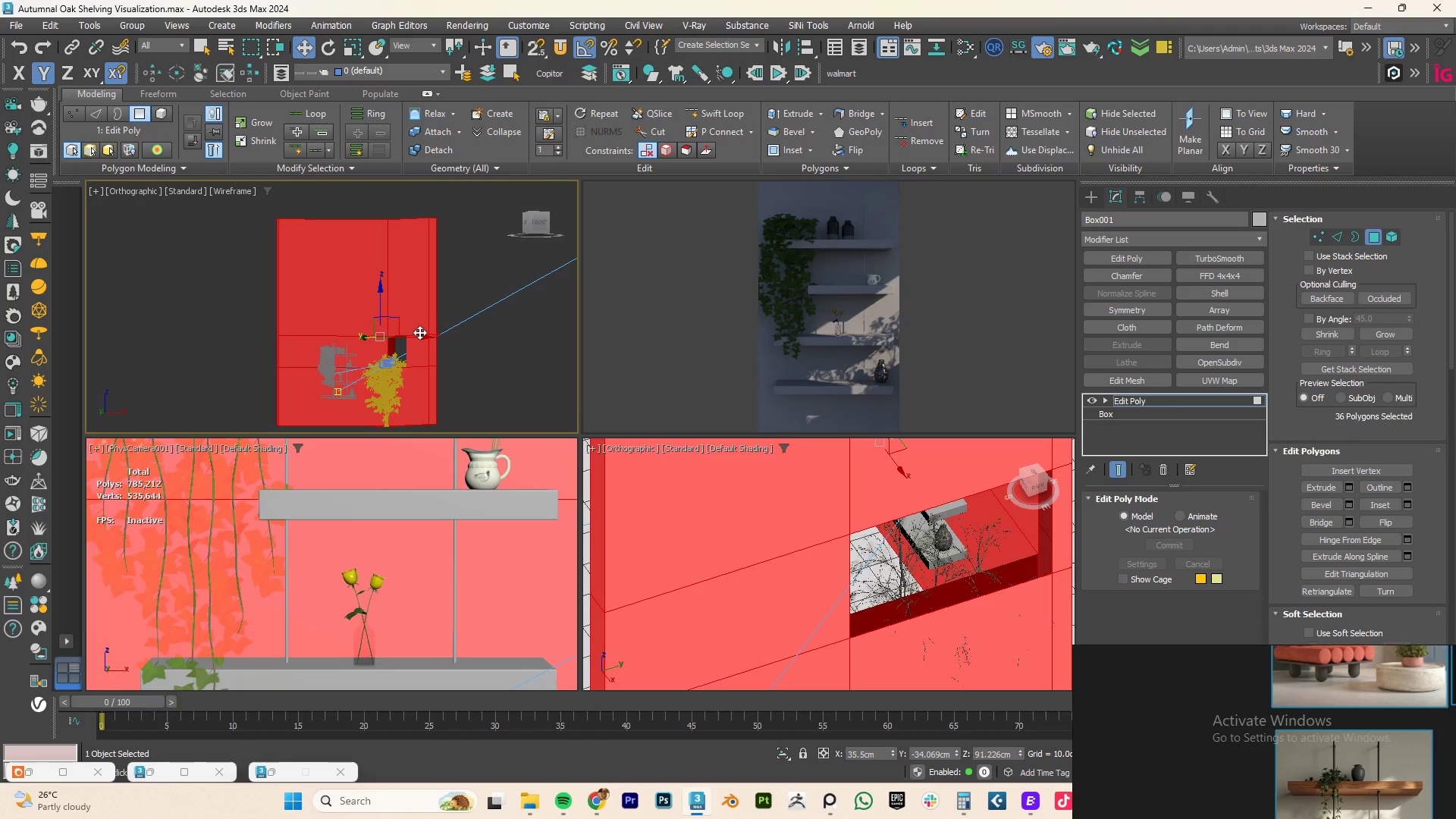 
key(2)
 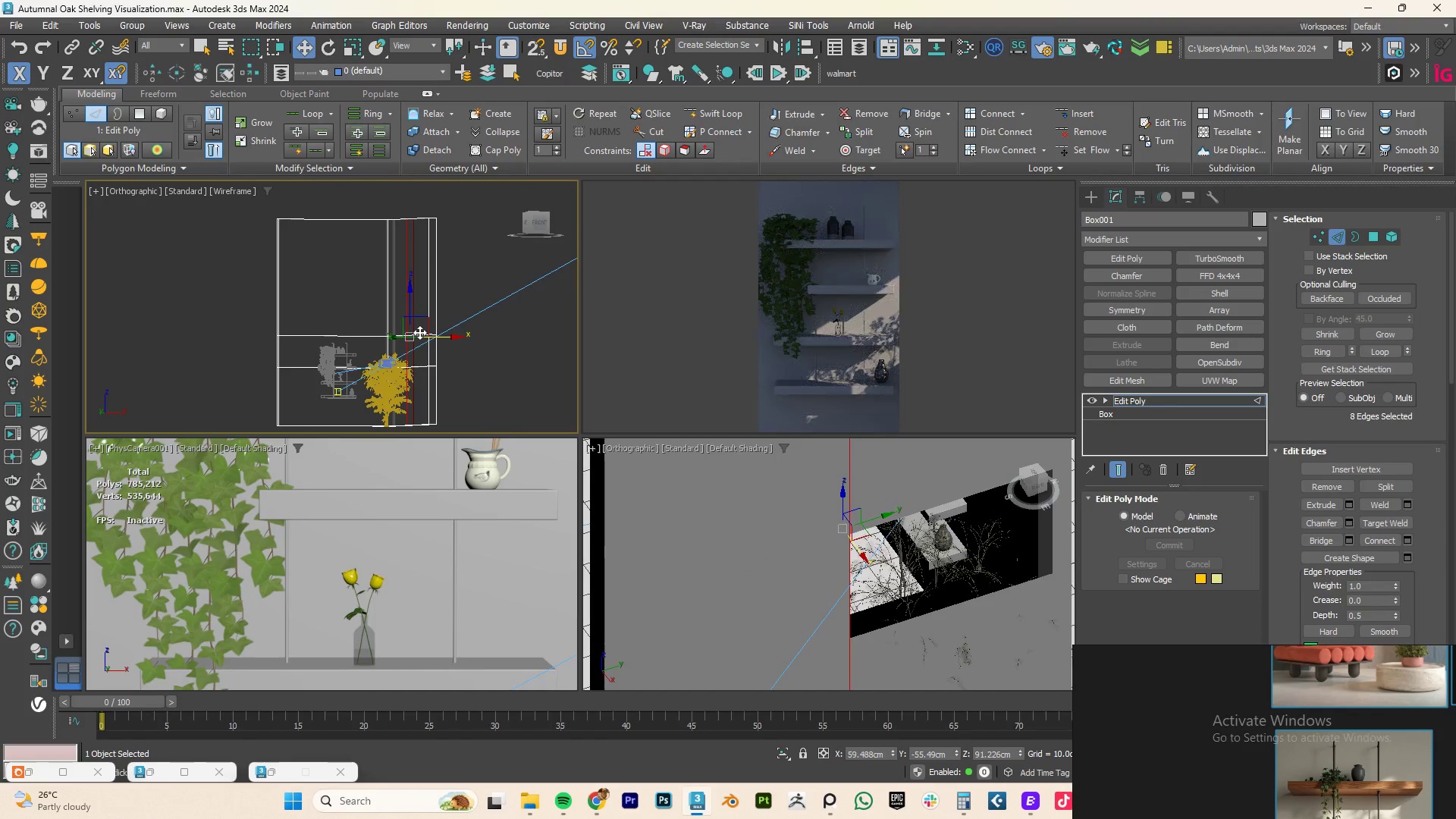 
double_click([419, 332])
 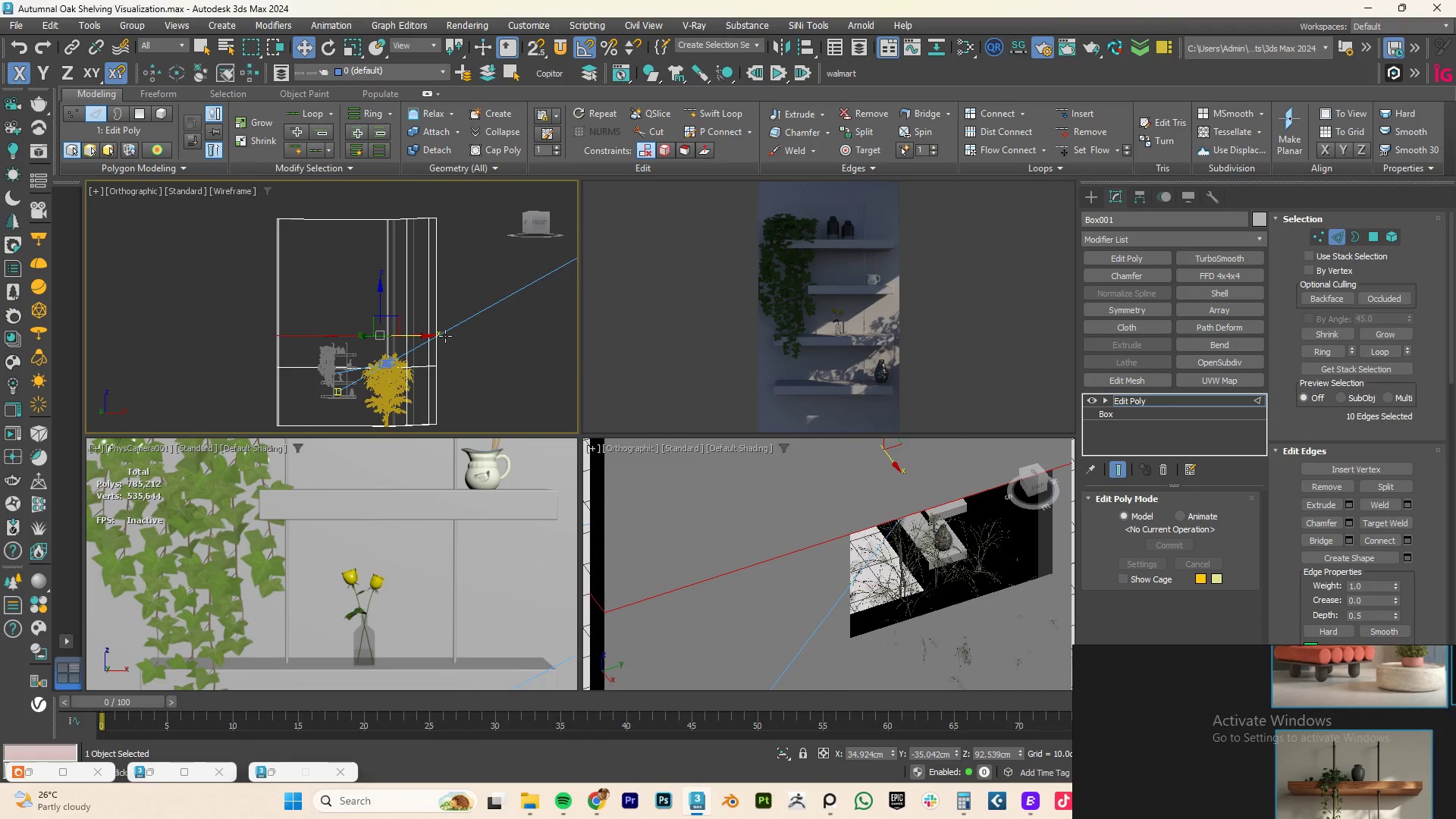 
hold_key(key=AltLeft, duration=0.8)
 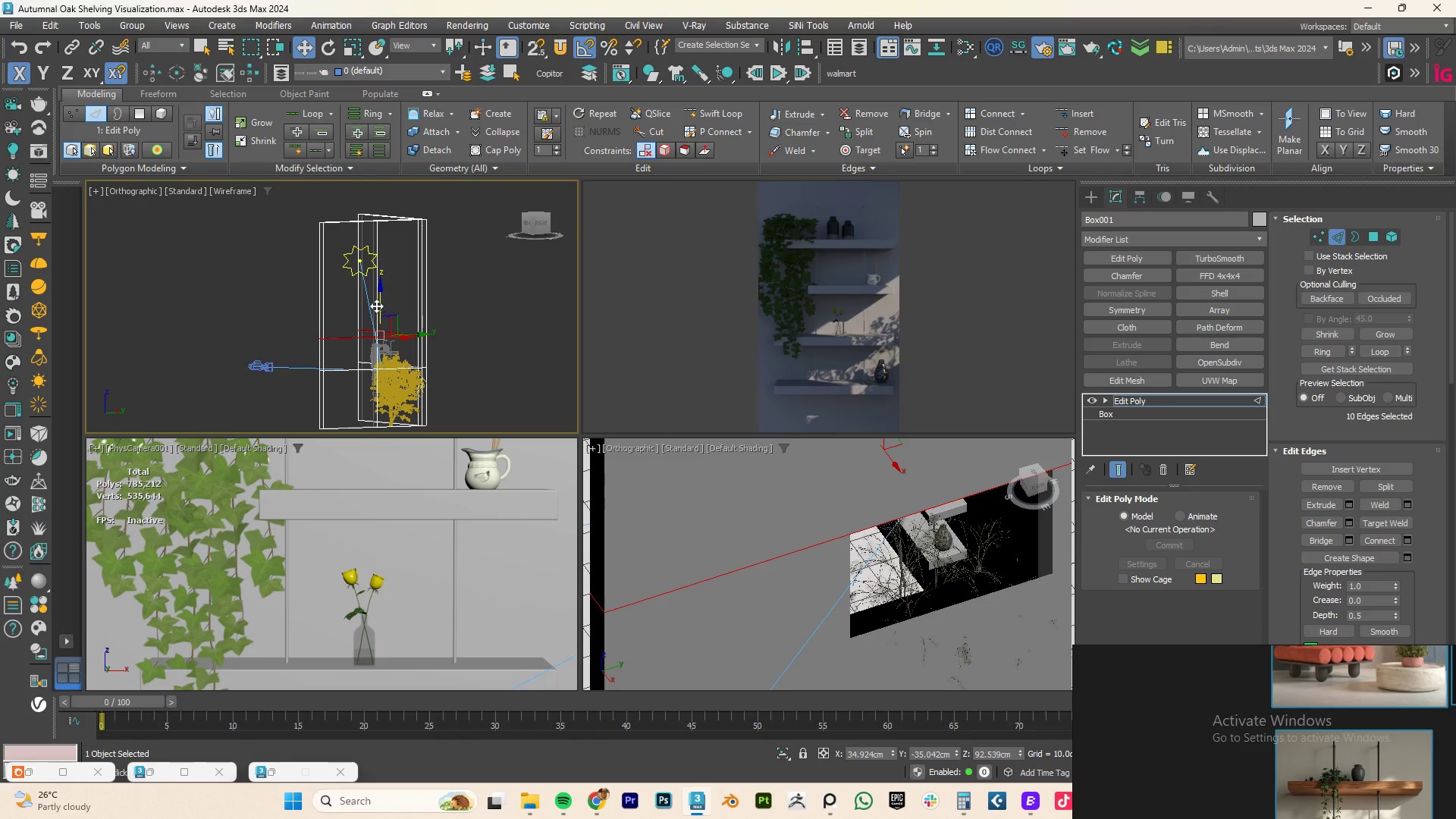 
left_click_drag(start_coordinate=[378, 303], to_coordinate=[389, 269])
 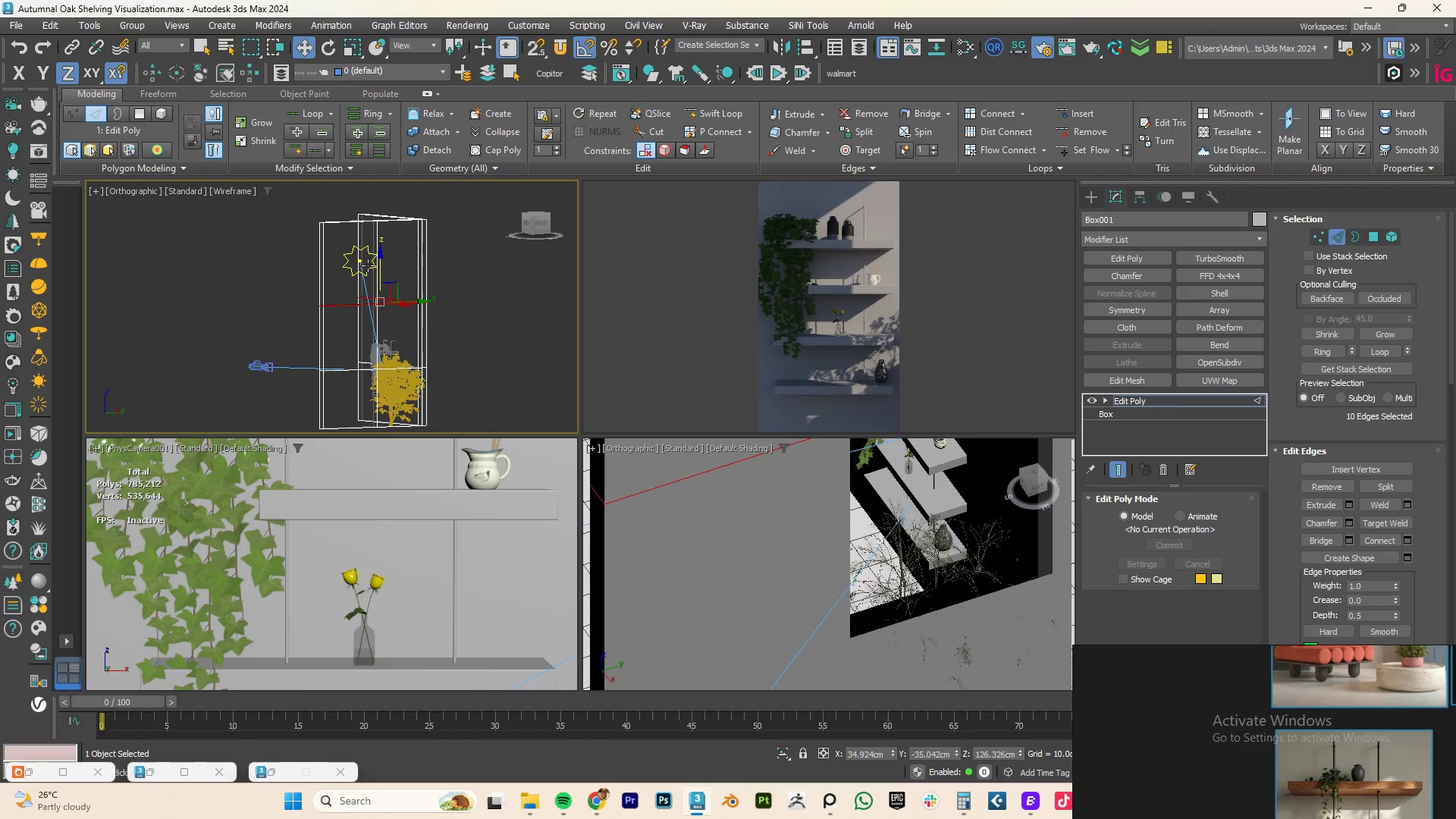 
left_click([368, 265])
 